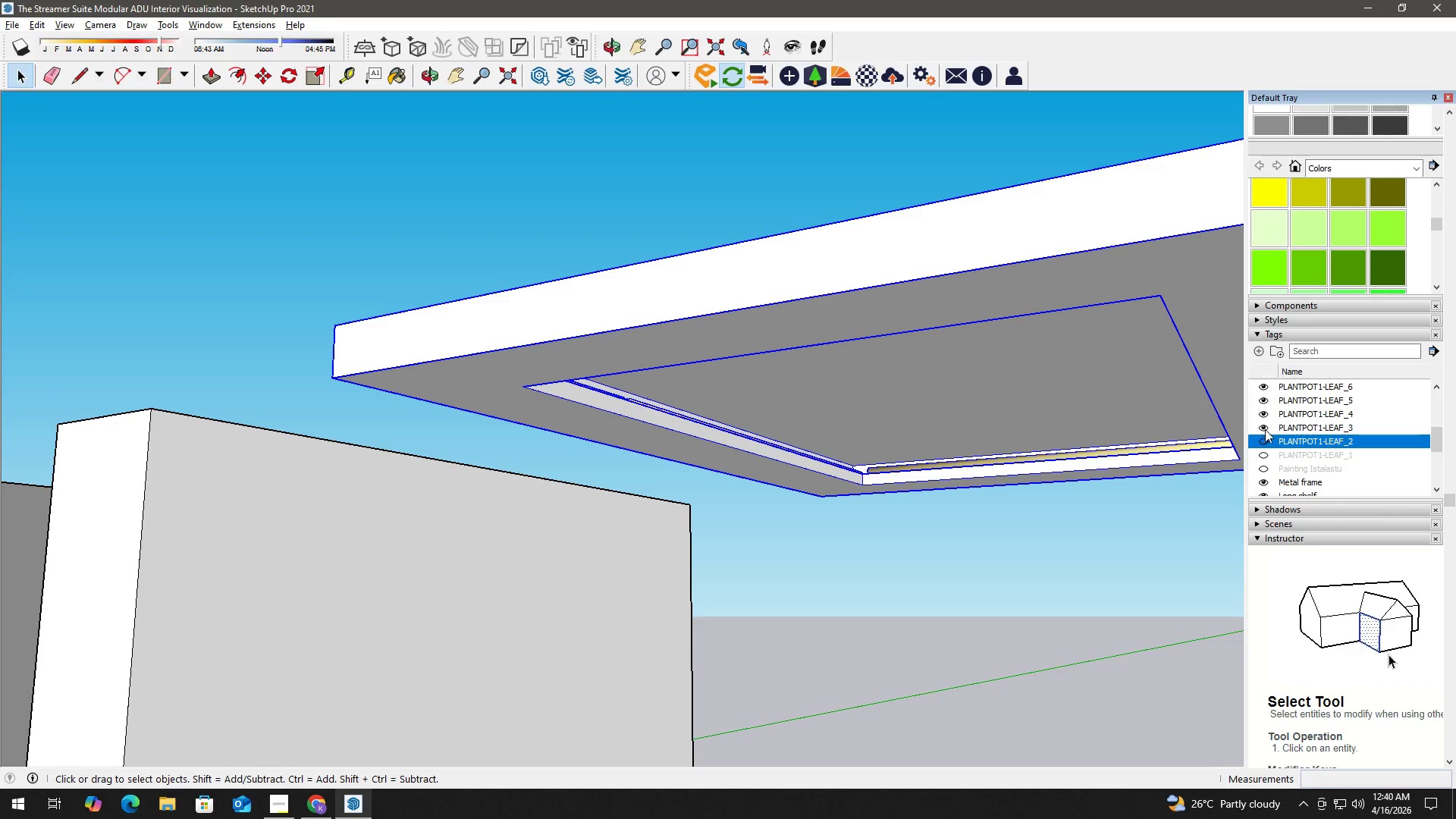 
triple_click([1265, 427])
 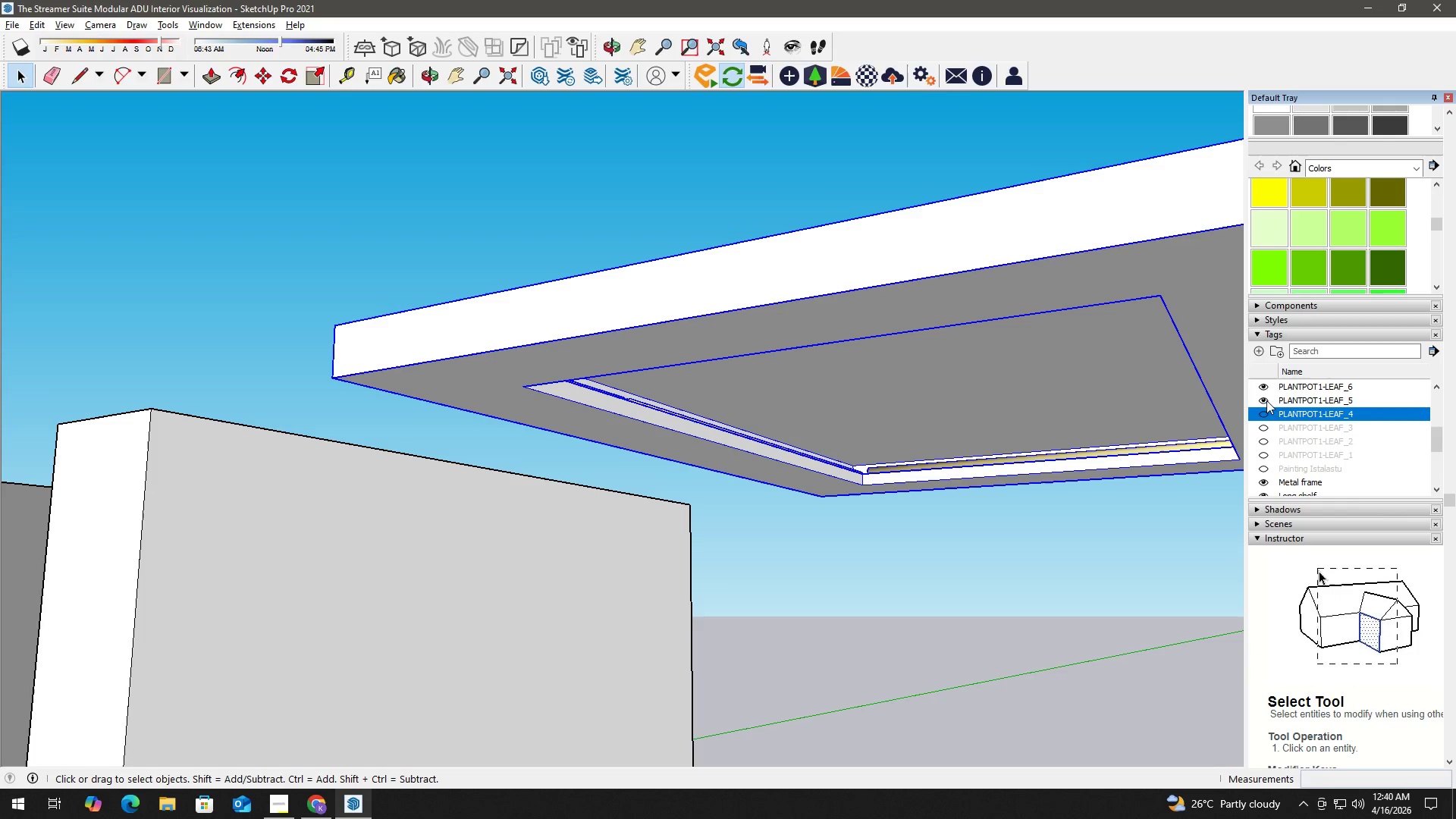 
triple_click([1265, 392])
 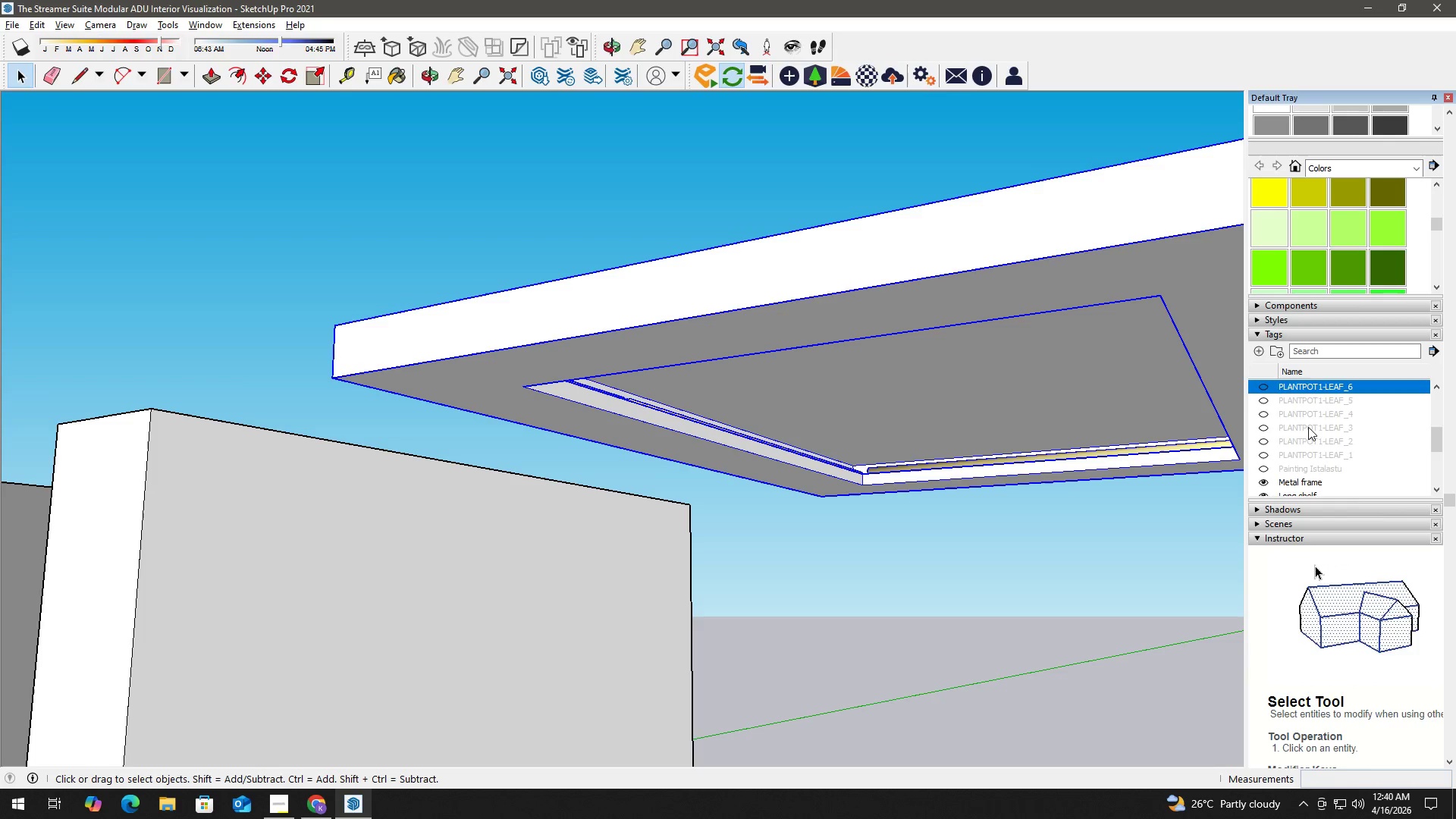 
scroll: coordinate [1309, 427], scroll_direction: up, amount: 2.0
 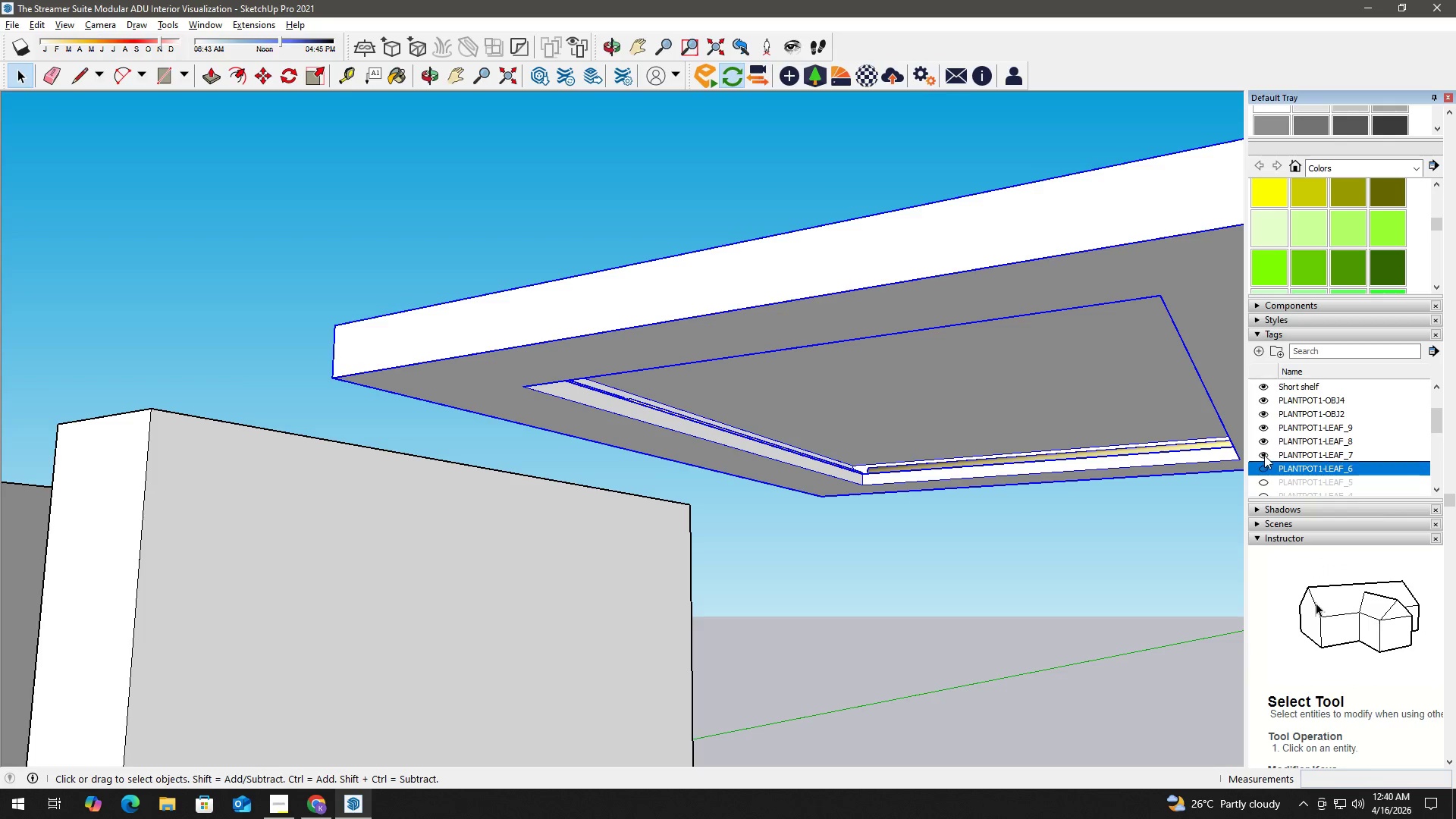 
double_click([1264, 436])
 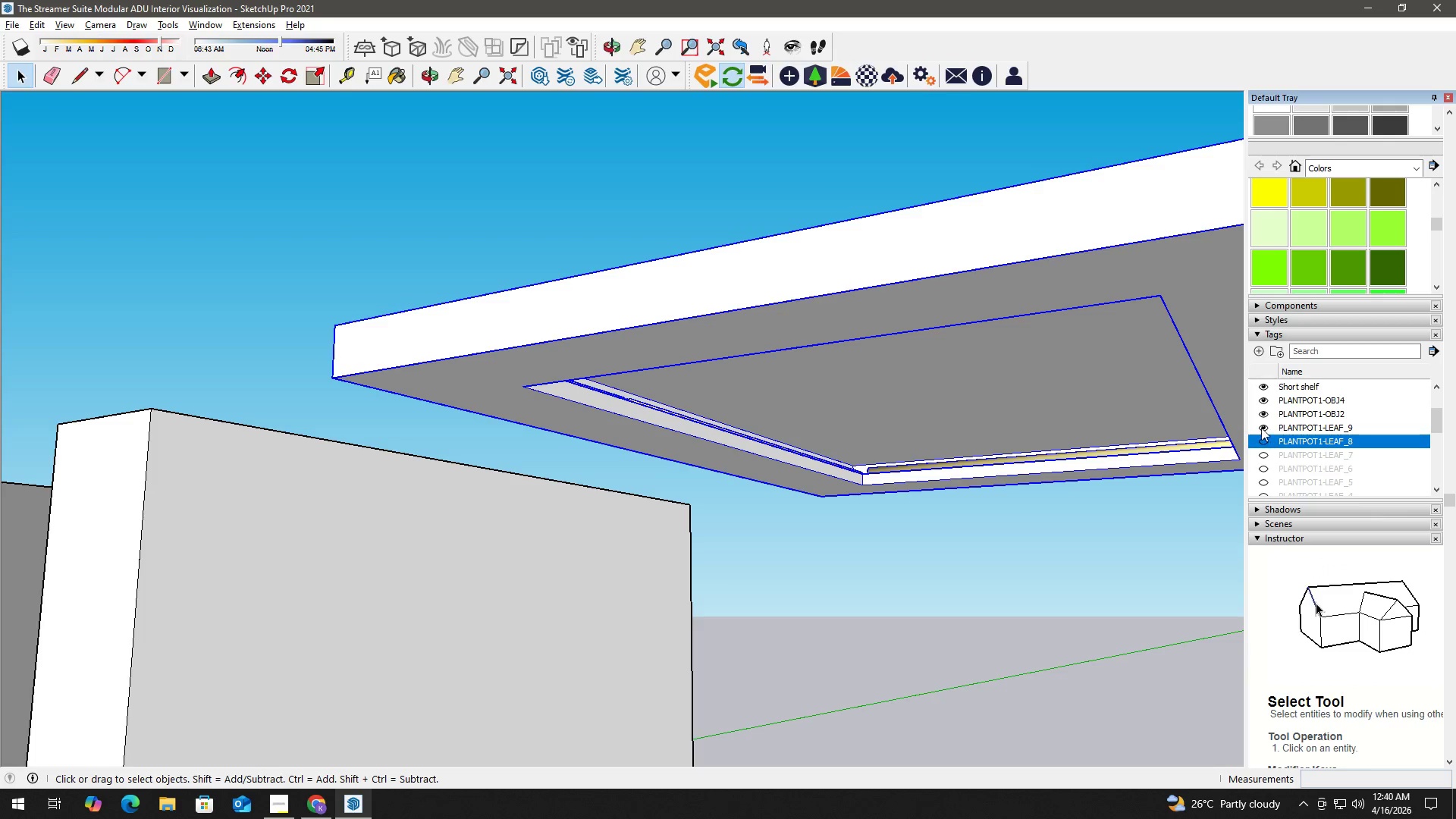 
triple_click([1260, 425])
 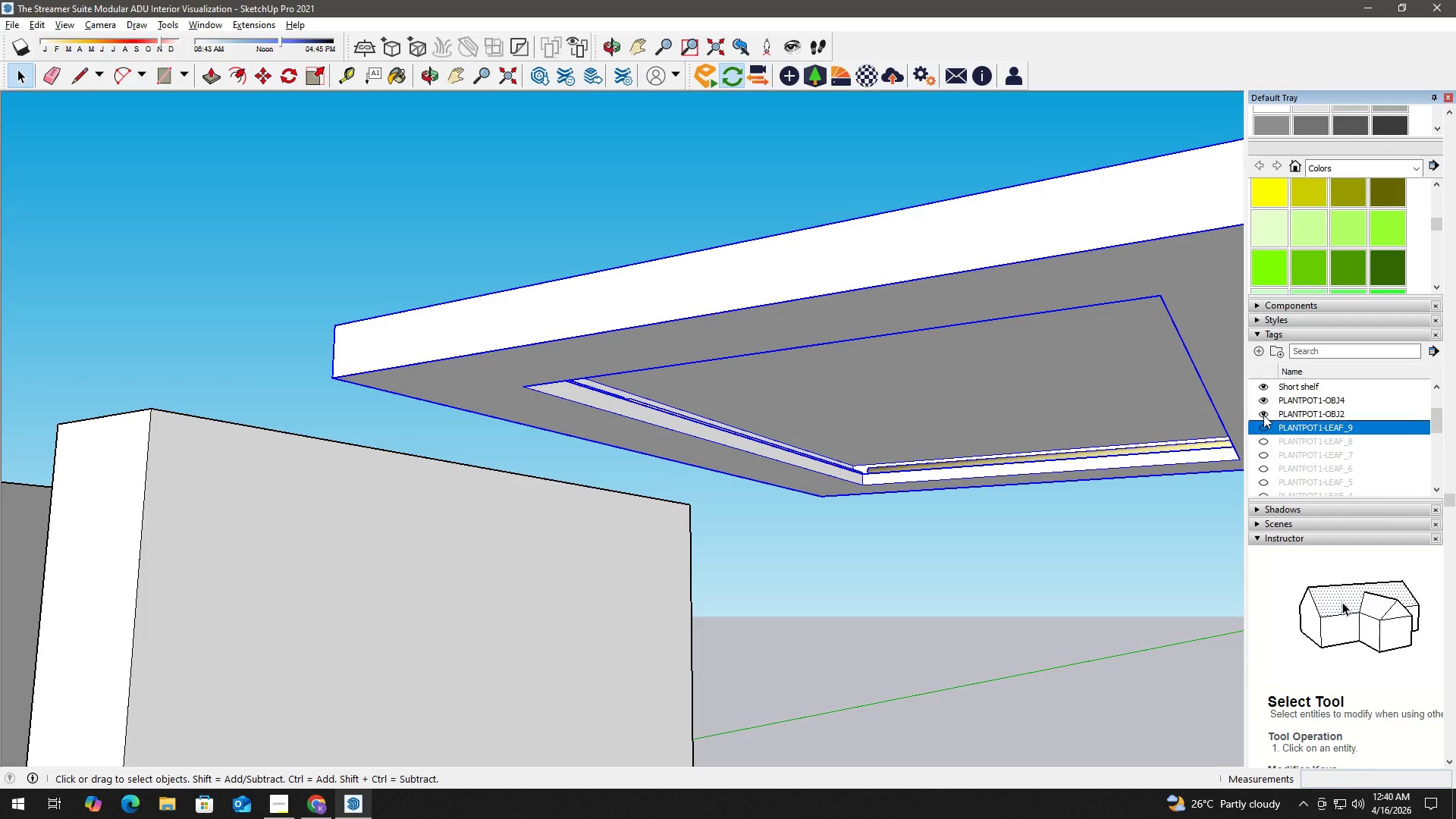 
double_click([1263, 397])
 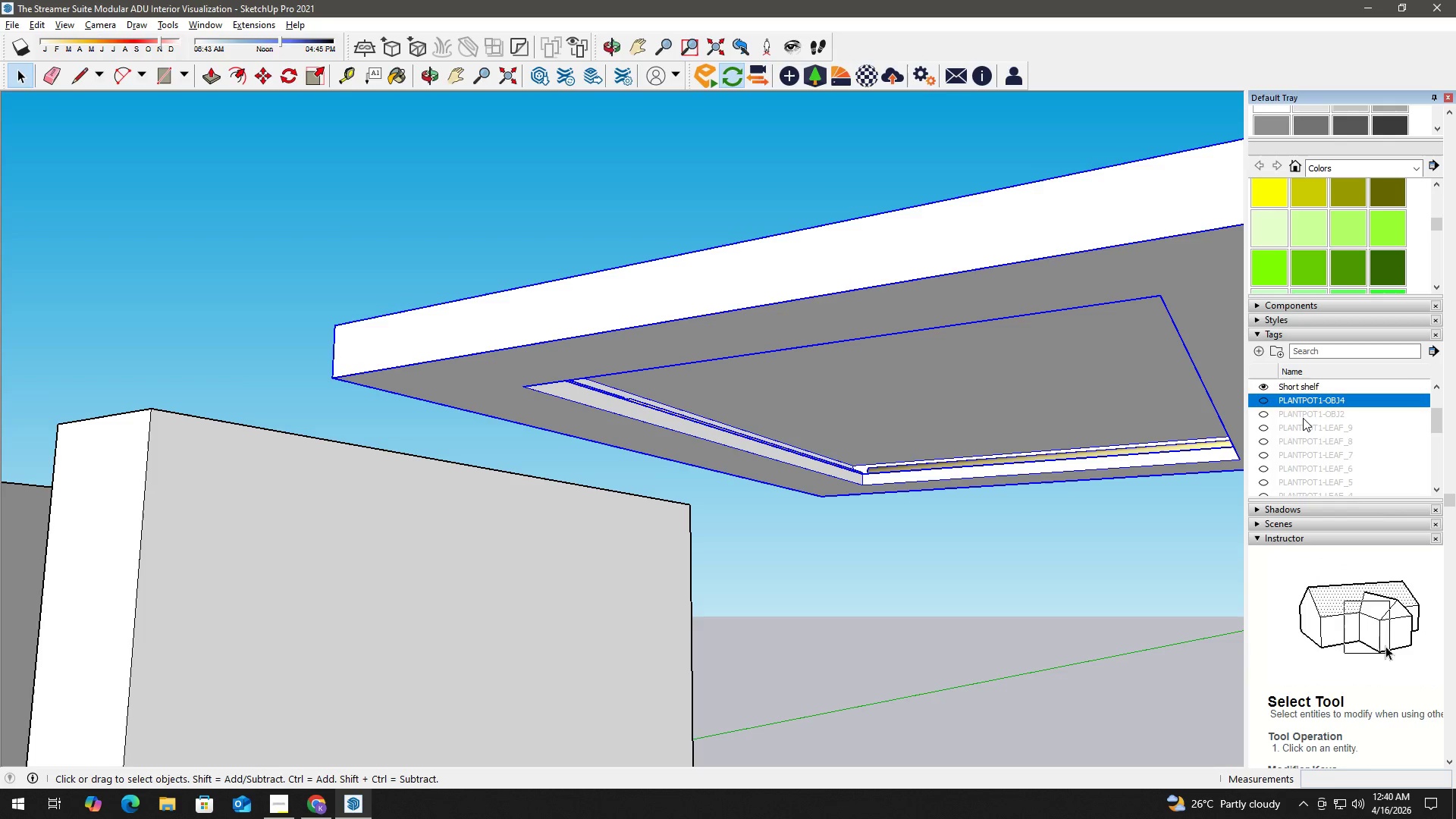 
scroll: coordinate [1293, 423], scroll_direction: up, amount: 4.0
 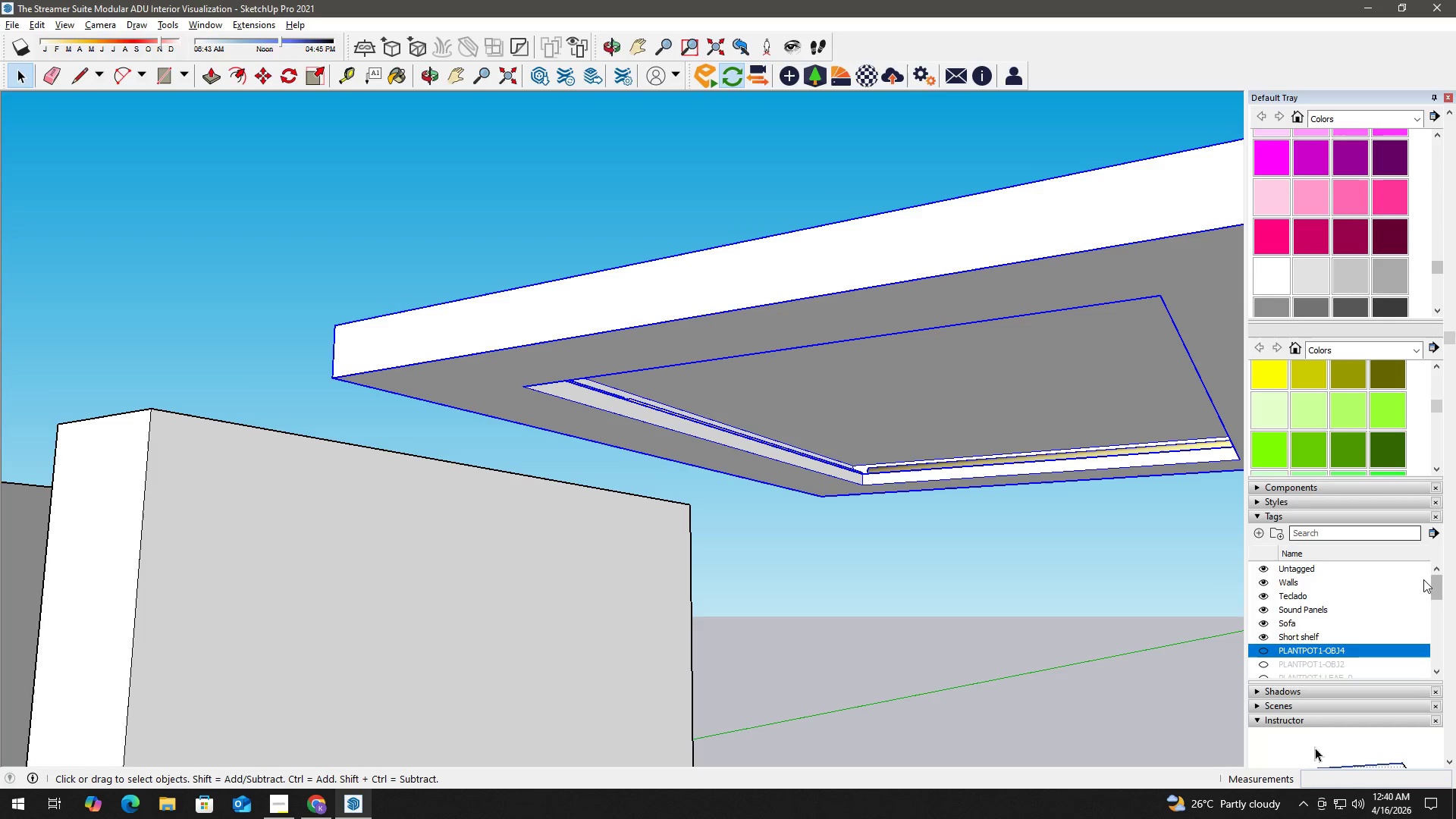 
scroll: coordinate [1375, 623], scroll_direction: down, amount: 8.0
 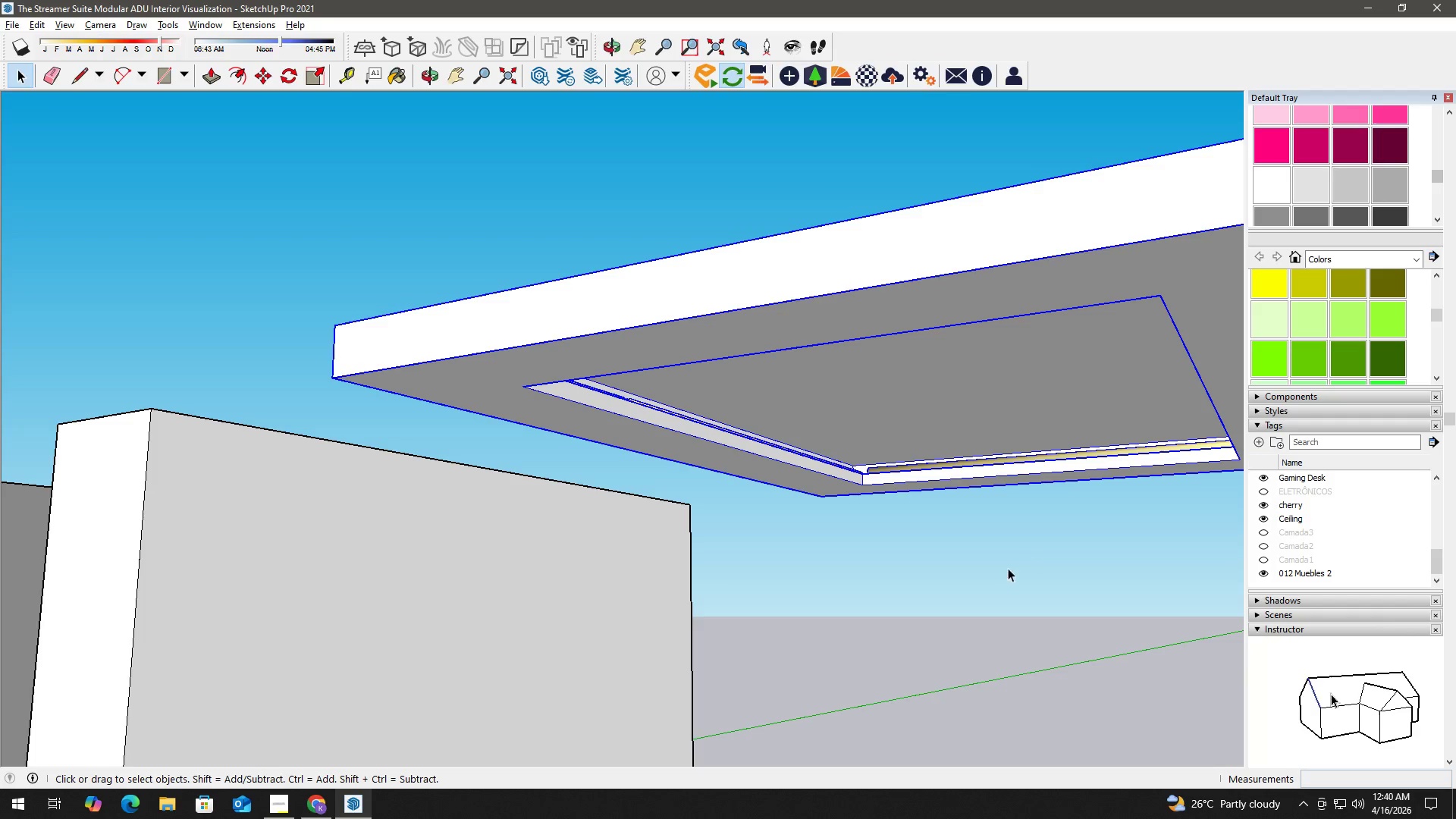 
key(Space)
 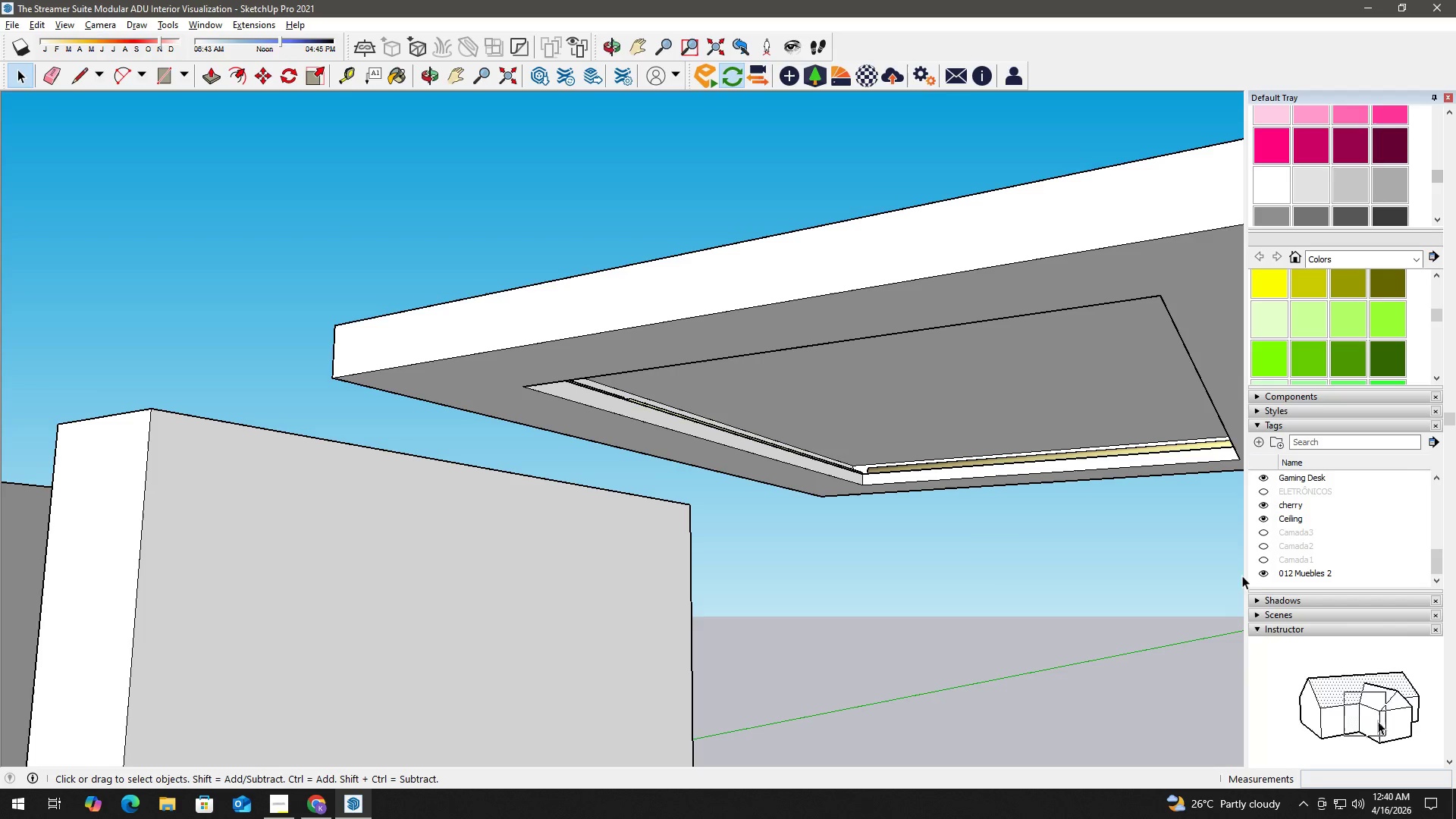 
left_click([1258, 572])
 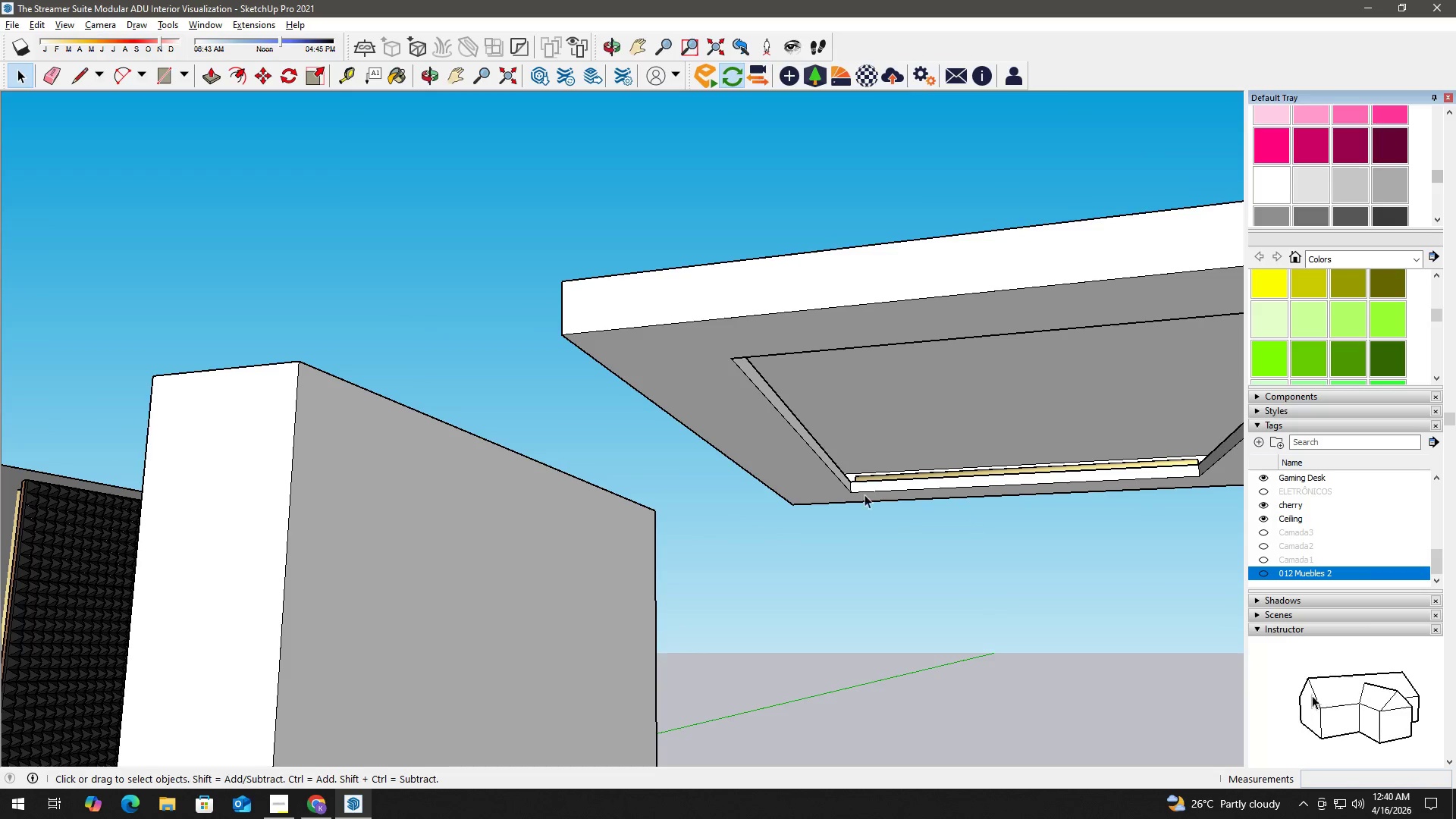 
key(H)
 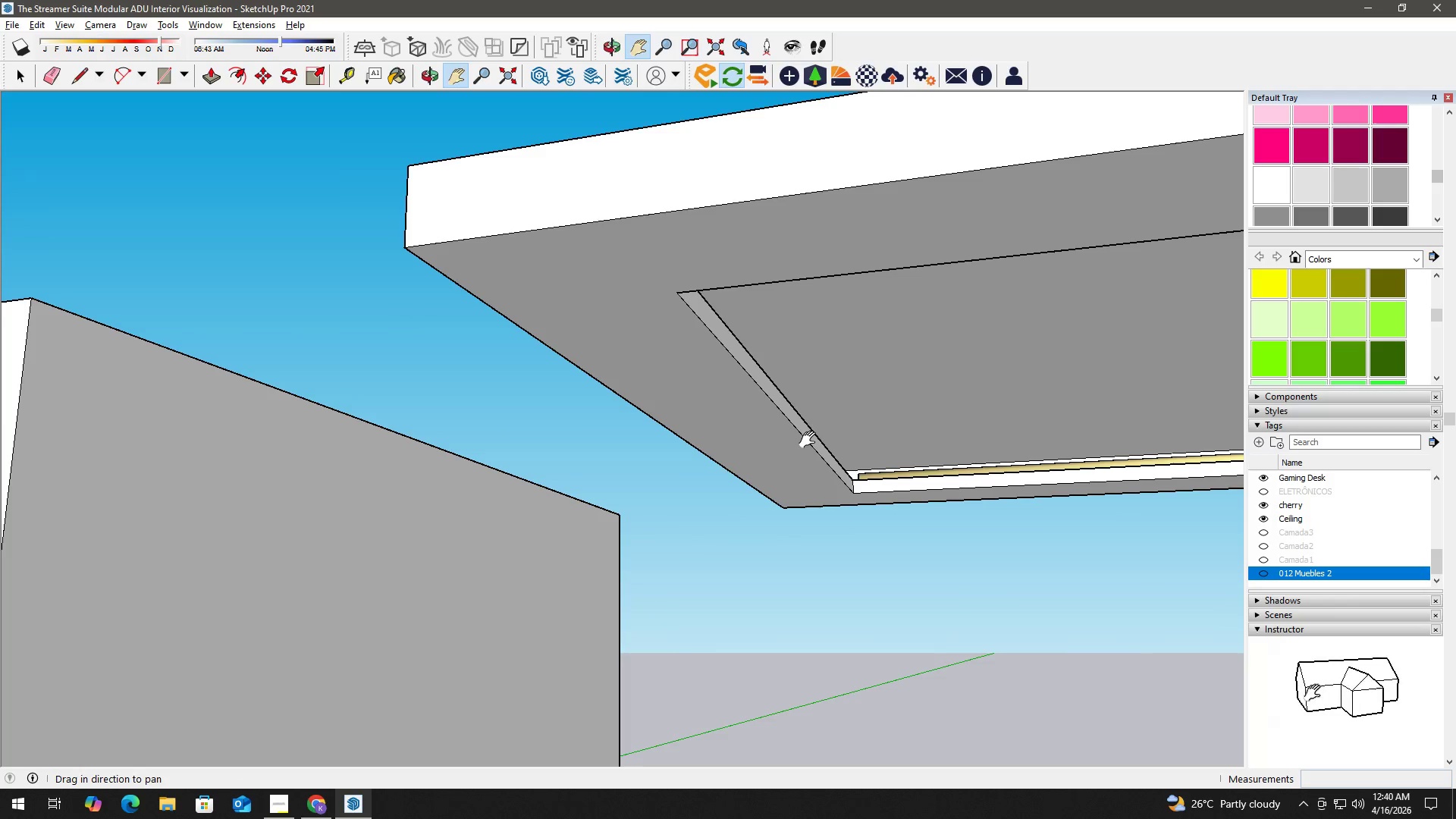 
scroll: coordinate [839, 489], scroll_direction: up, amount: 2.0
 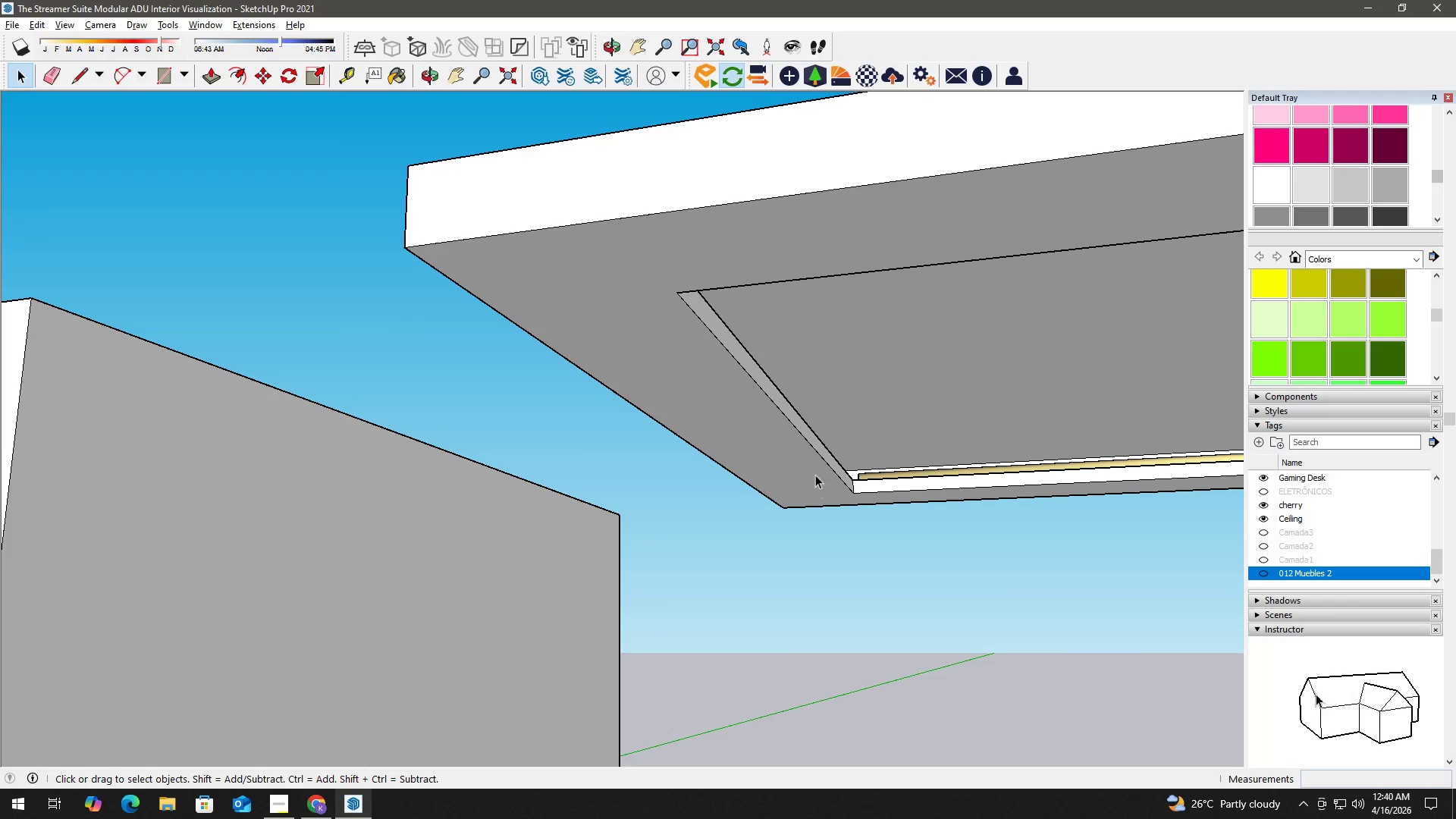 
key(Space)
 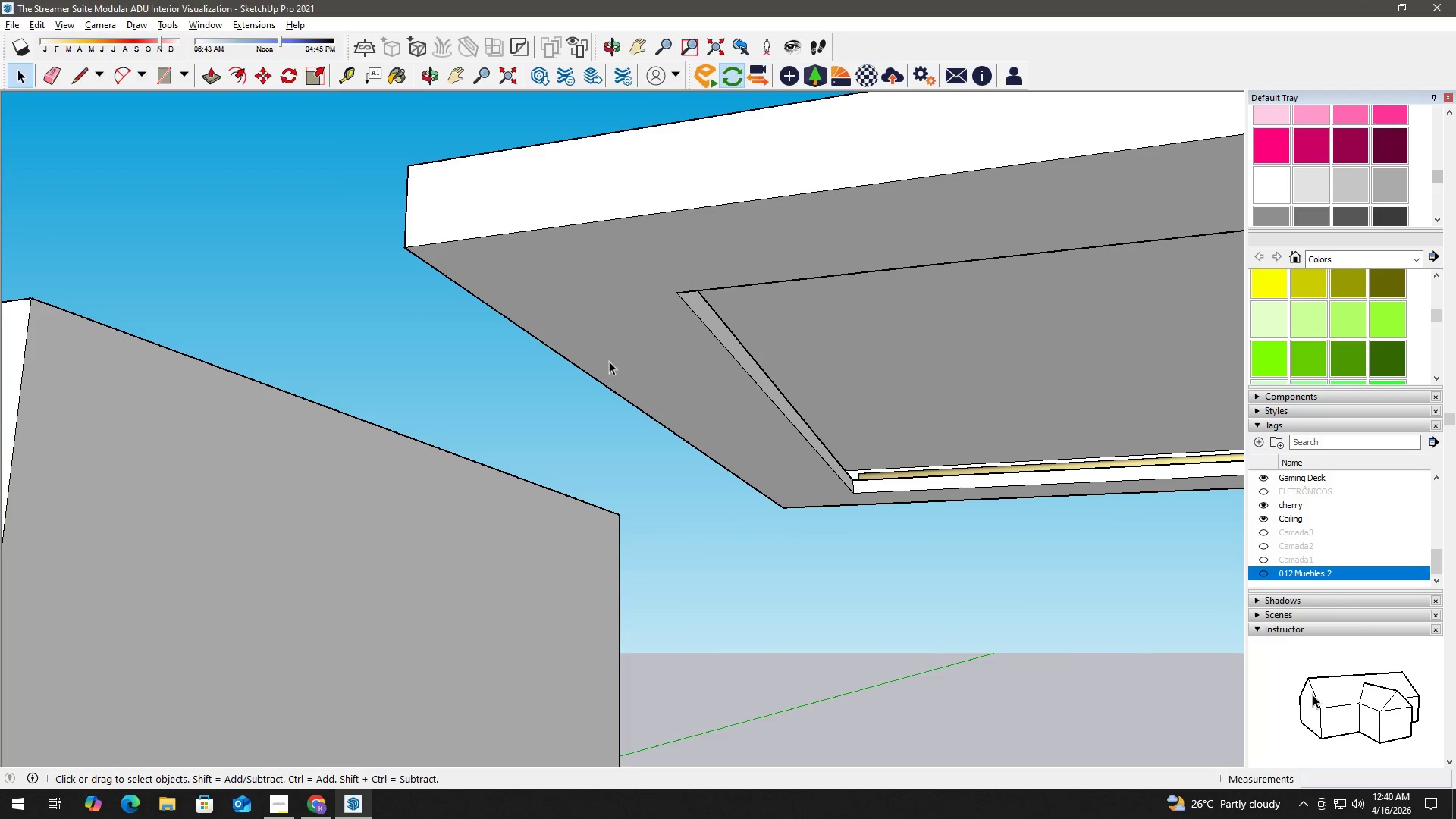 
double_click([609, 361])
 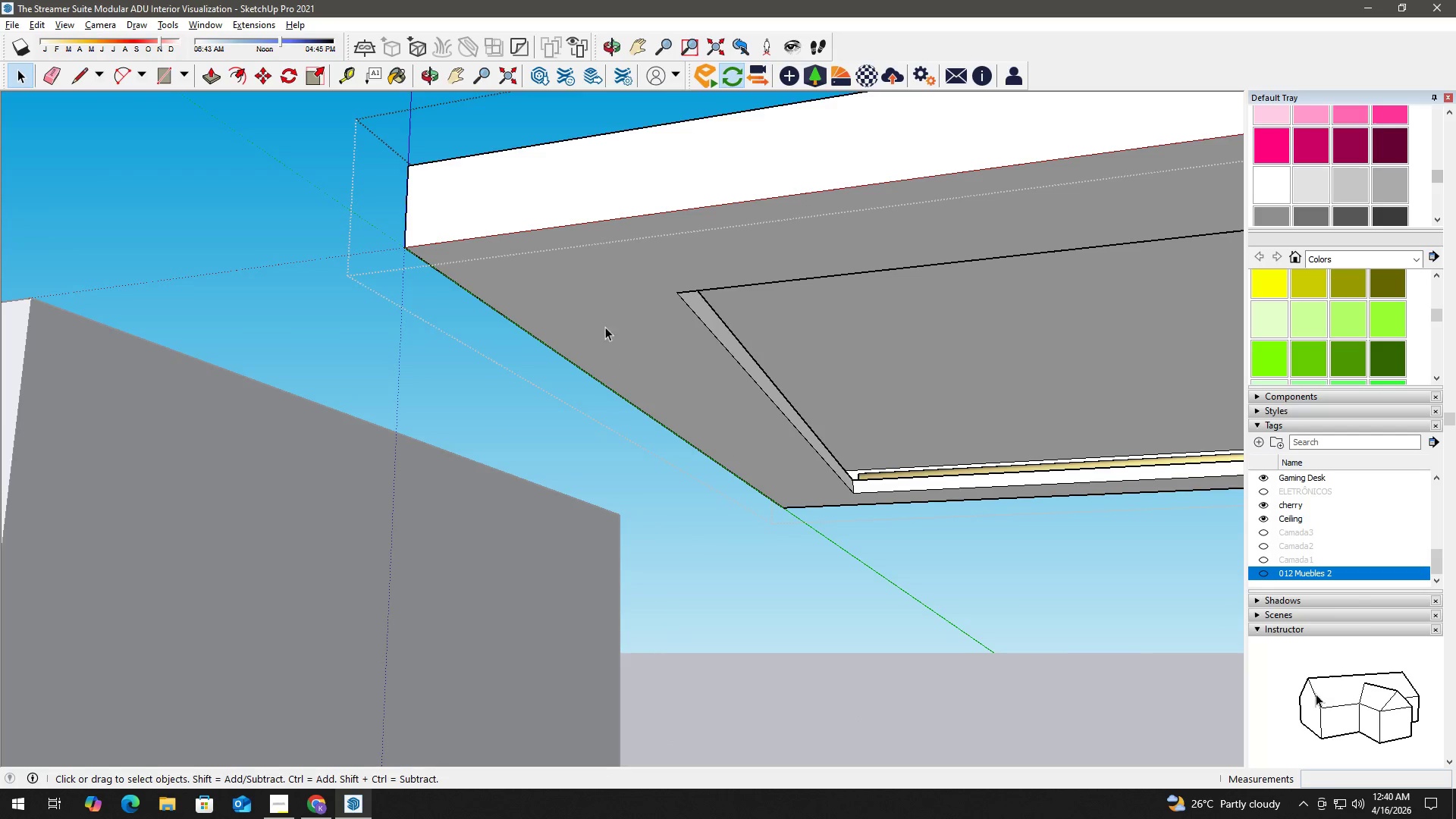 
scroll: coordinate [605, 326], scroll_direction: up, amount: 3.0
 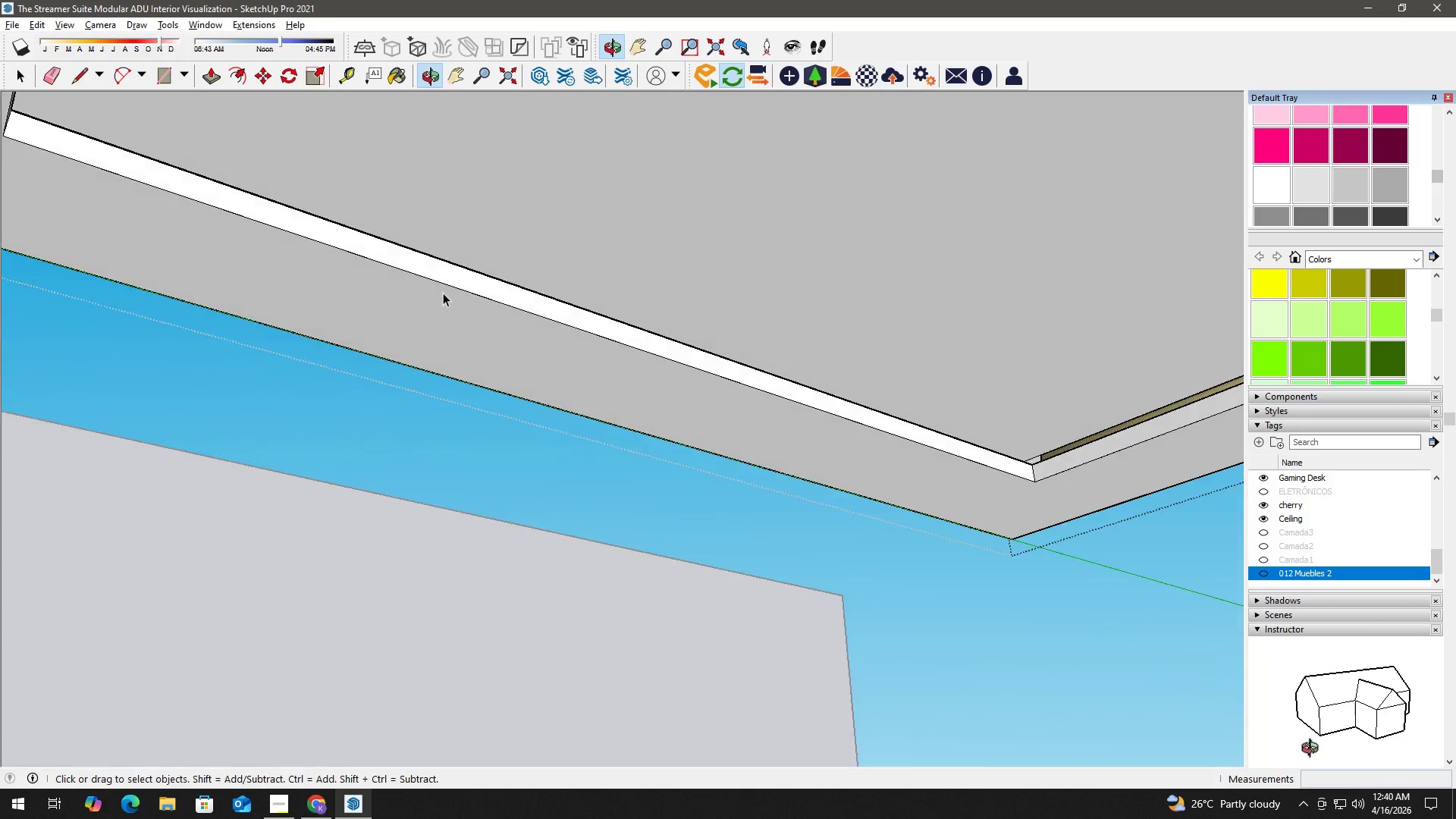 
left_click_drag(start_coordinate=[945, 428], to_coordinate=[604, 383])
 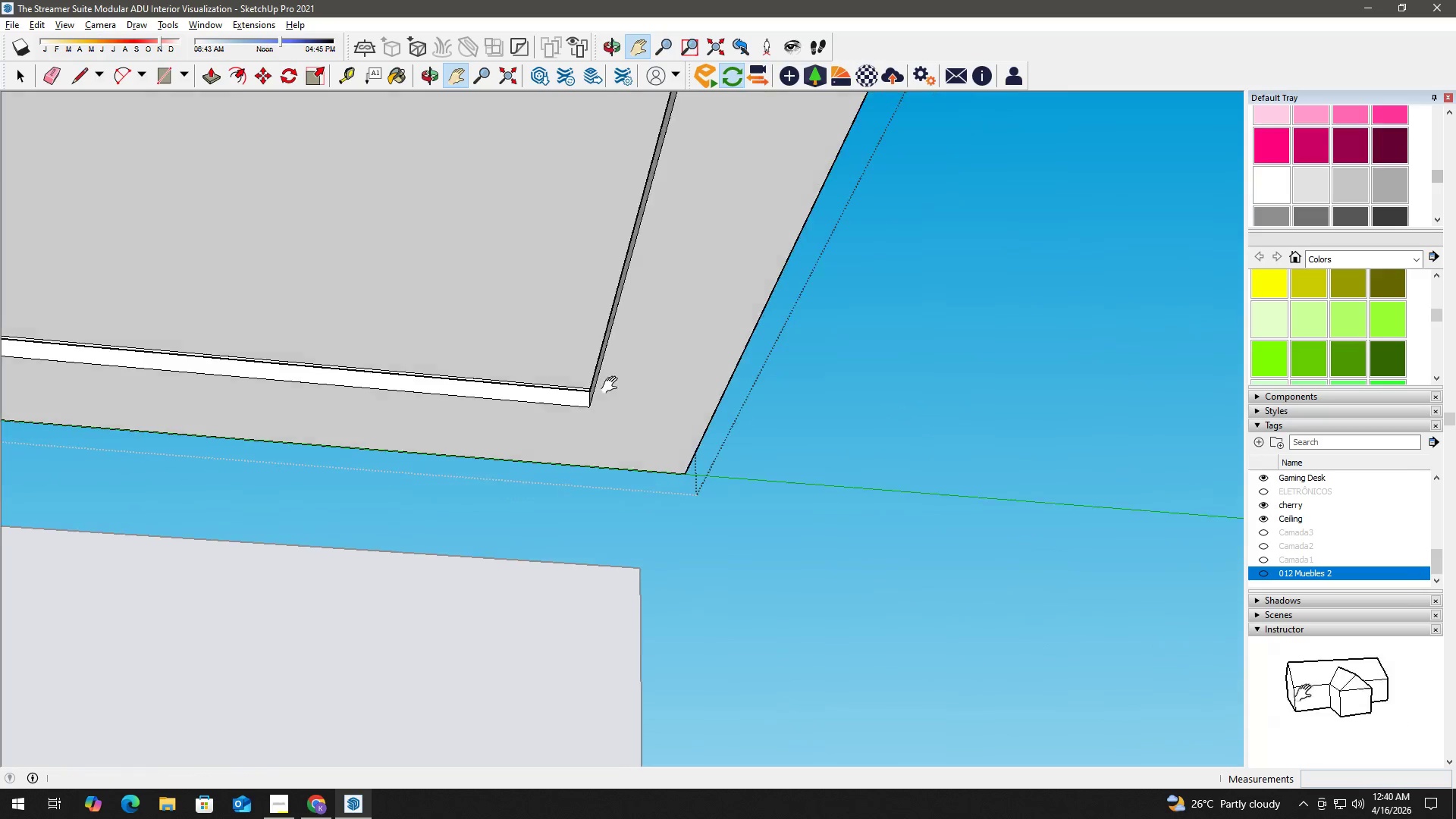 
key(C)
 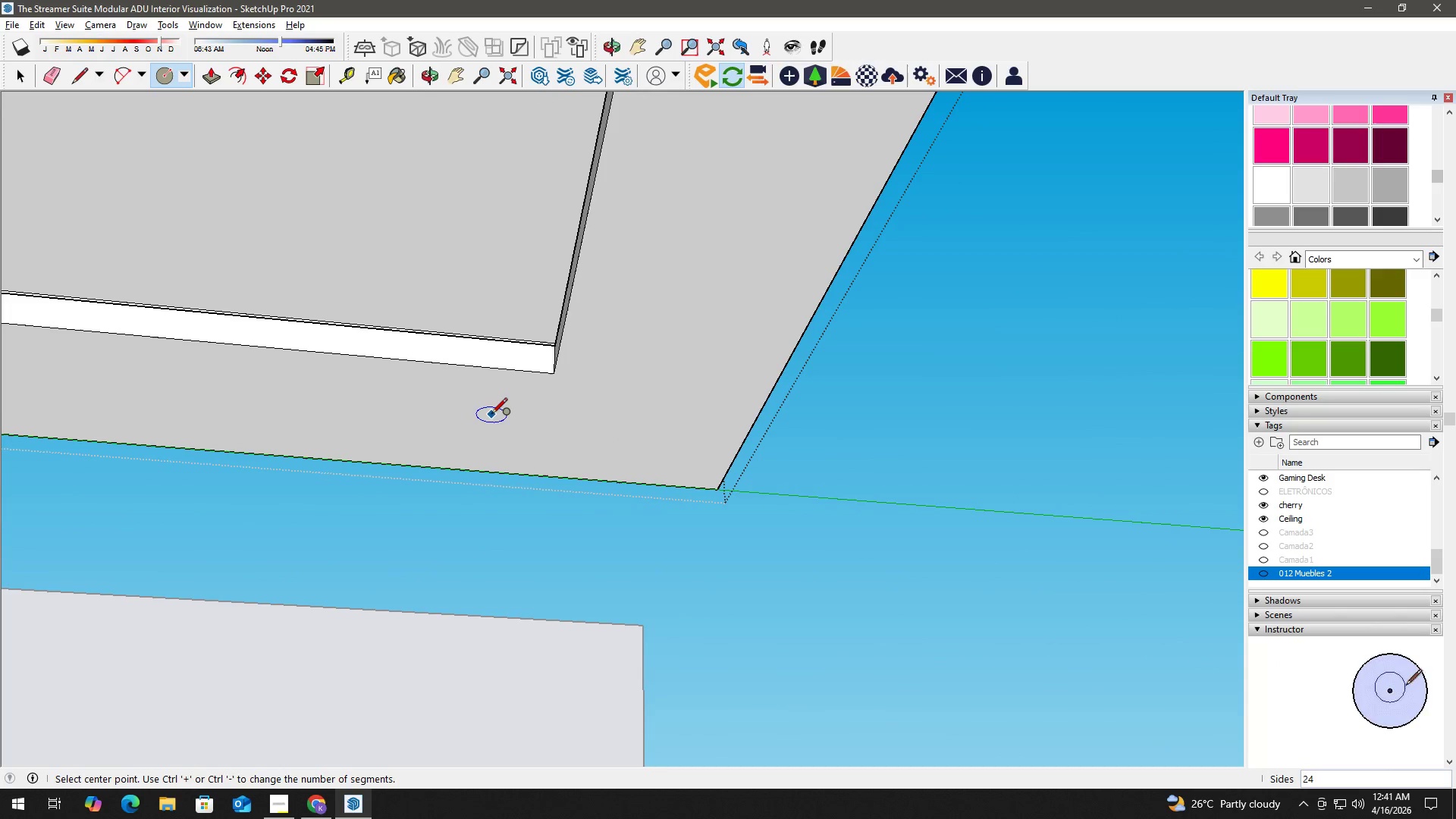 
scroll: coordinate [648, 428], scroll_direction: up, amount: 5.0
 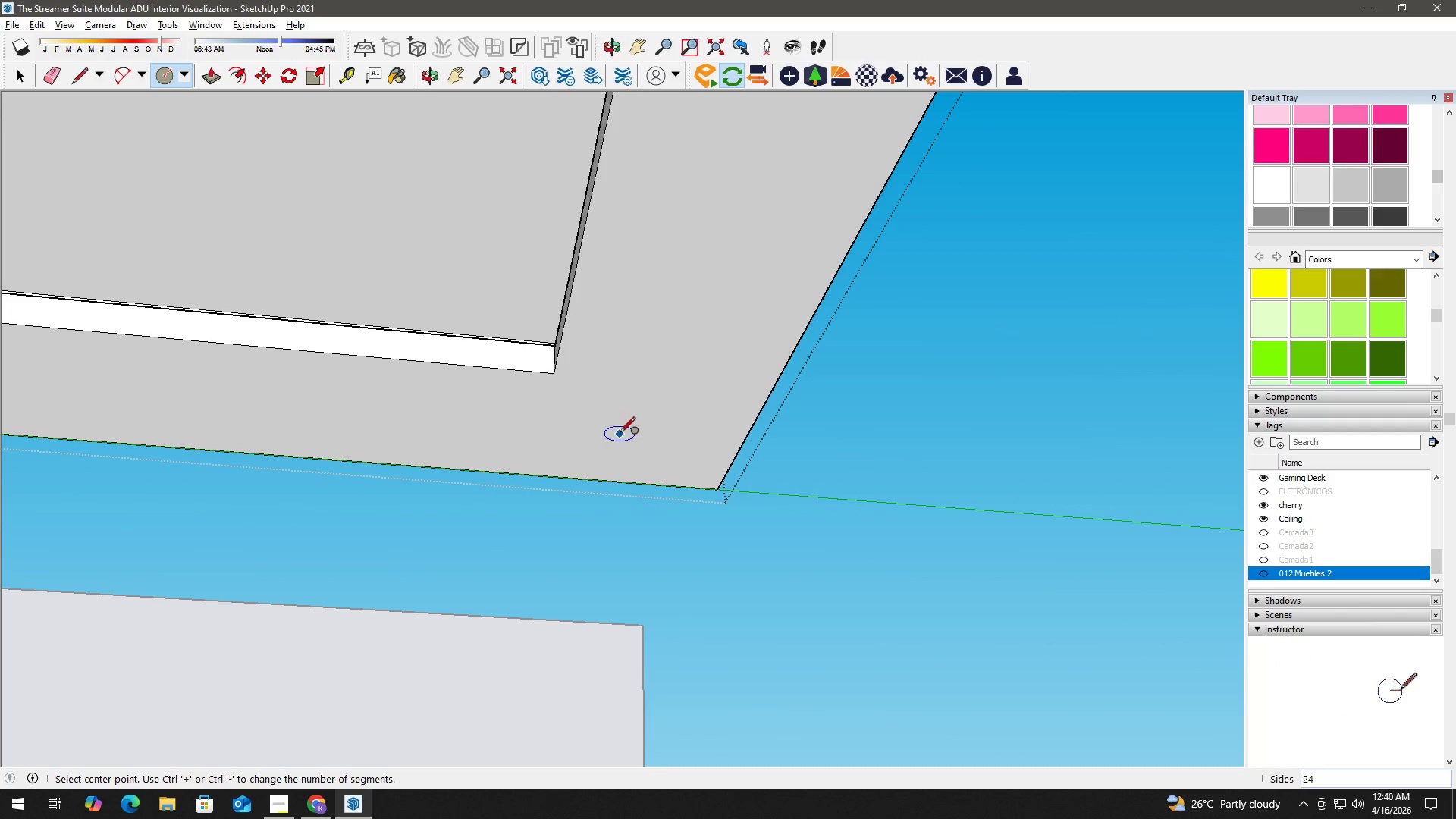 
type( hh)
 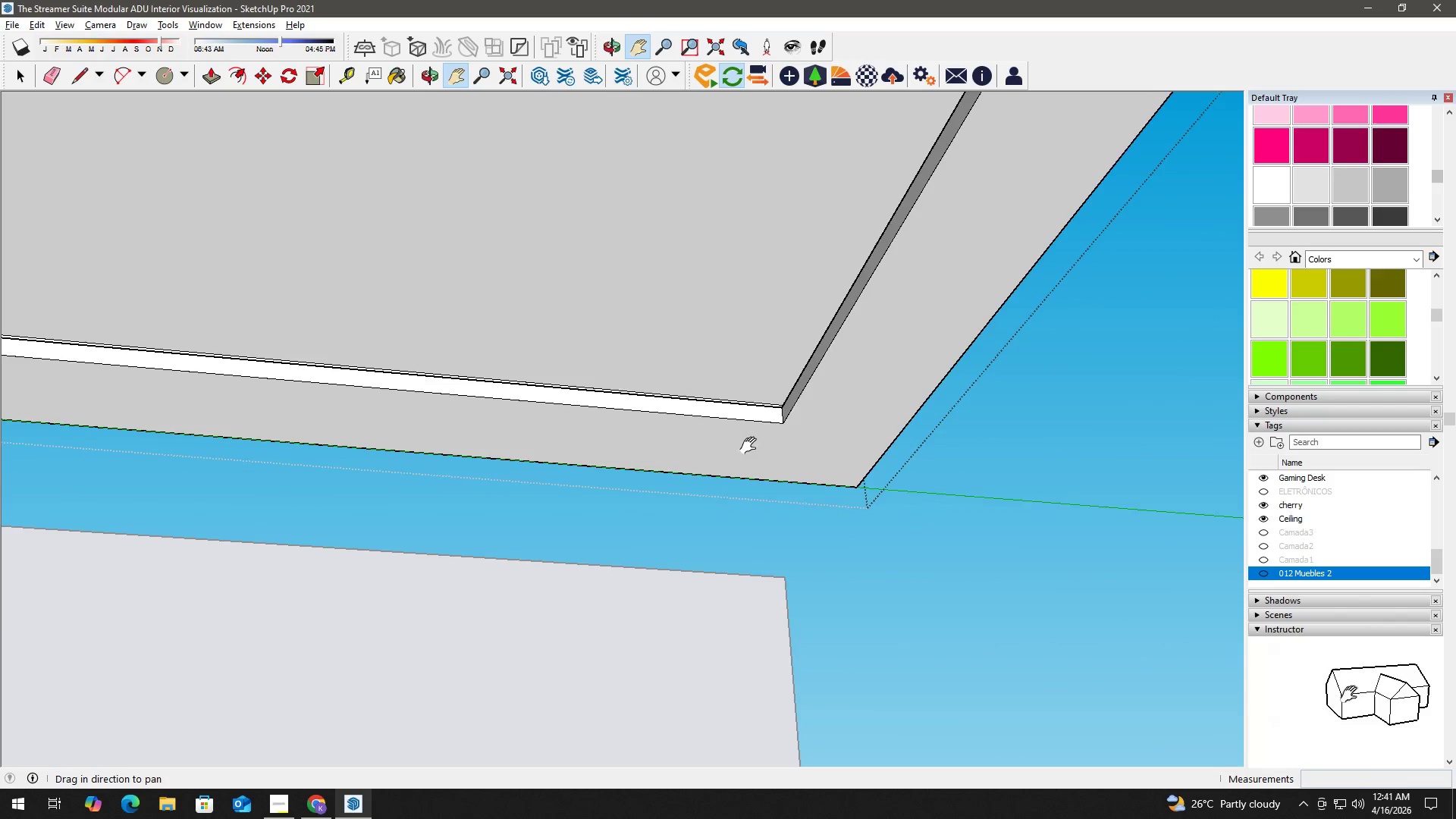 
left_click_drag(start_coordinate=[476, 416], to_coordinate=[770, 445])
 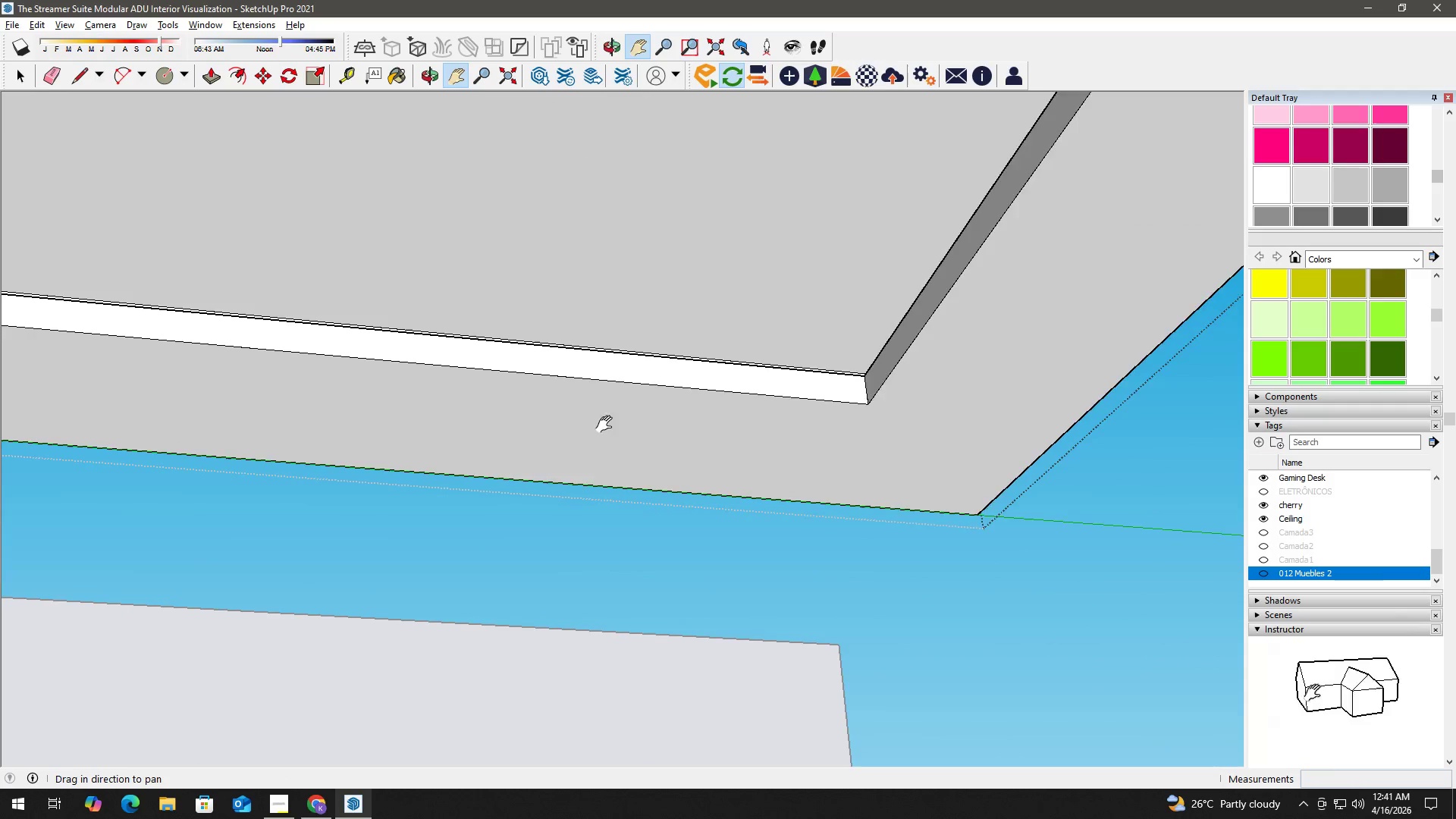 
scroll: coordinate [608, 432], scroll_direction: down, amount: 3.0
 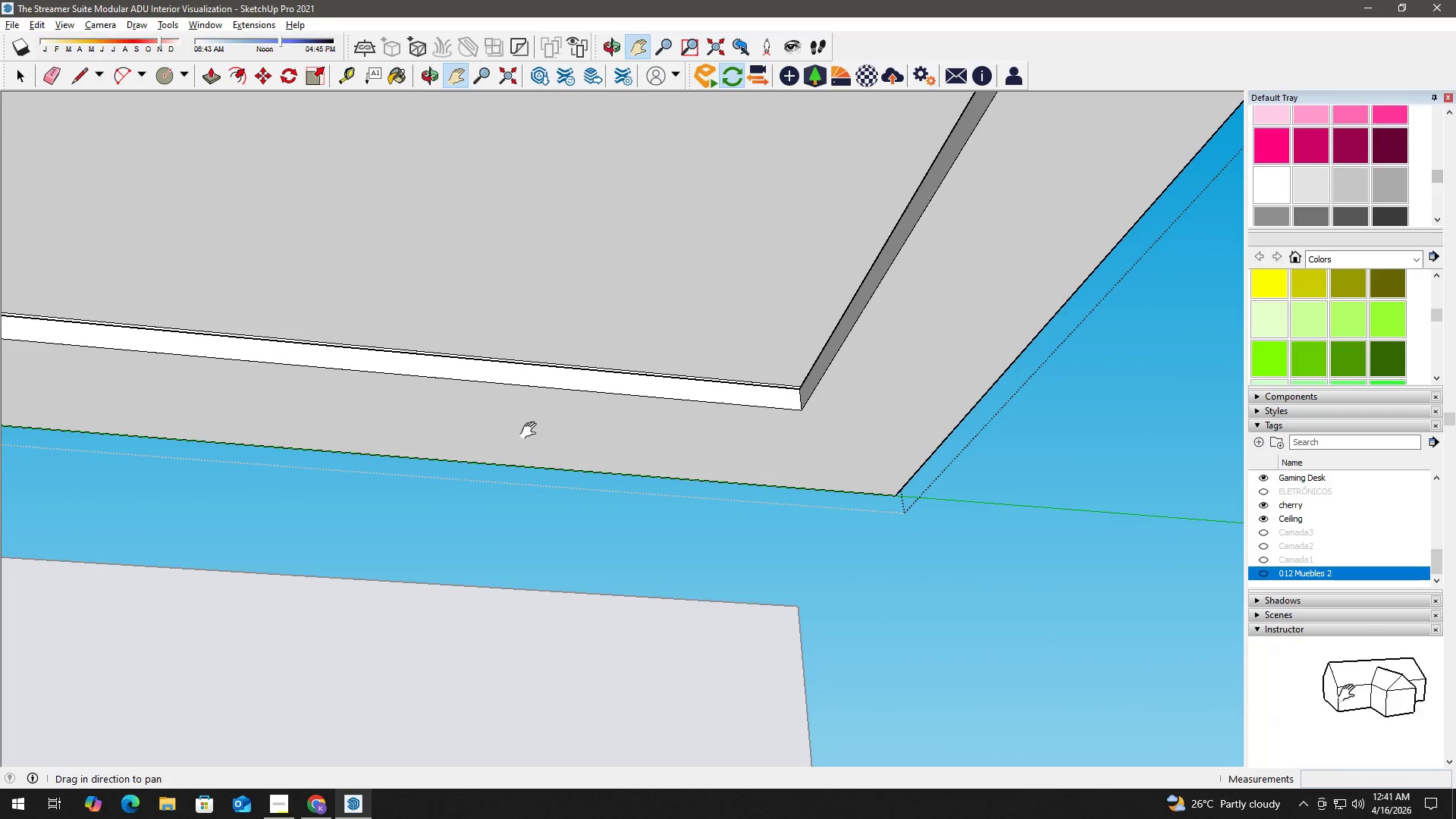 
key(T)
 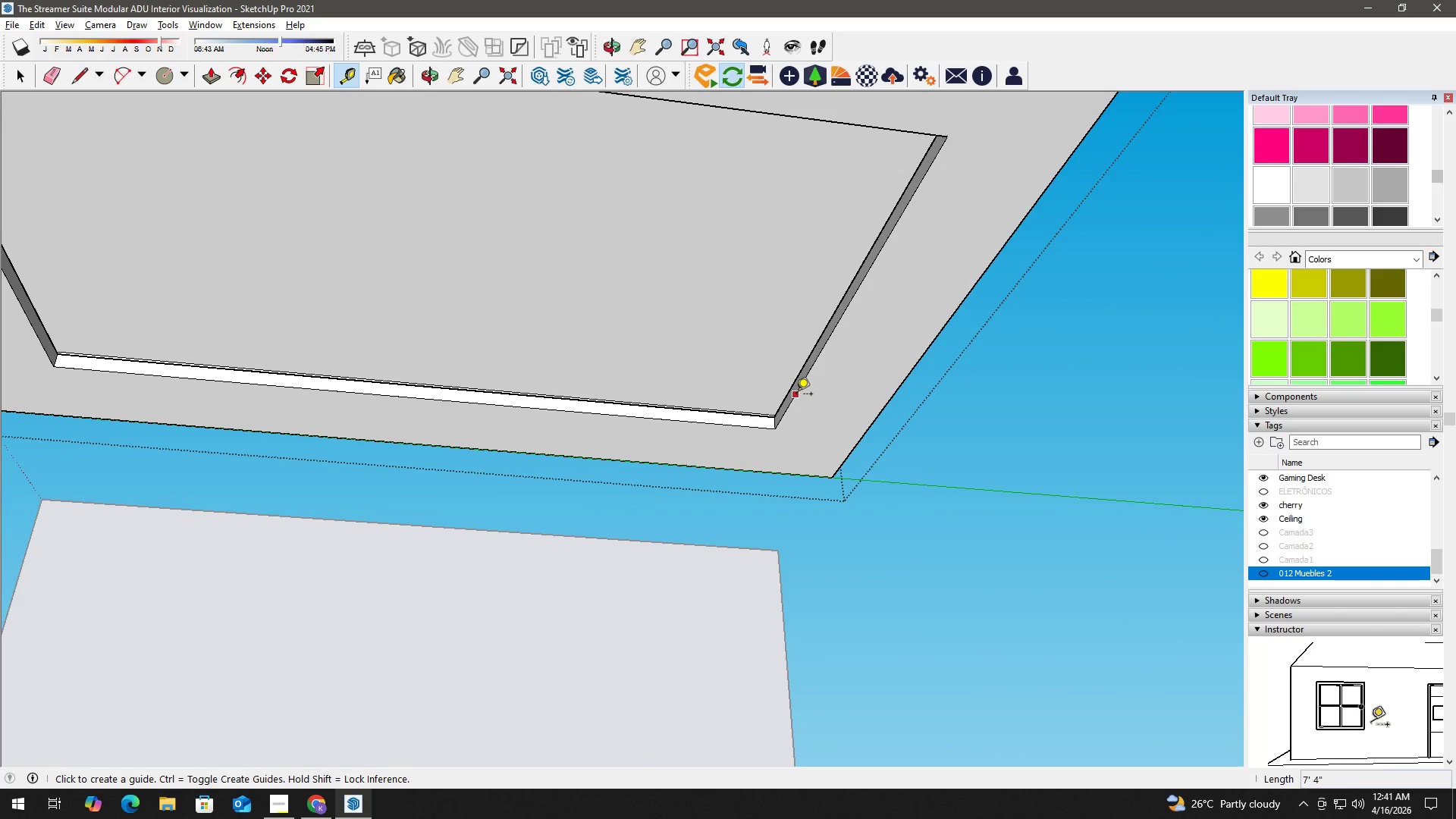 
scroll: coordinate [752, 446], scroll_direction: down, amount: 6.0
 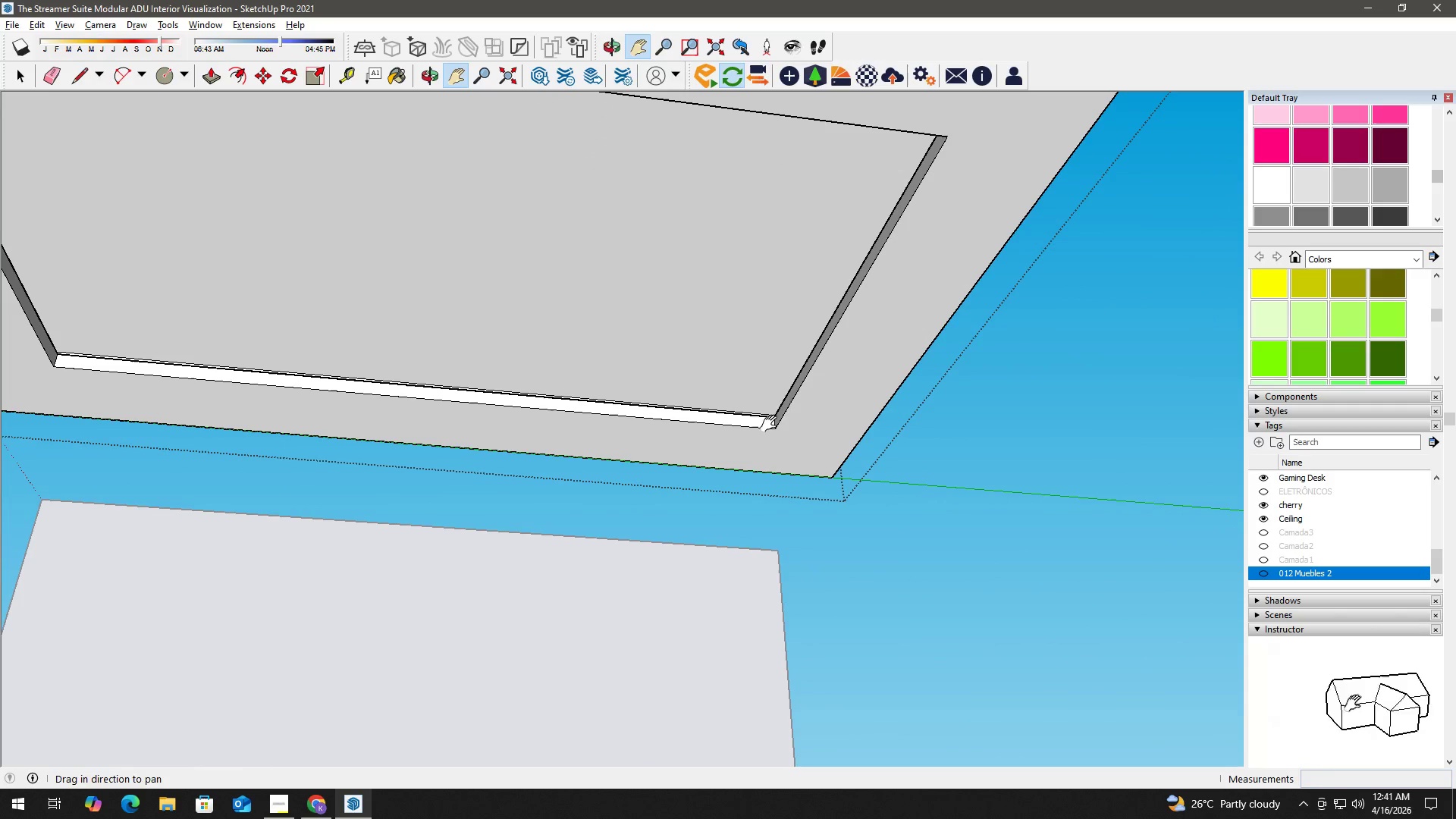 
left_click_drag(start_coordinate=[796, 395], to_coordinate=[786, 394])
 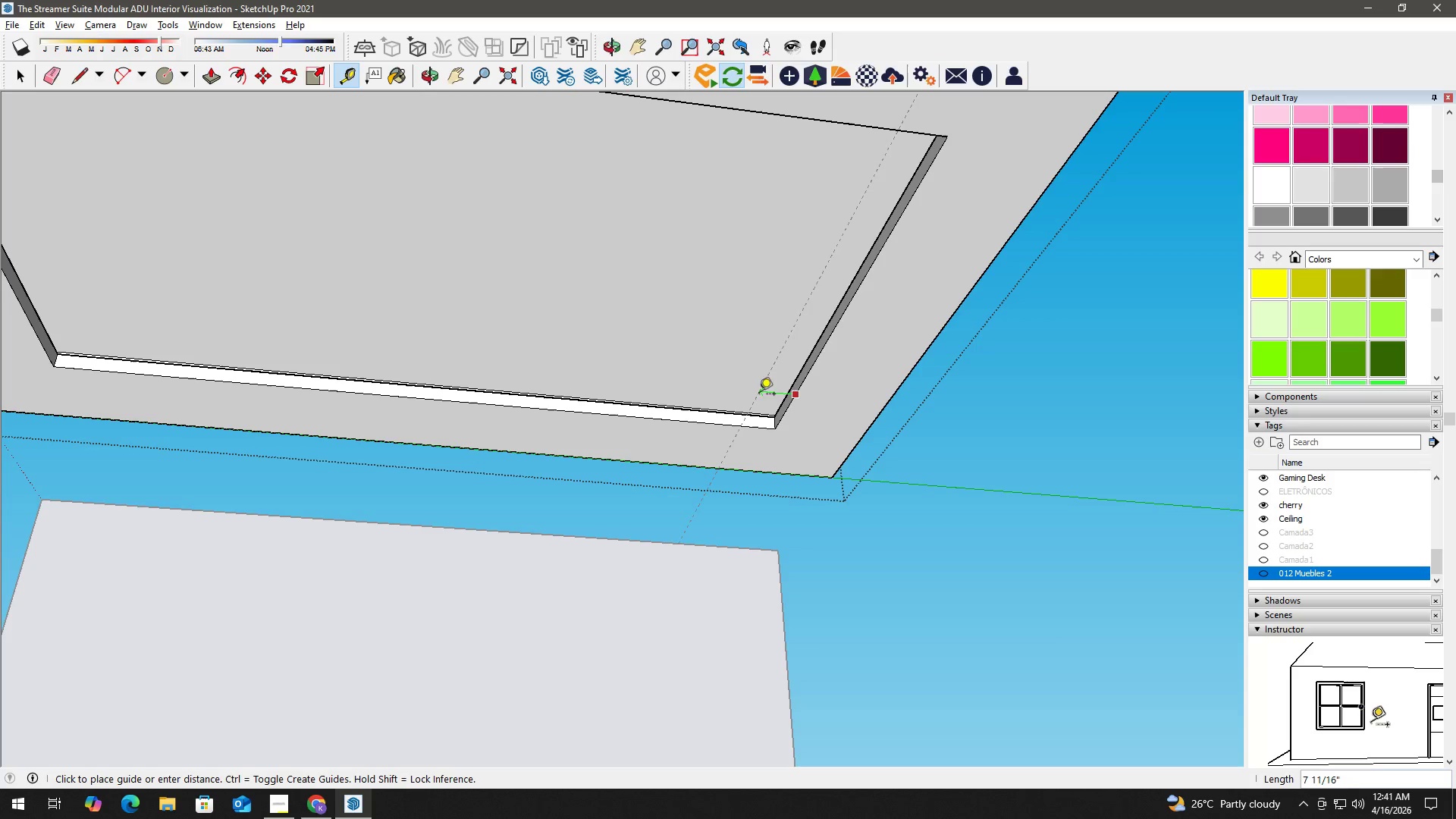 
hold_key(key=ShiftLeft, duration=0.38)
 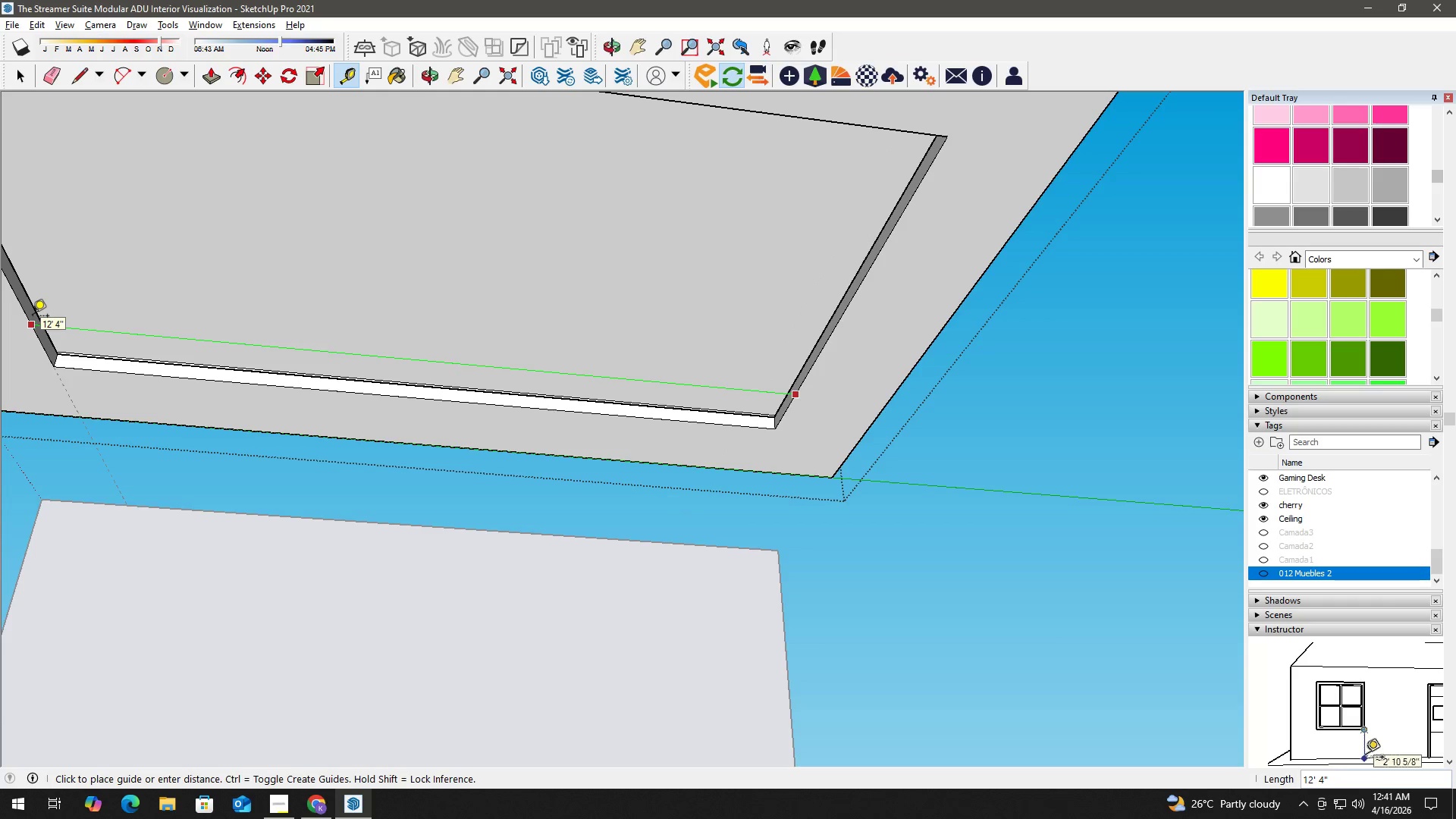 
left_click([33, 317])
 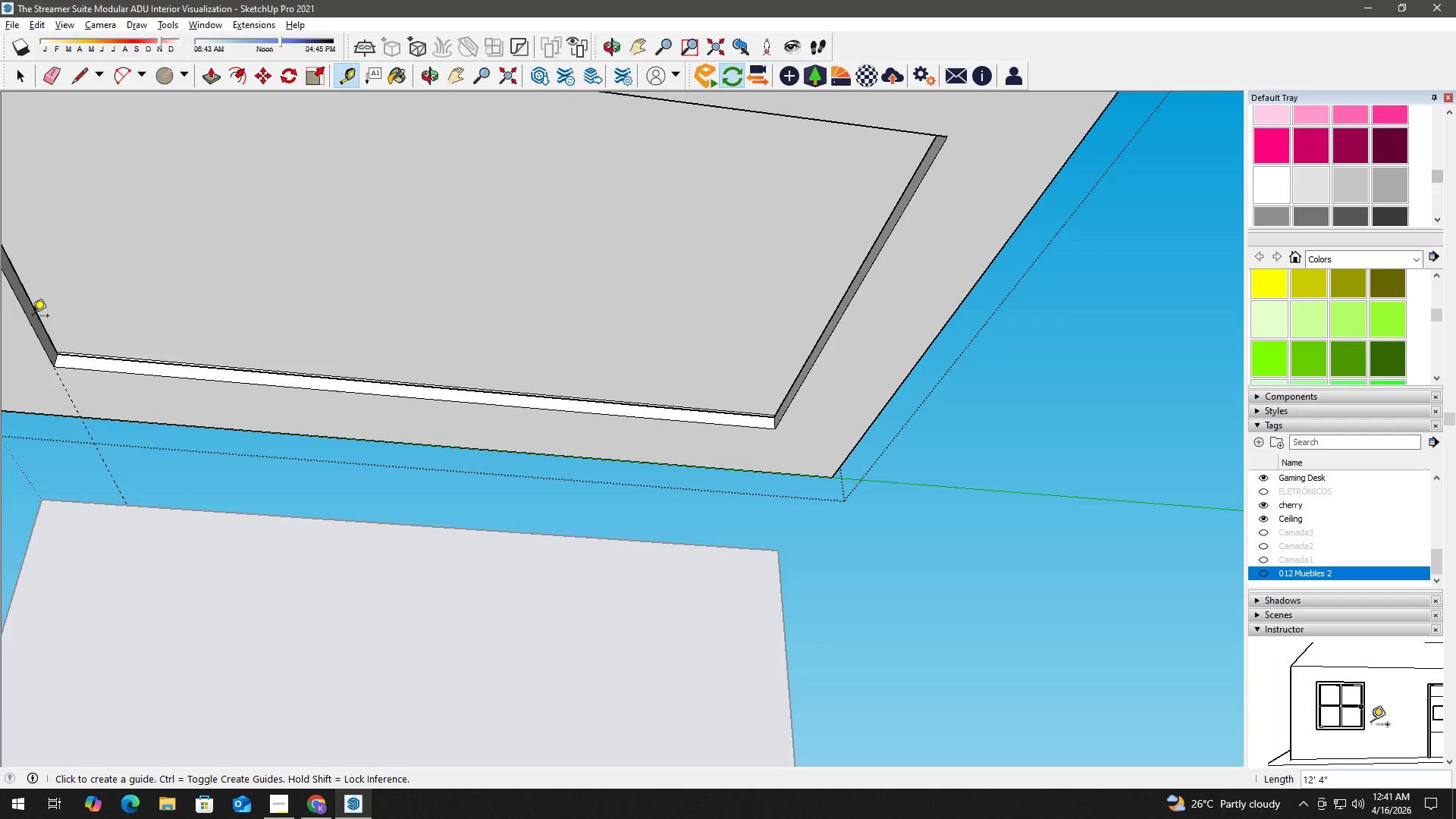 
key(Space)
 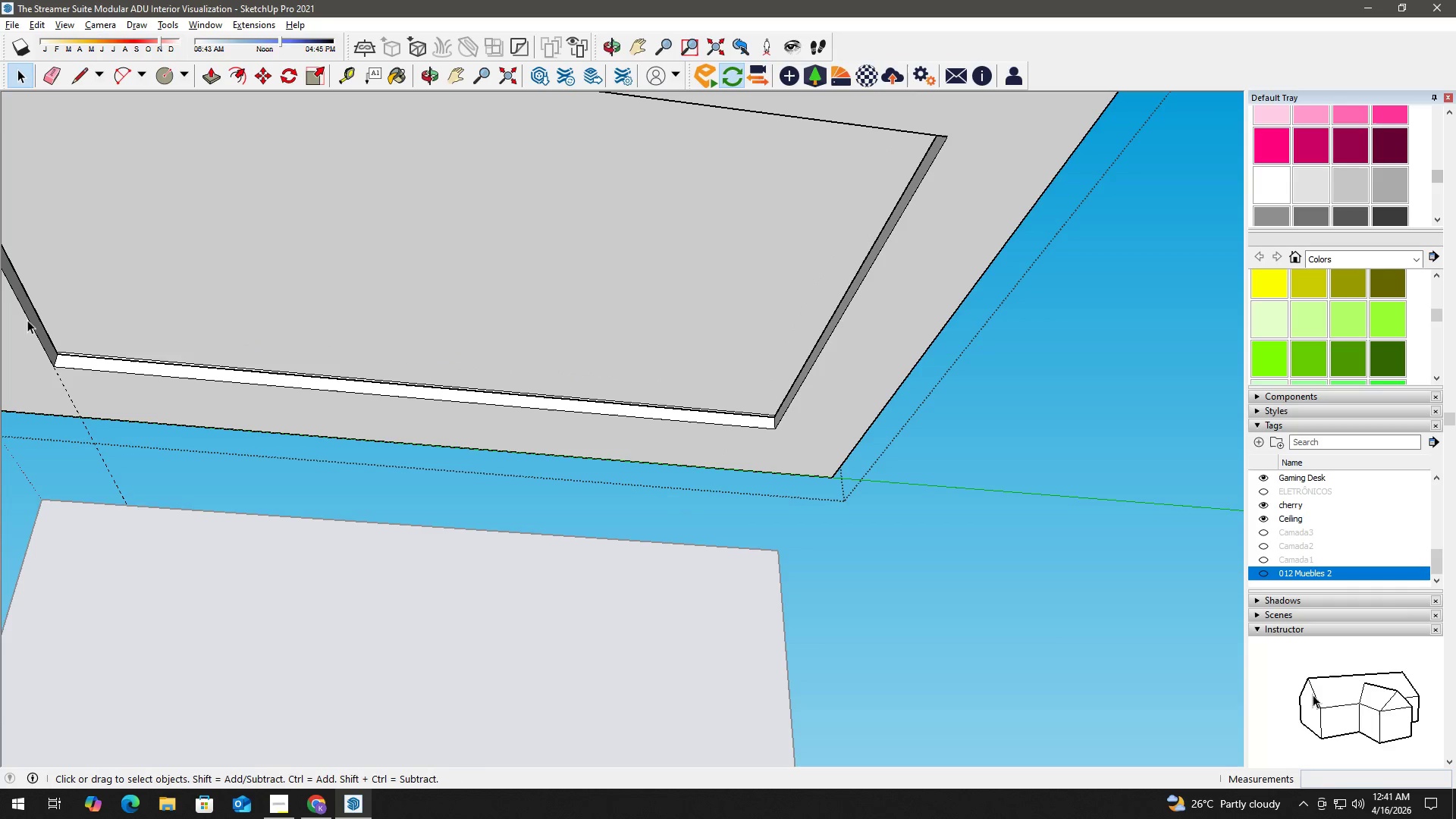 
key(T)
 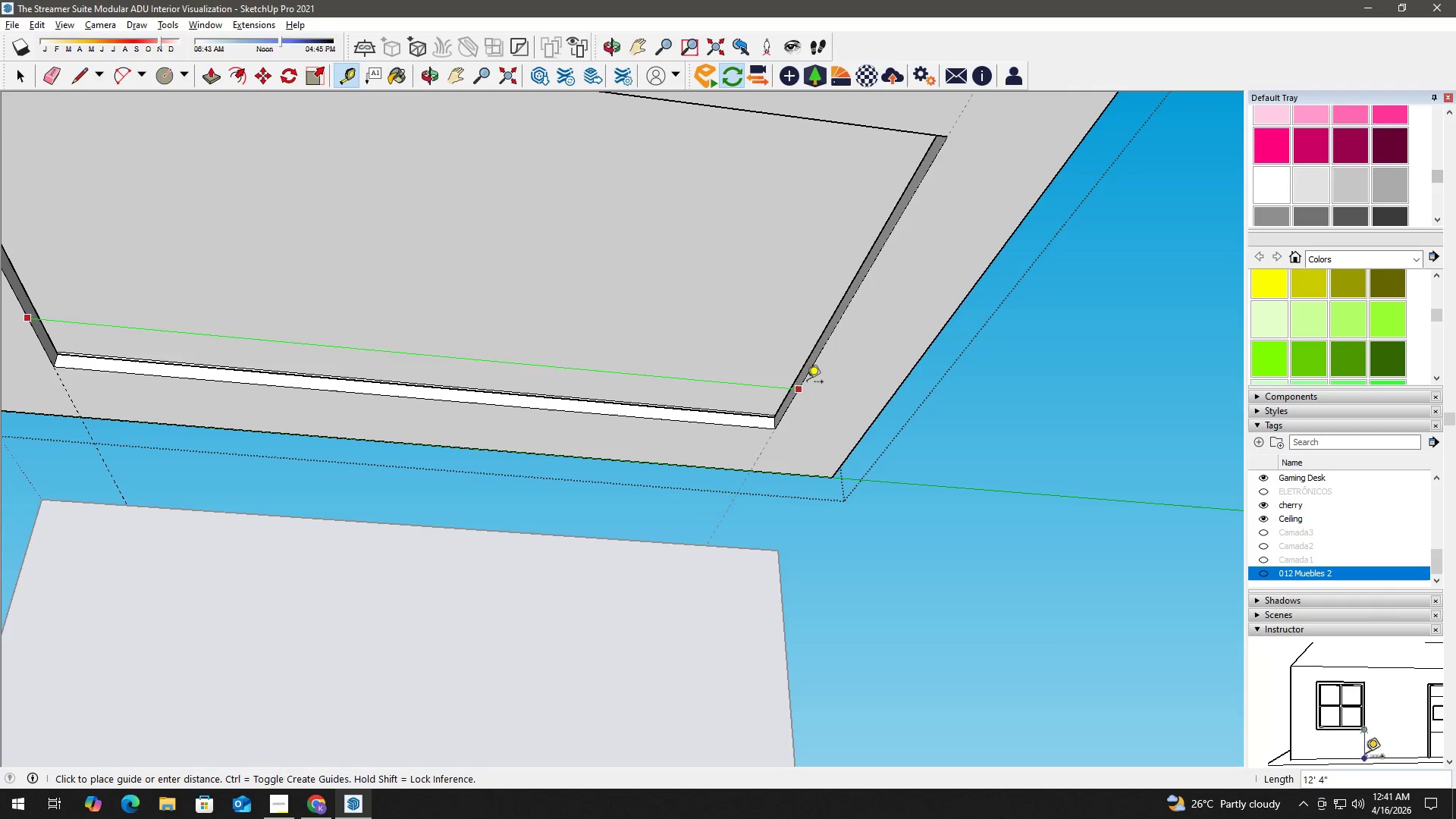 
type( ht)
 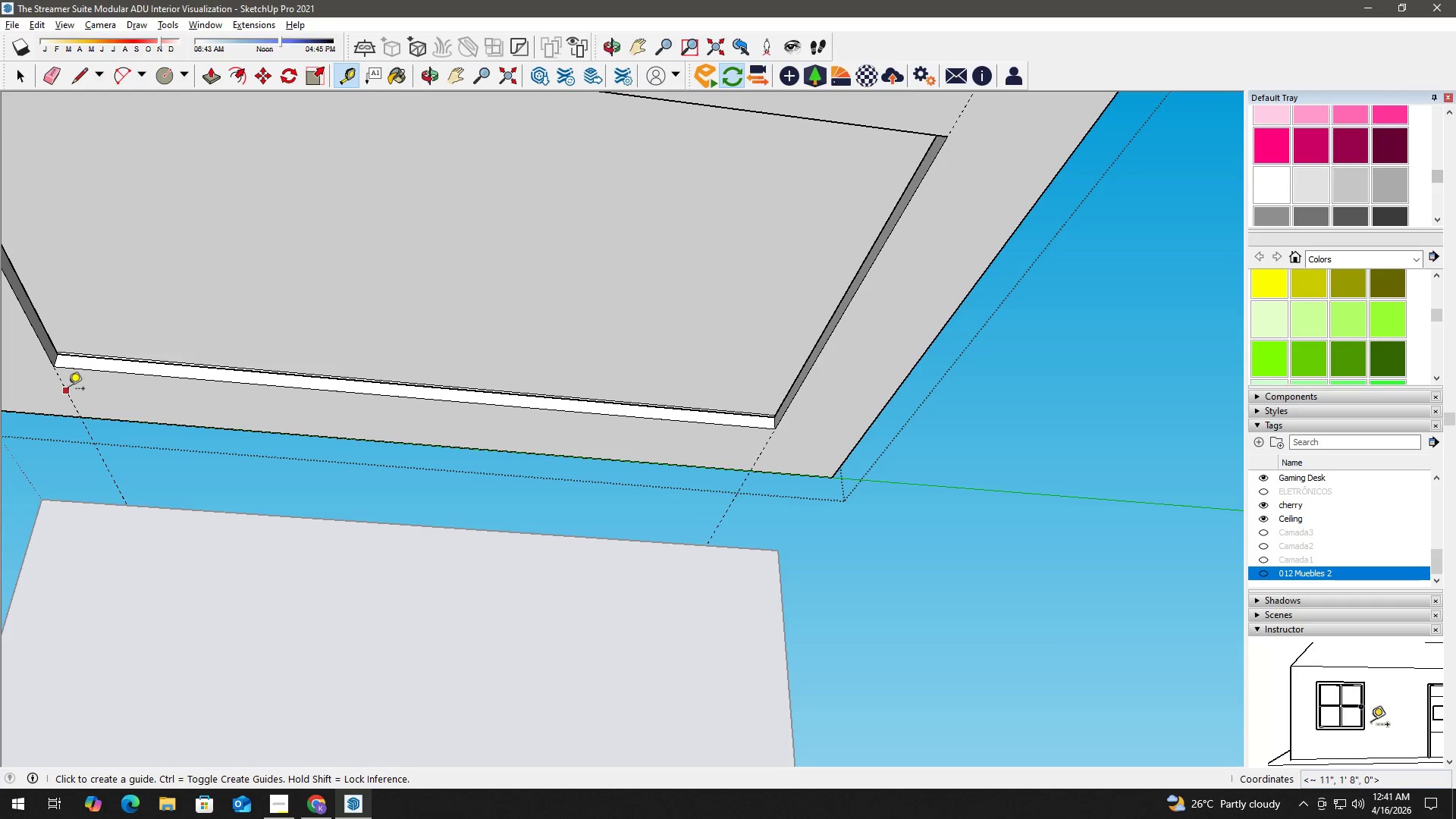 
left_click_drag(start_coordinate=[68, 390], to_coordinate=[73, 389])
 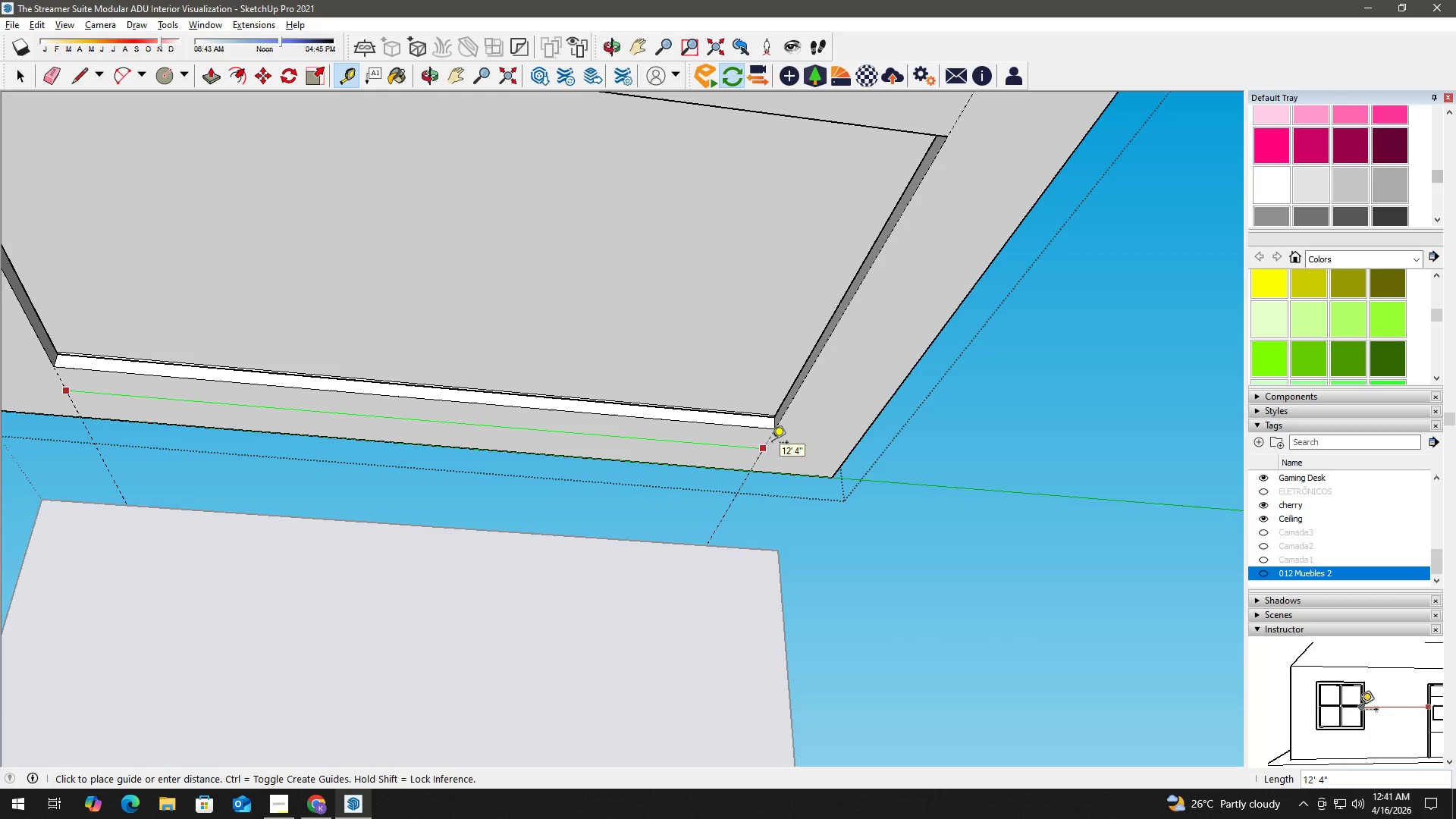 
wait(6.41)
 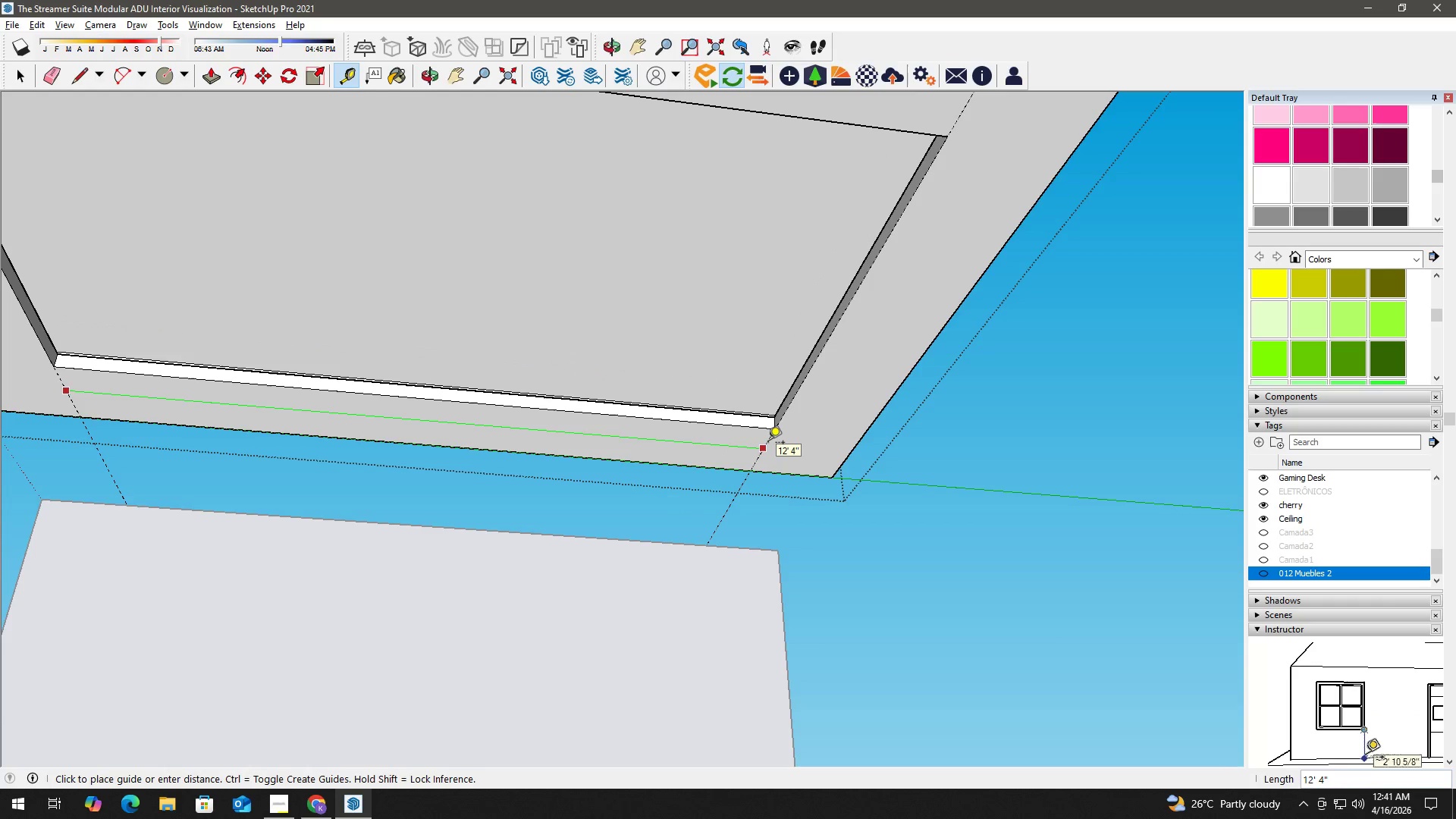 
key(Space)
 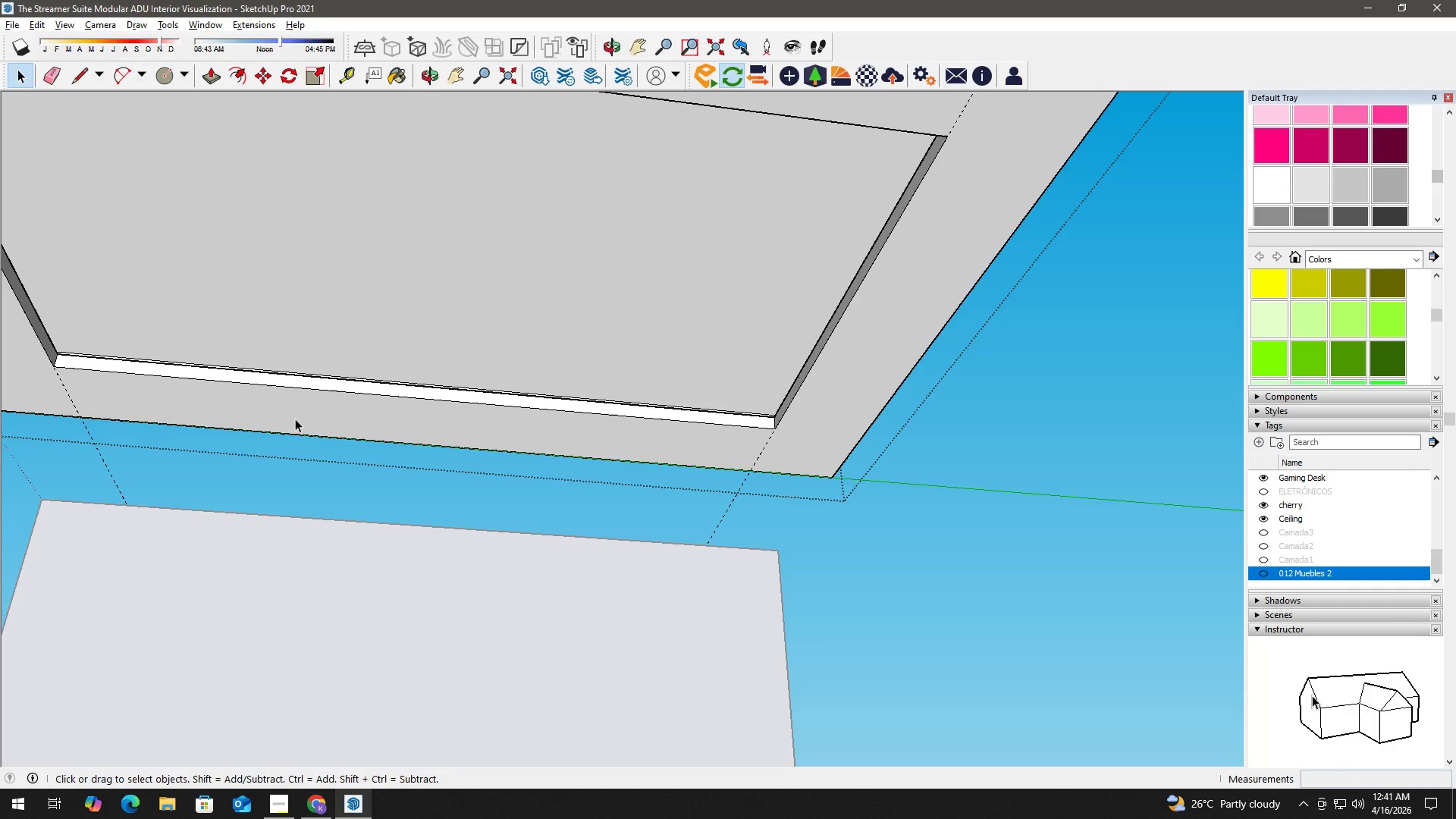 
key(H)
 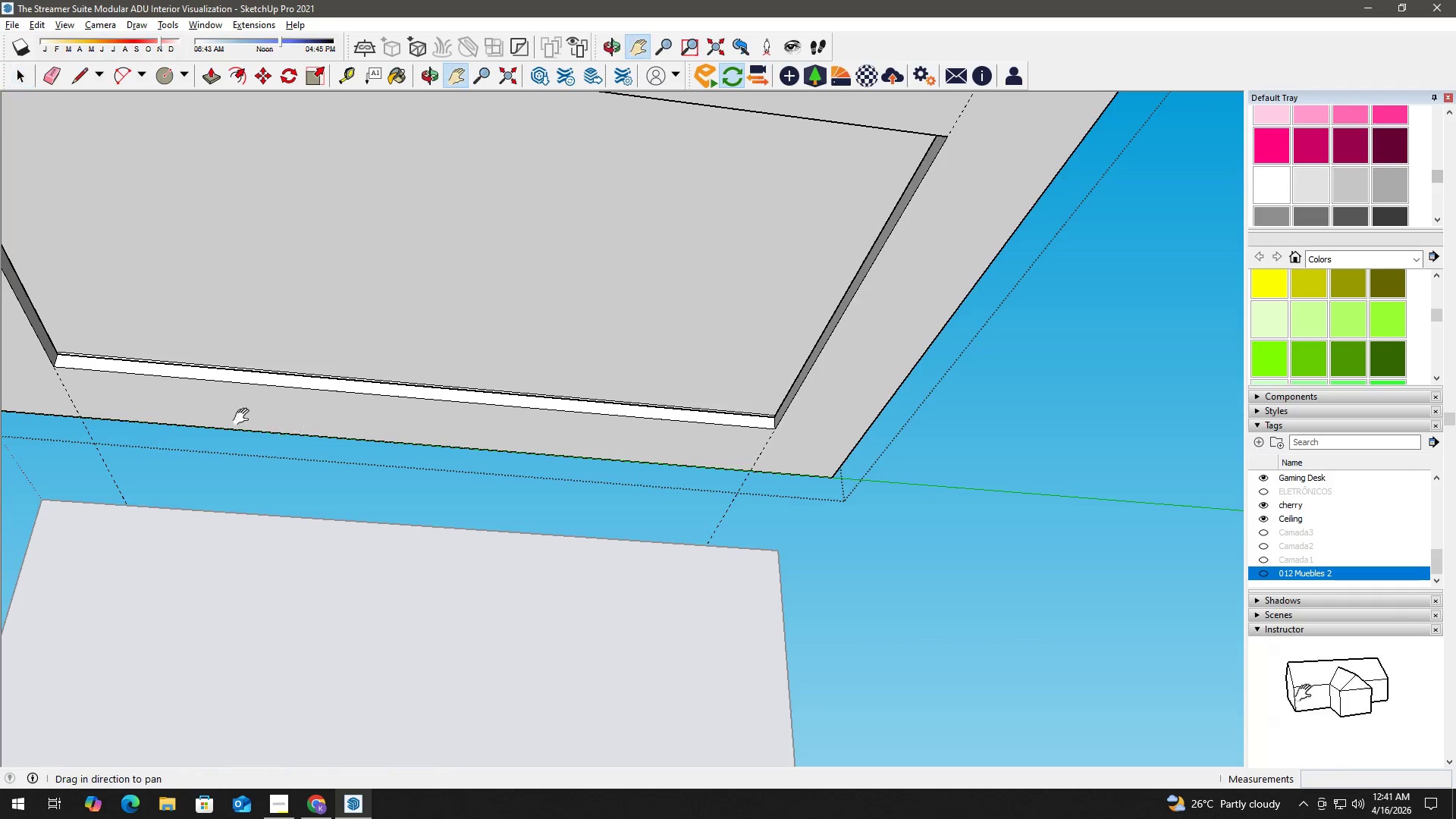 
left_click_drag(start_coordinate=[244, 417], to_coordinate=[517, 413])
 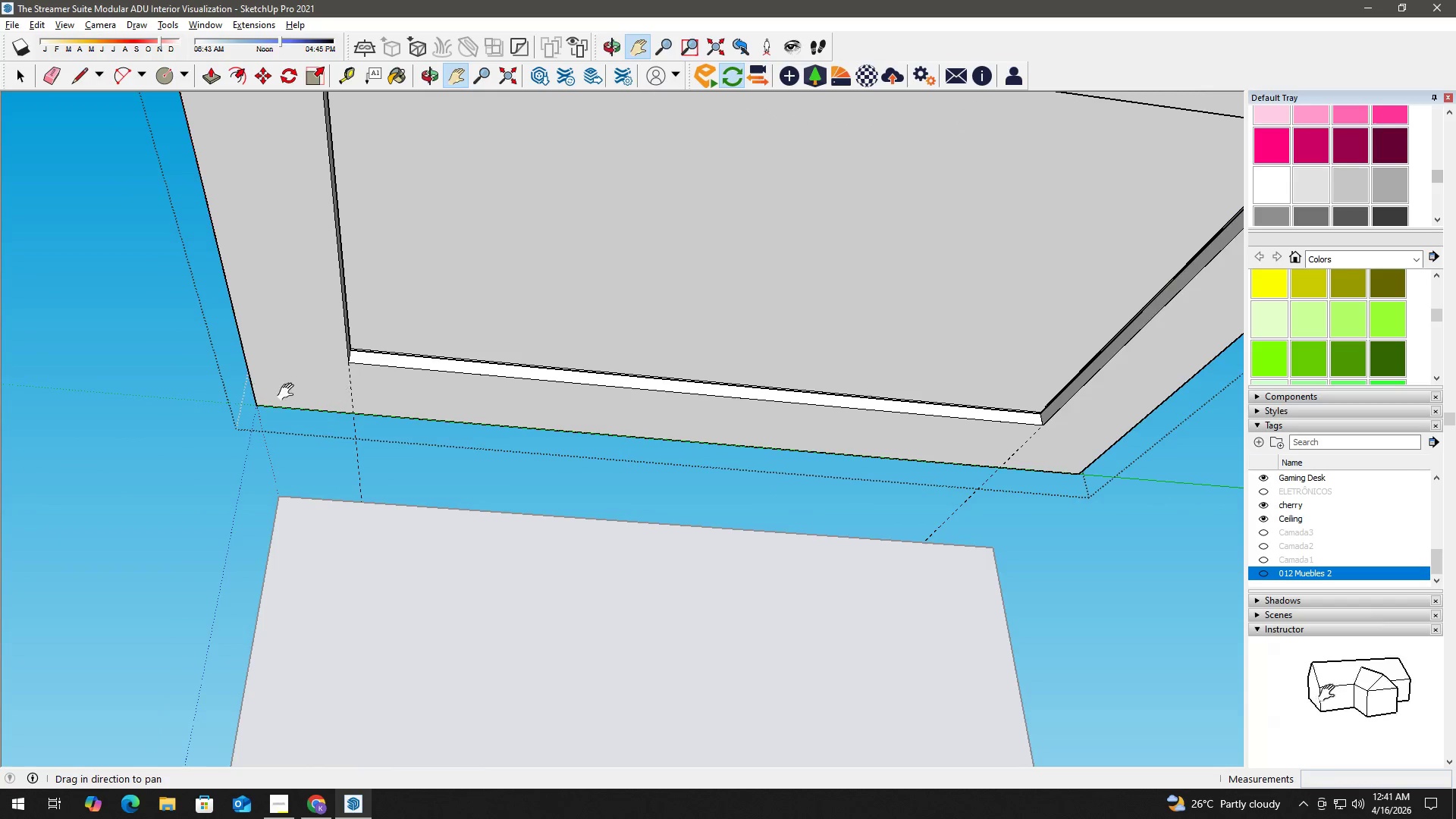 
scroll: coordinate [445, 404], scroll_direction: up, amount: 8.0
 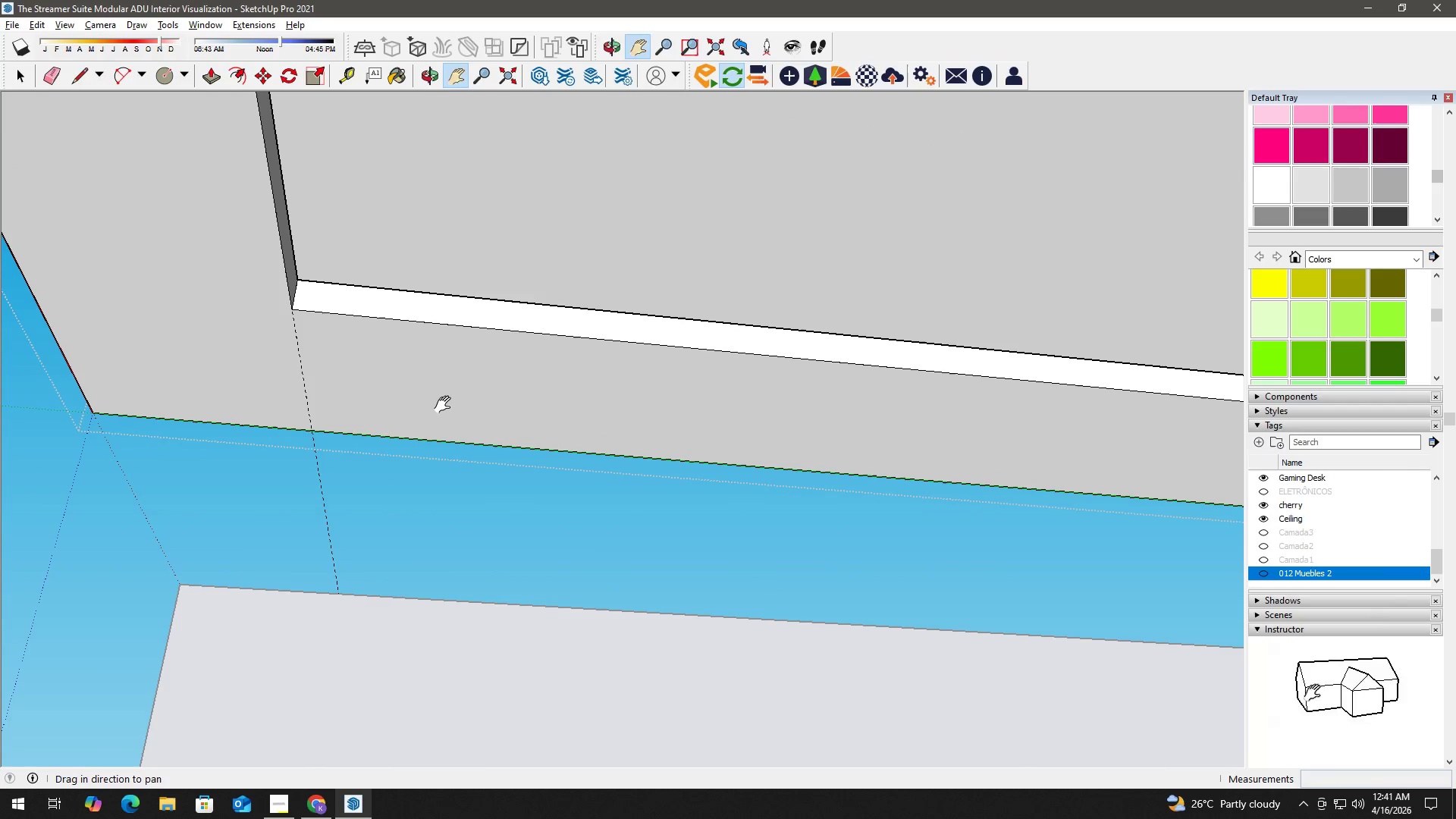 
key(C)
 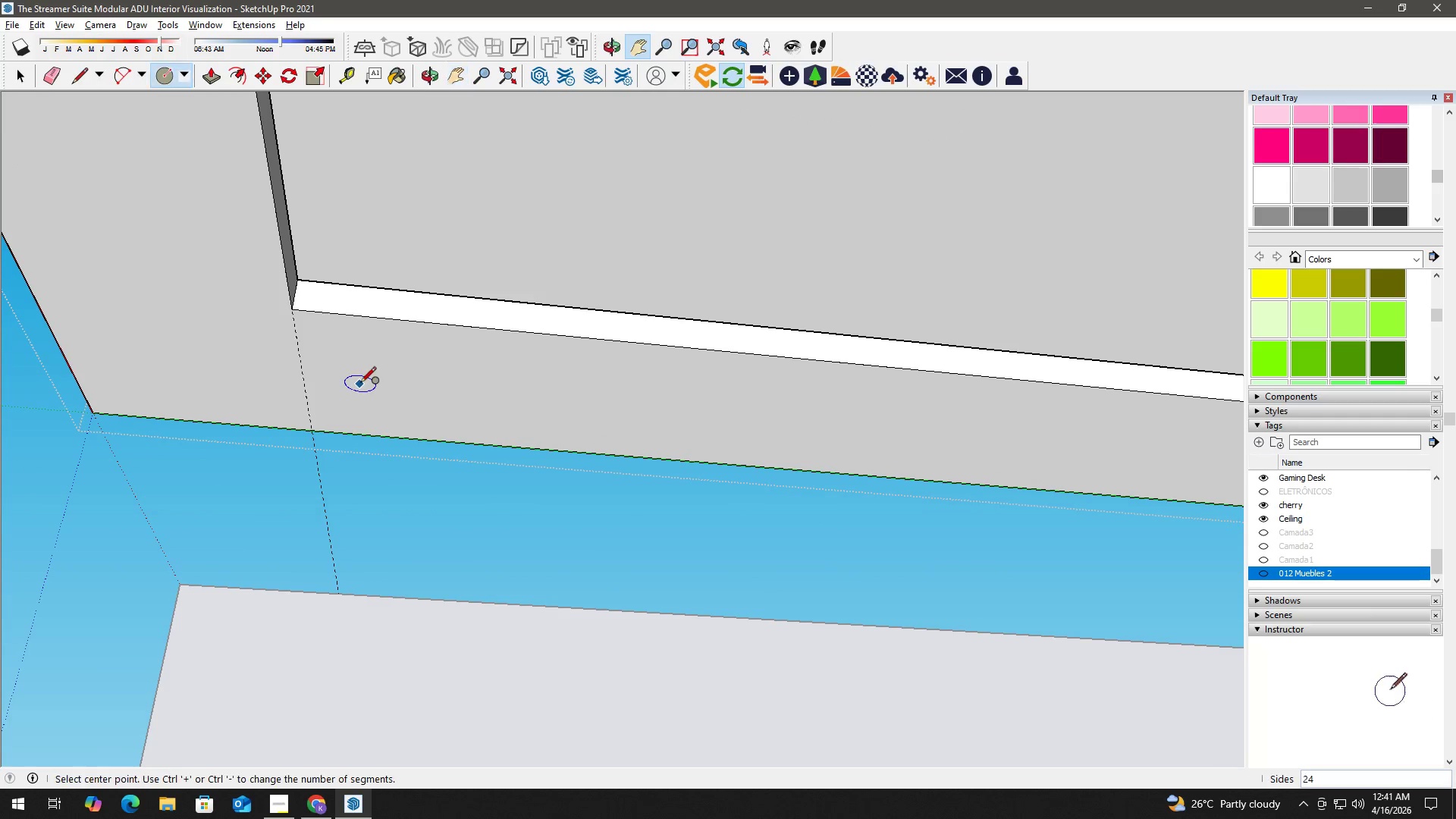 
left_click([360, 384])
 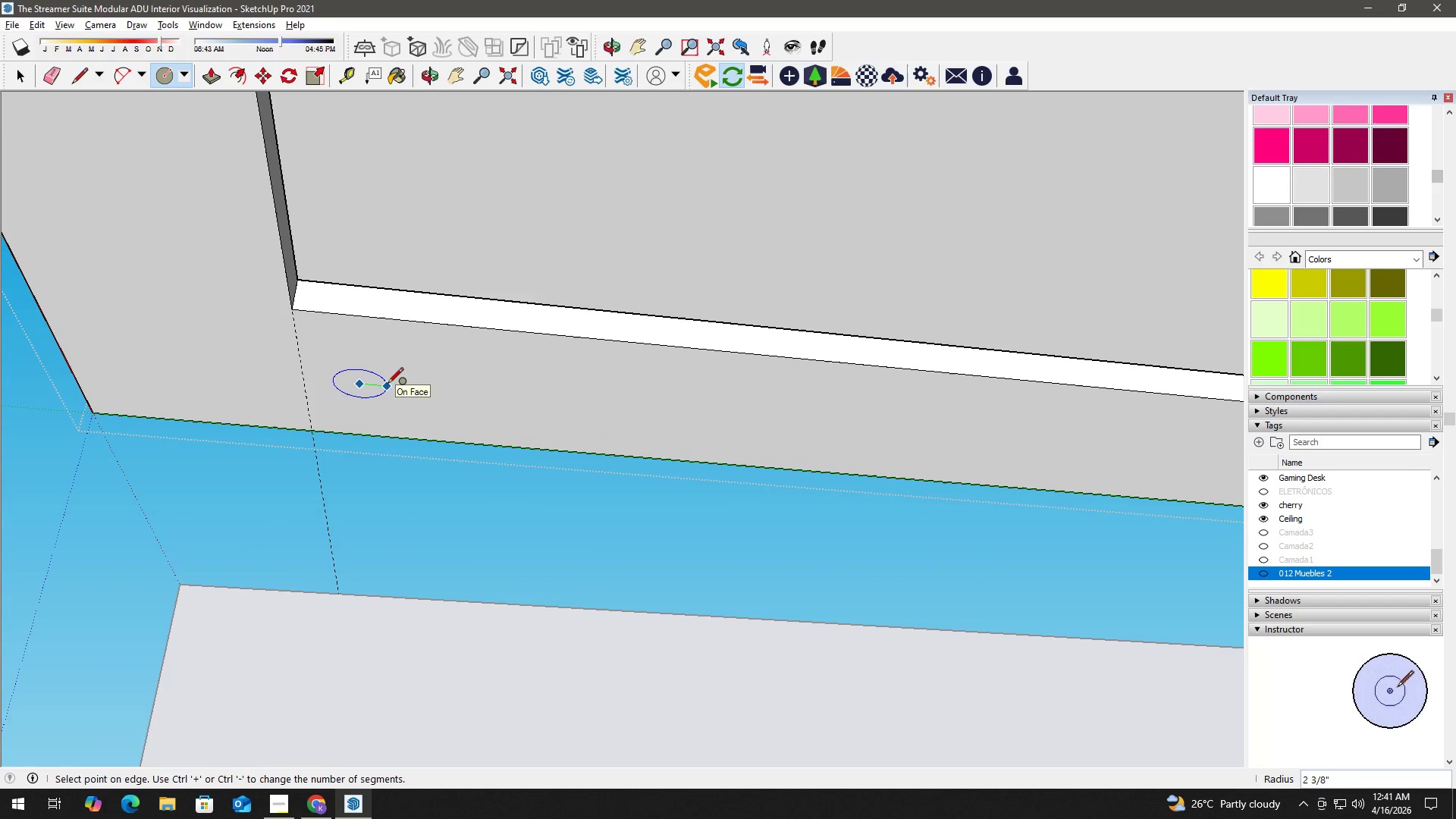 
key(Numpad3)
 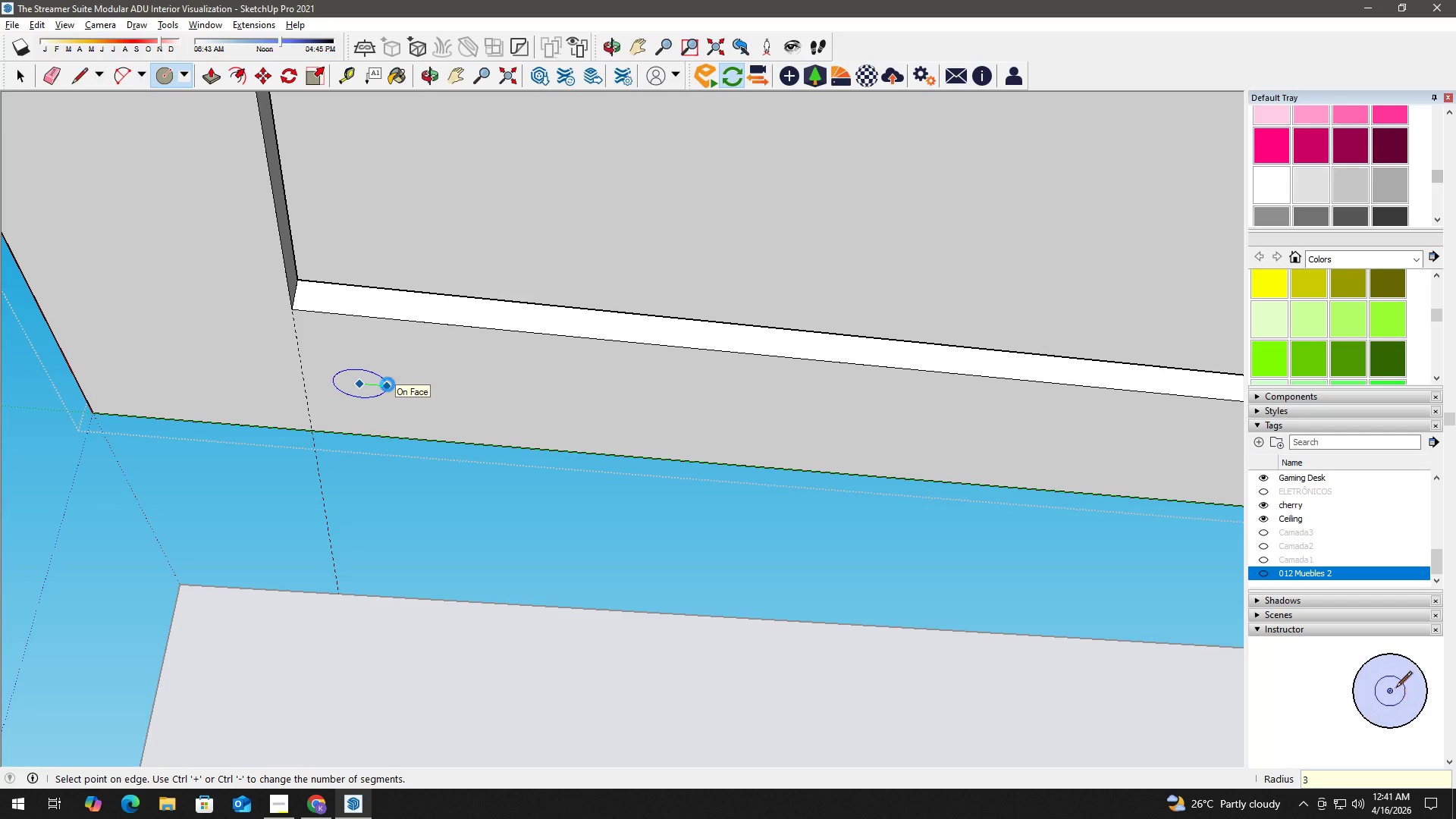 
key(NumpadEnter)
 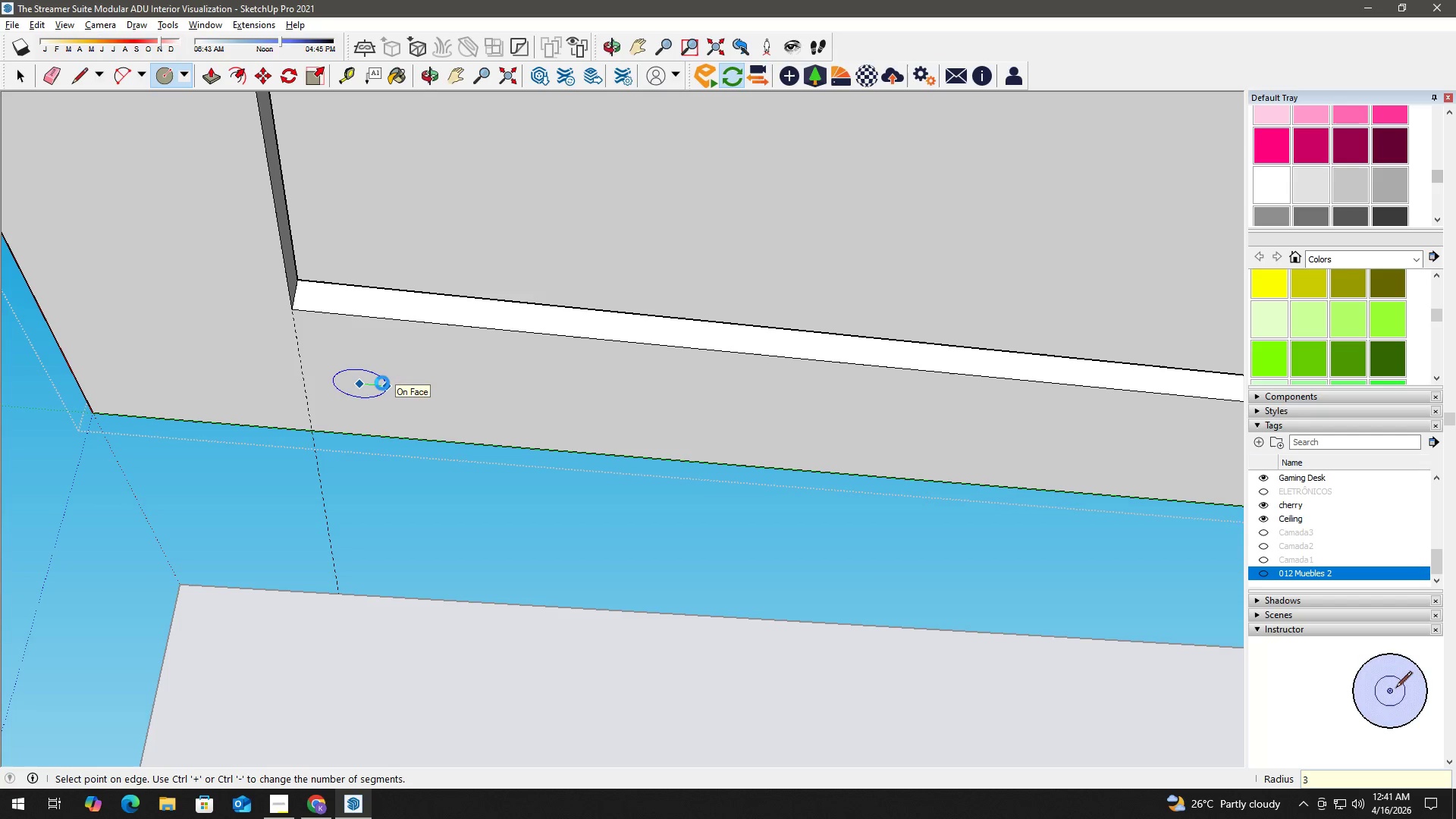 
scroll: coordinate [375, 384], scroll_direction: up, amount: 3.0
 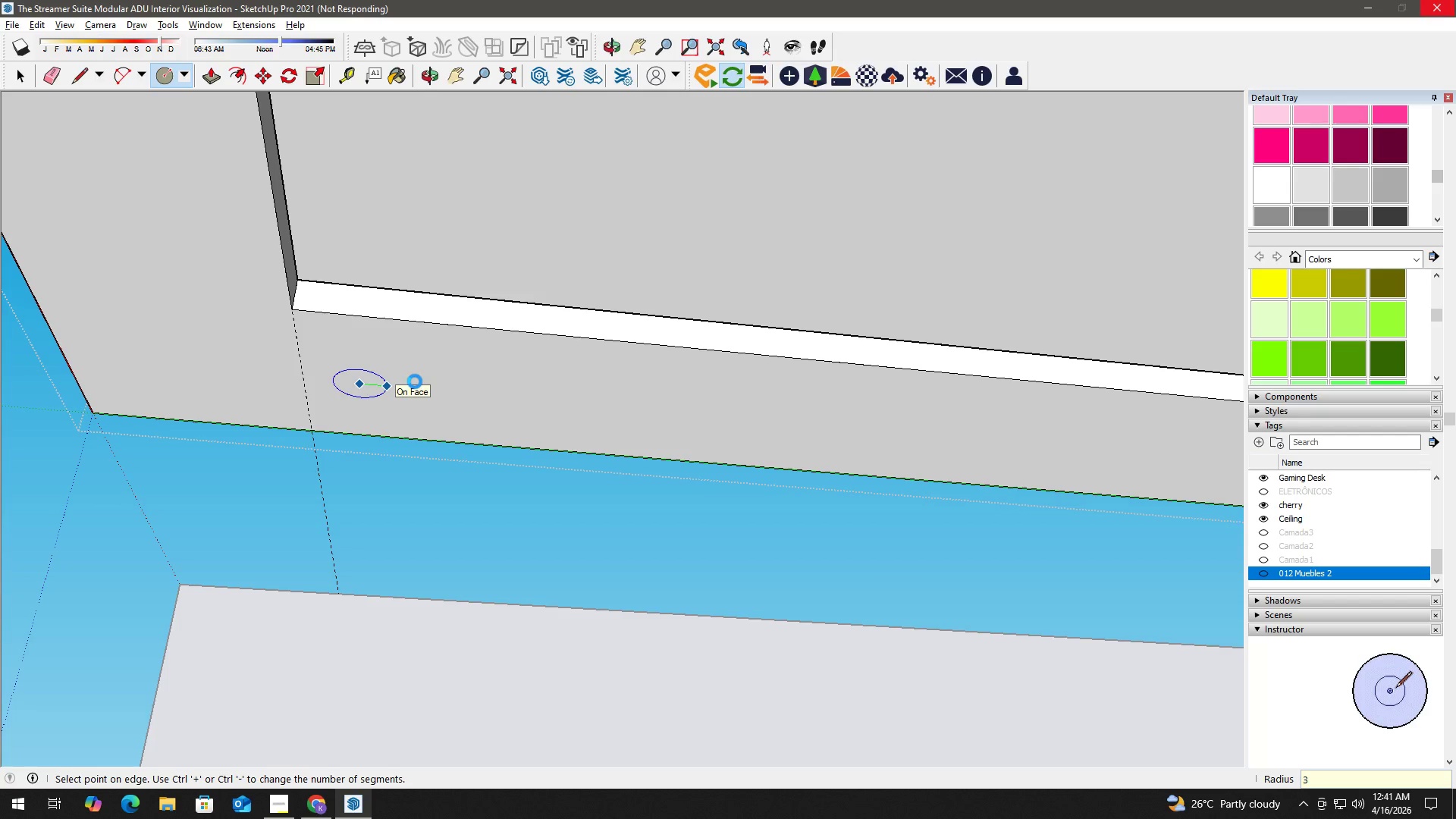 
wait(21.79)
 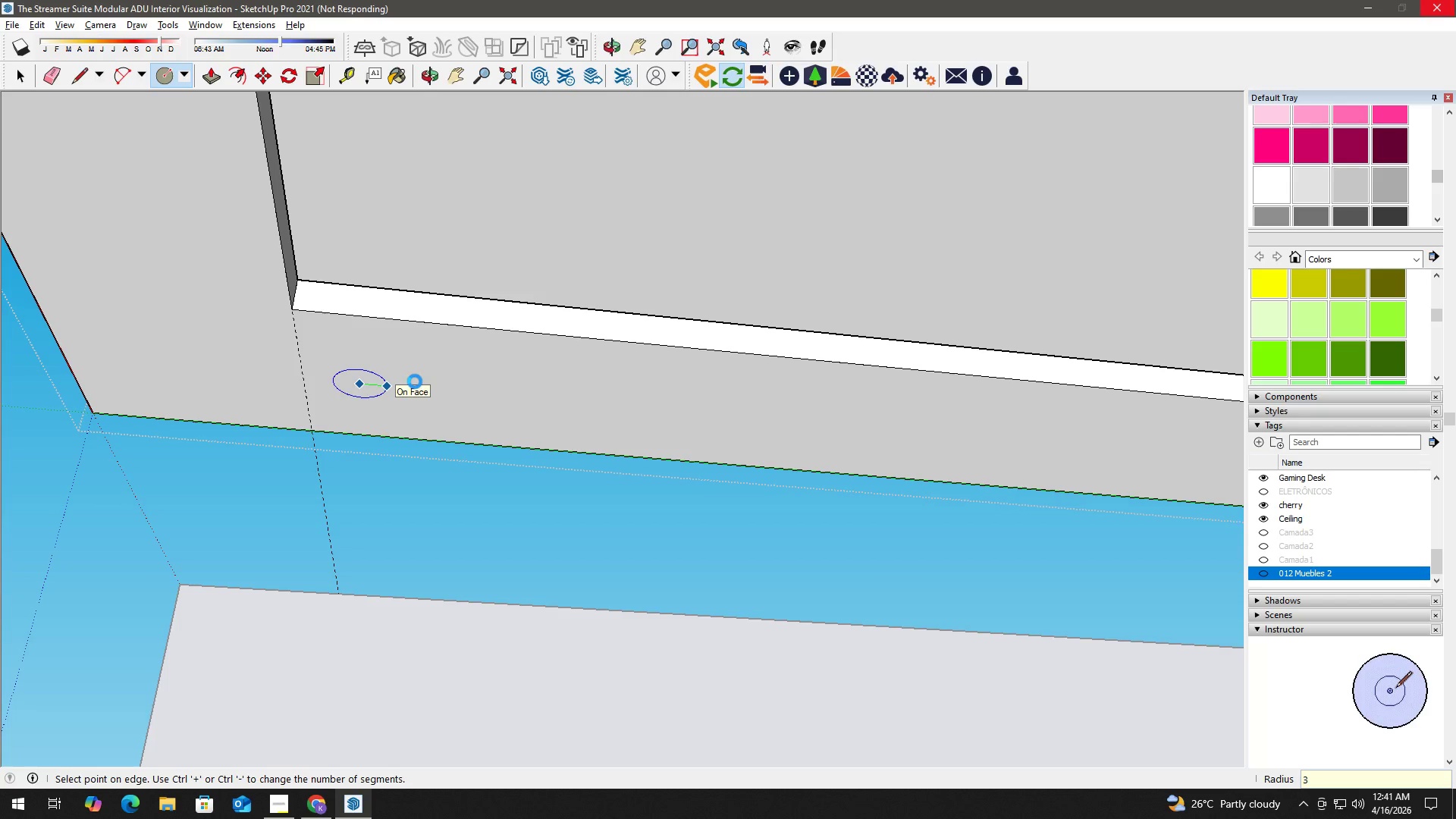 
key(Space)
 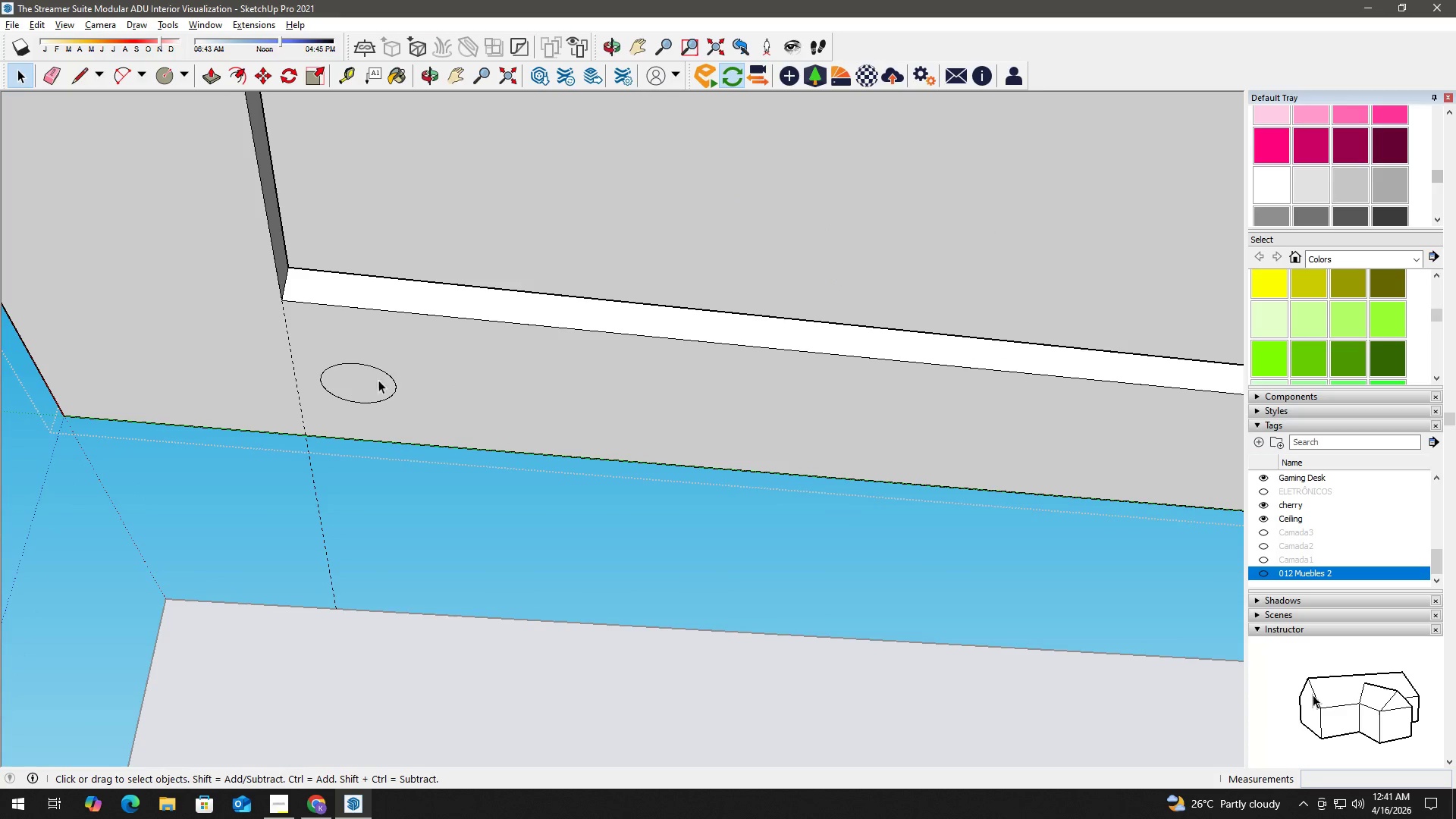 
left_click([374, 381])
 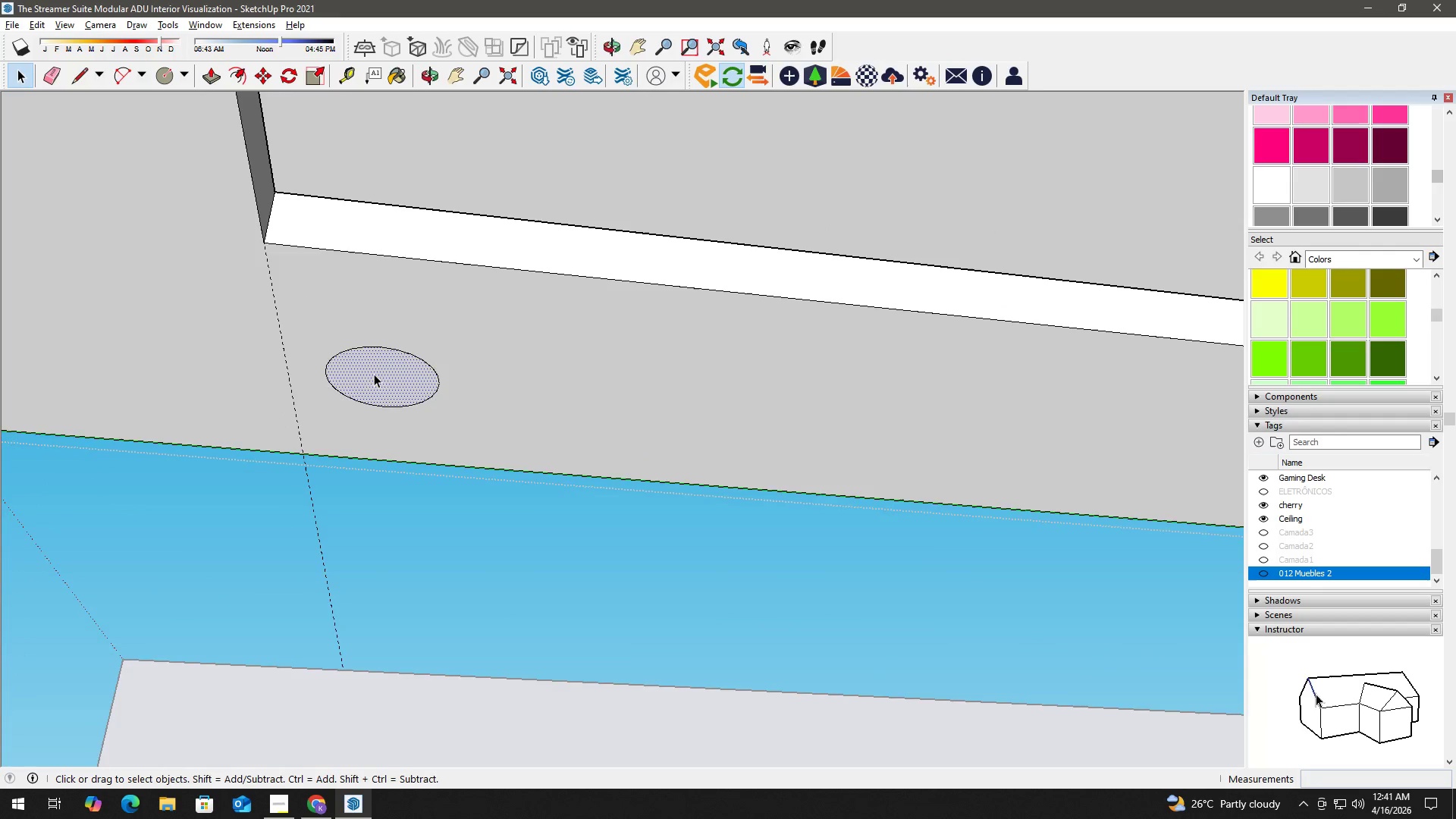 
scroll: coordinate [311, 394], scroll_direction: up, amount: 4.0
 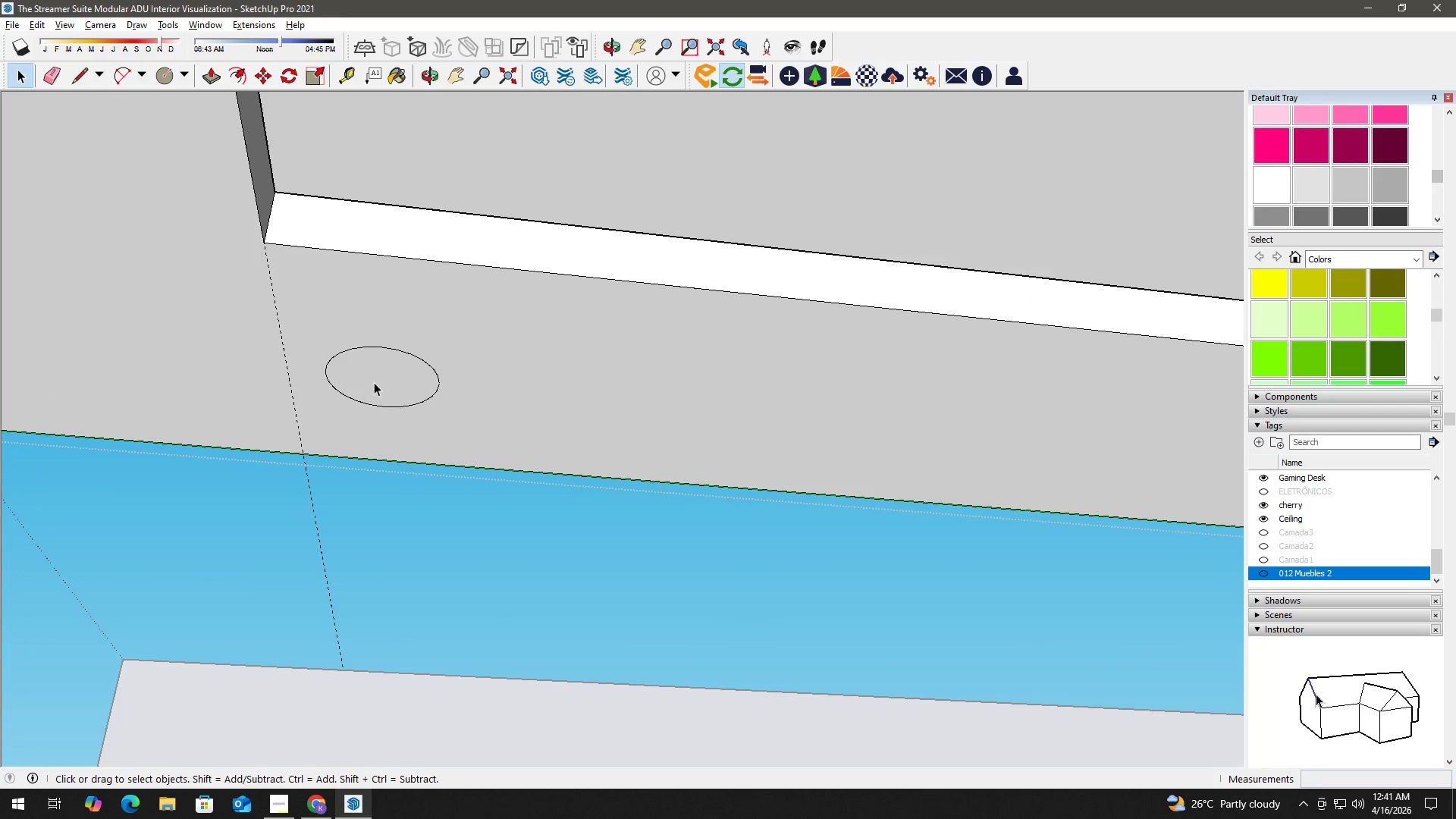 
key(F)
 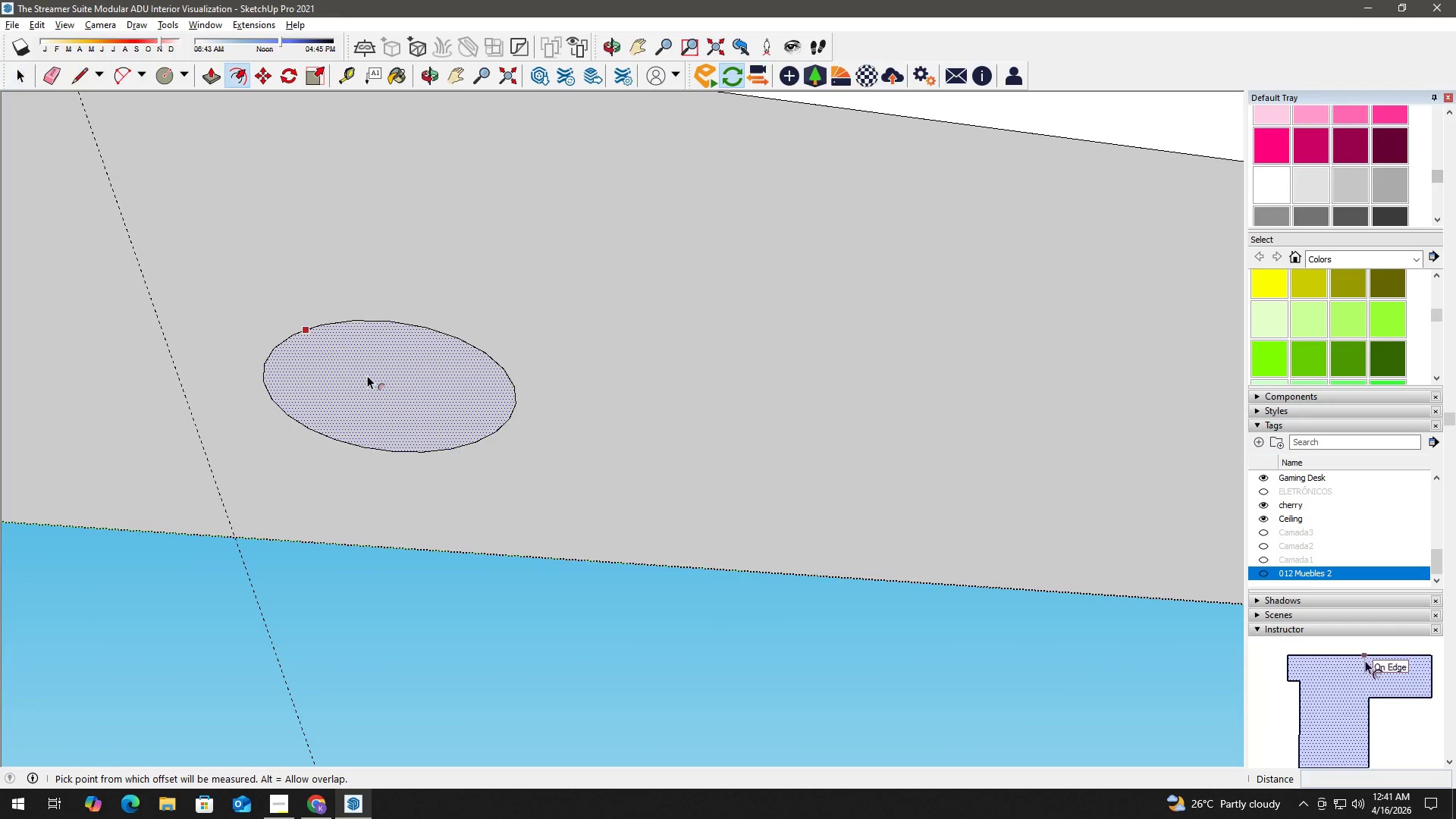 
left_click([367, 375])
 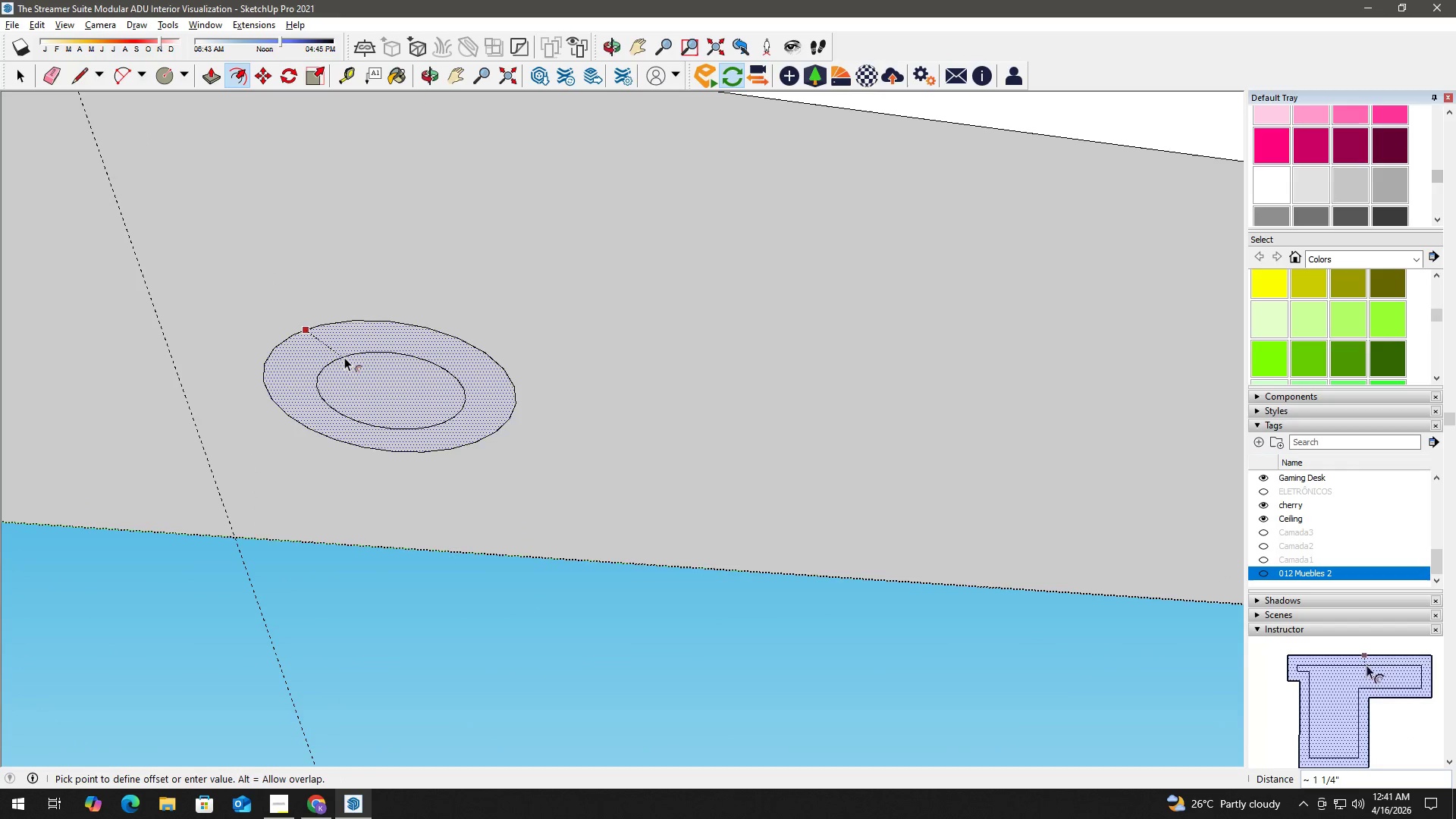 
scroll: coordinate [376, 364], scroll_direction: up, amount: 8.0
 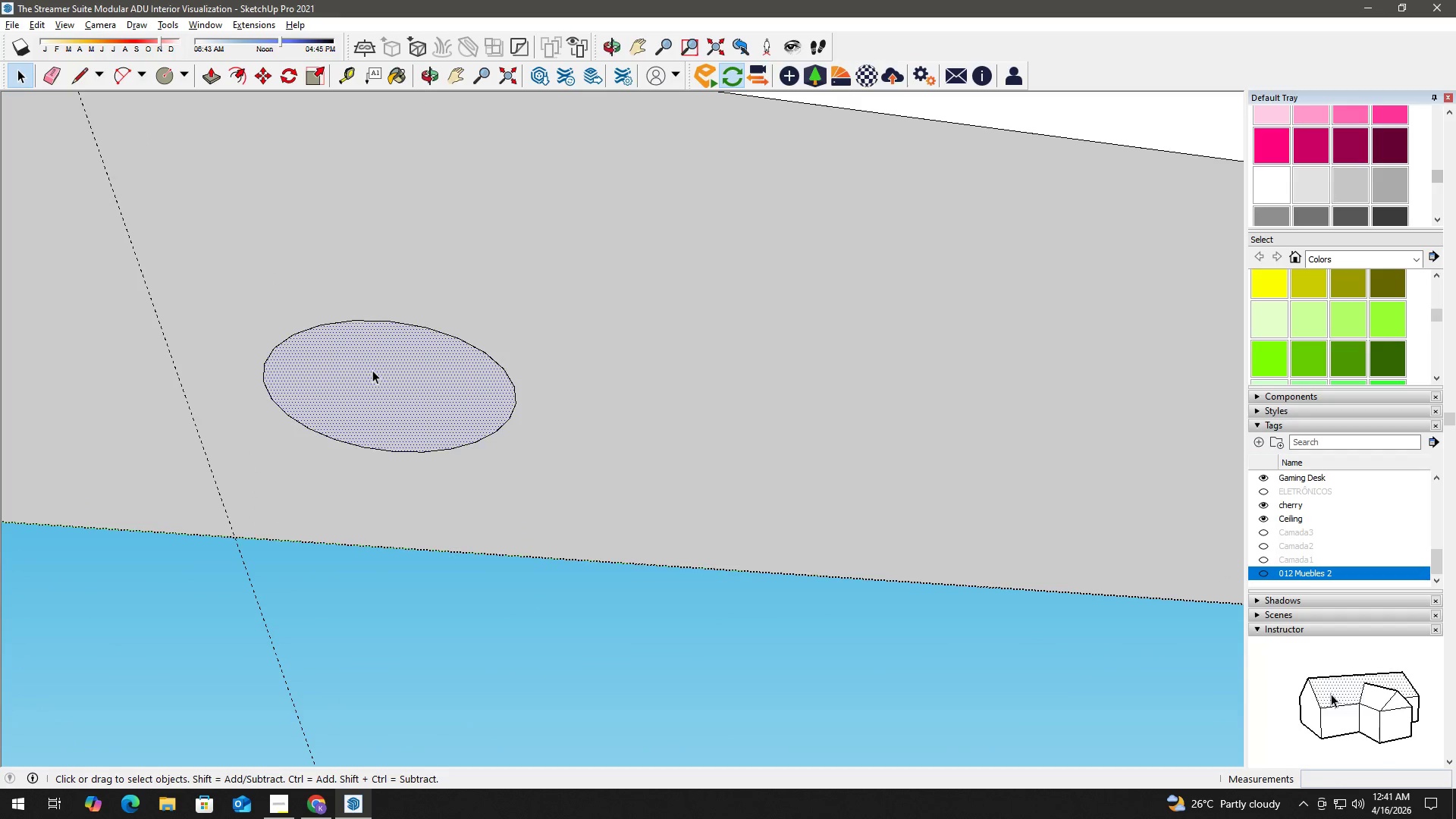 
key(Numpad1)
 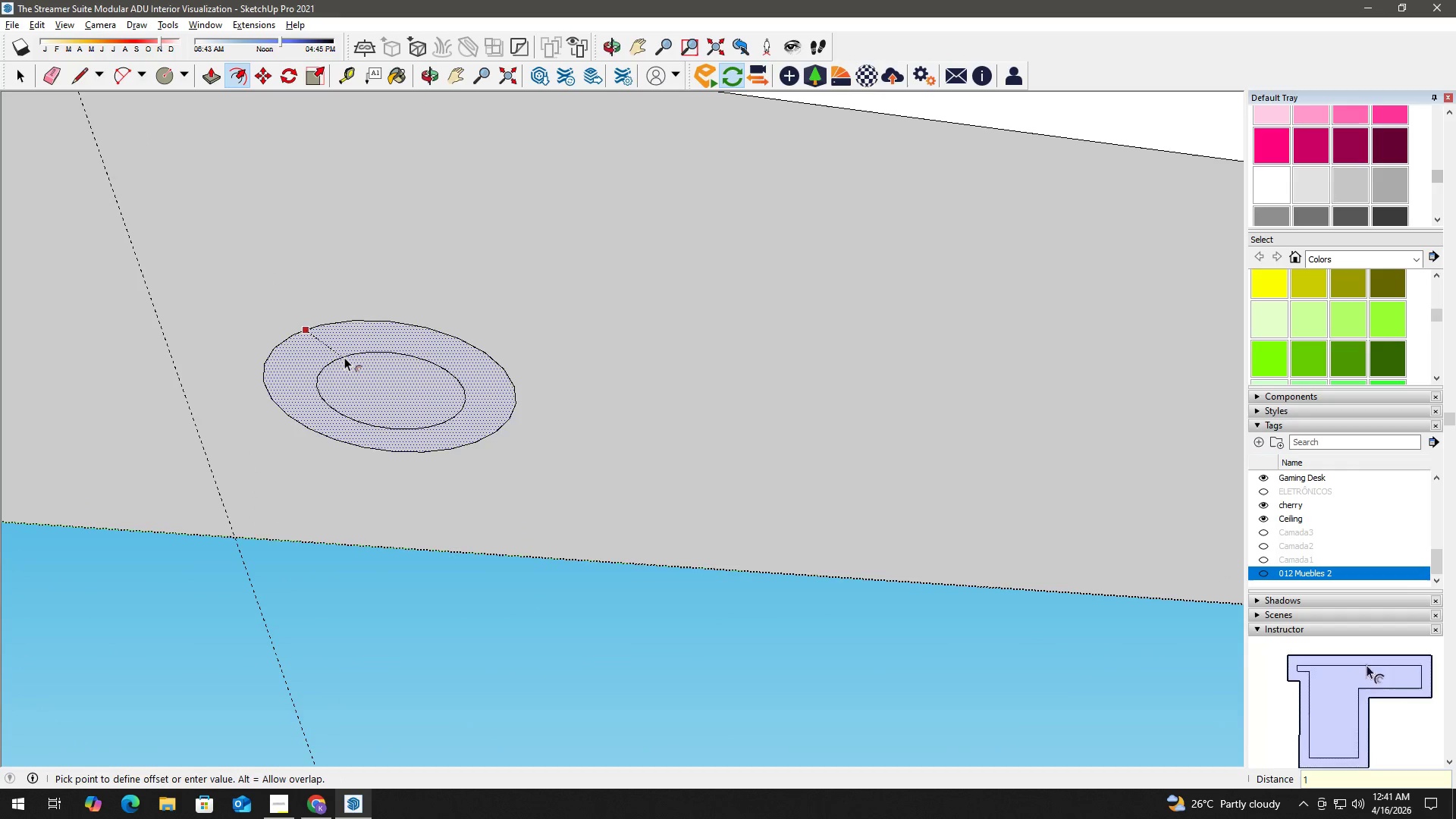 
key(NumpadDivide)
 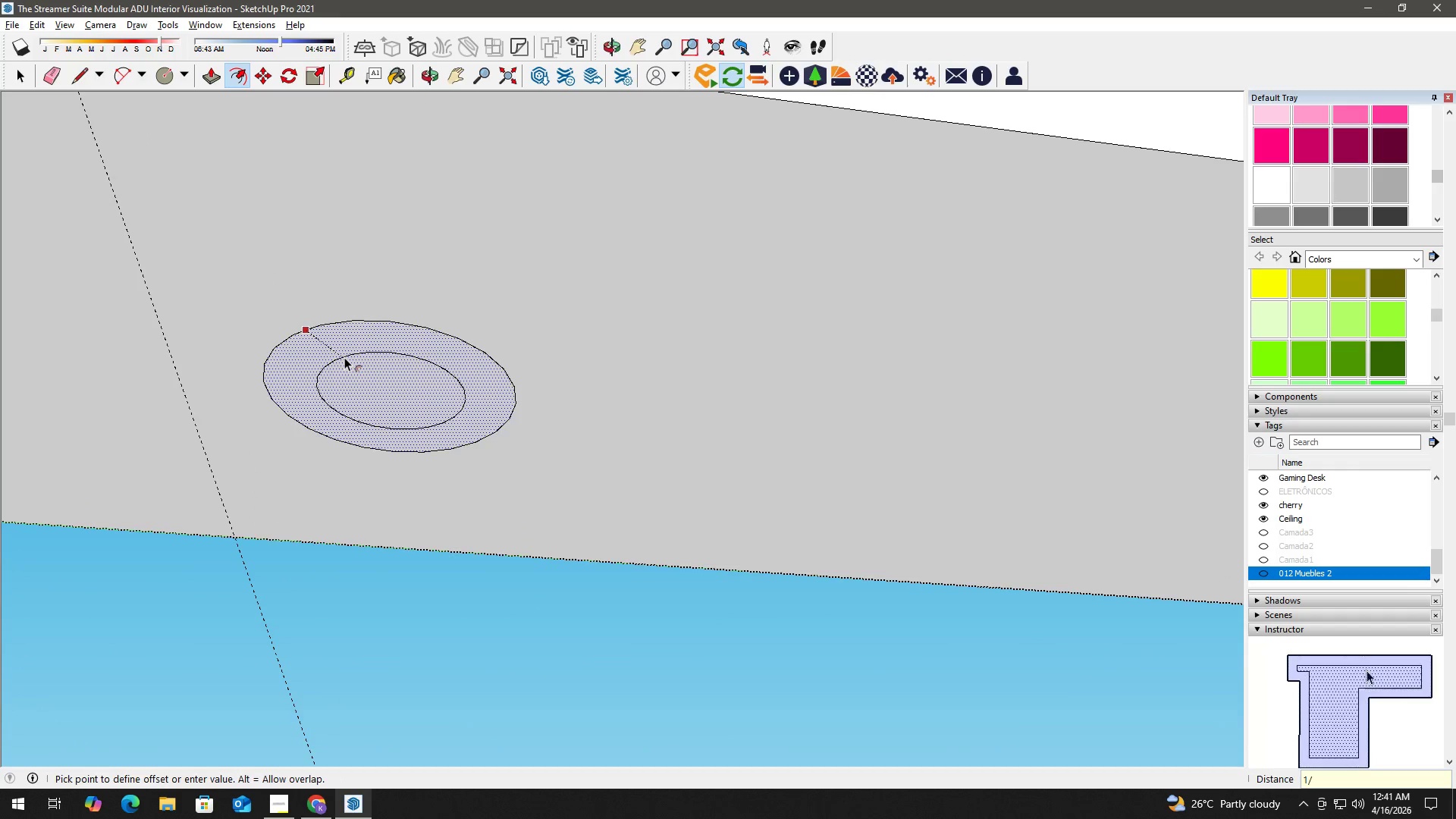 
key(Numpad4)
 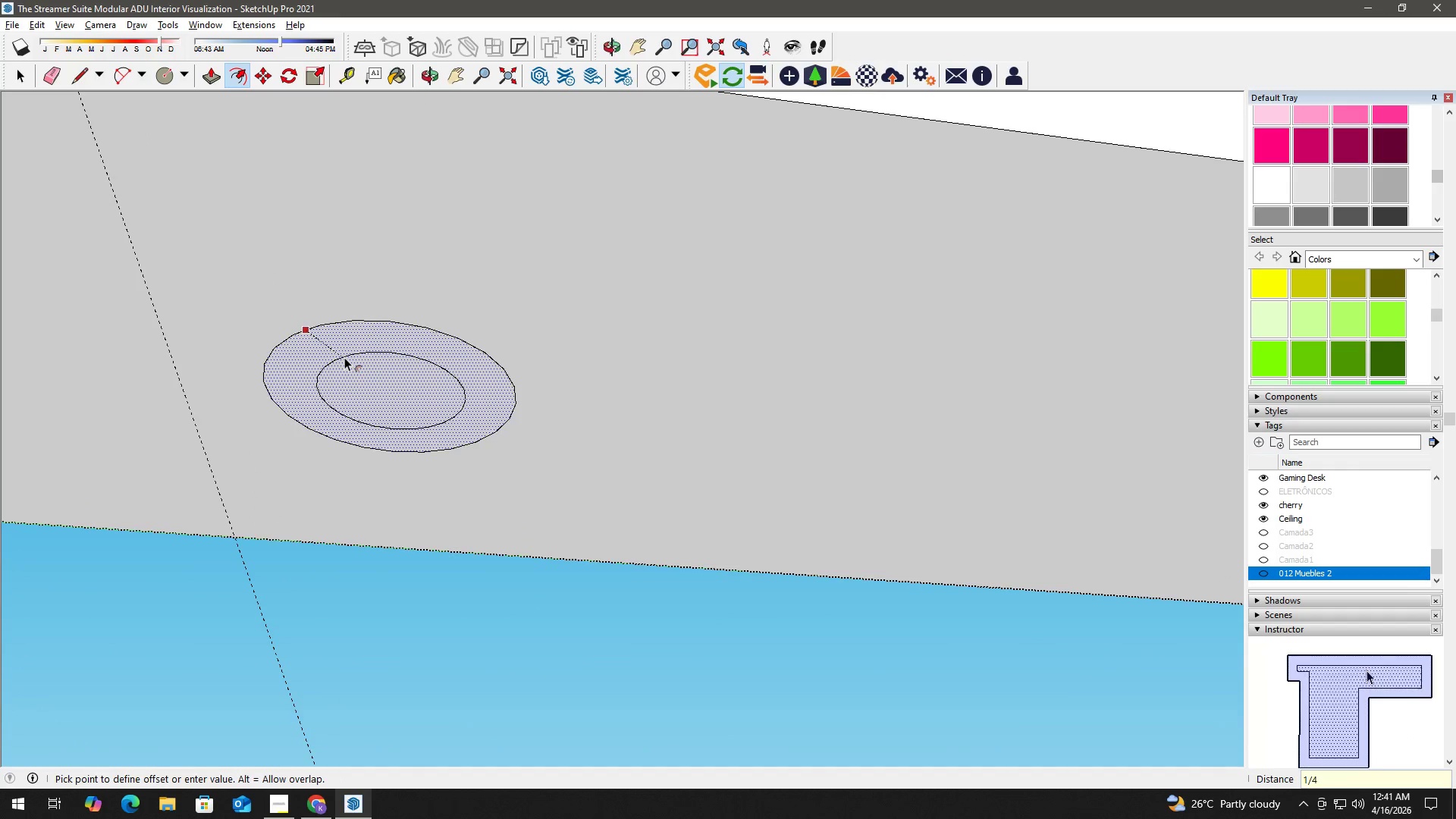 
key(NumpadEnter)
 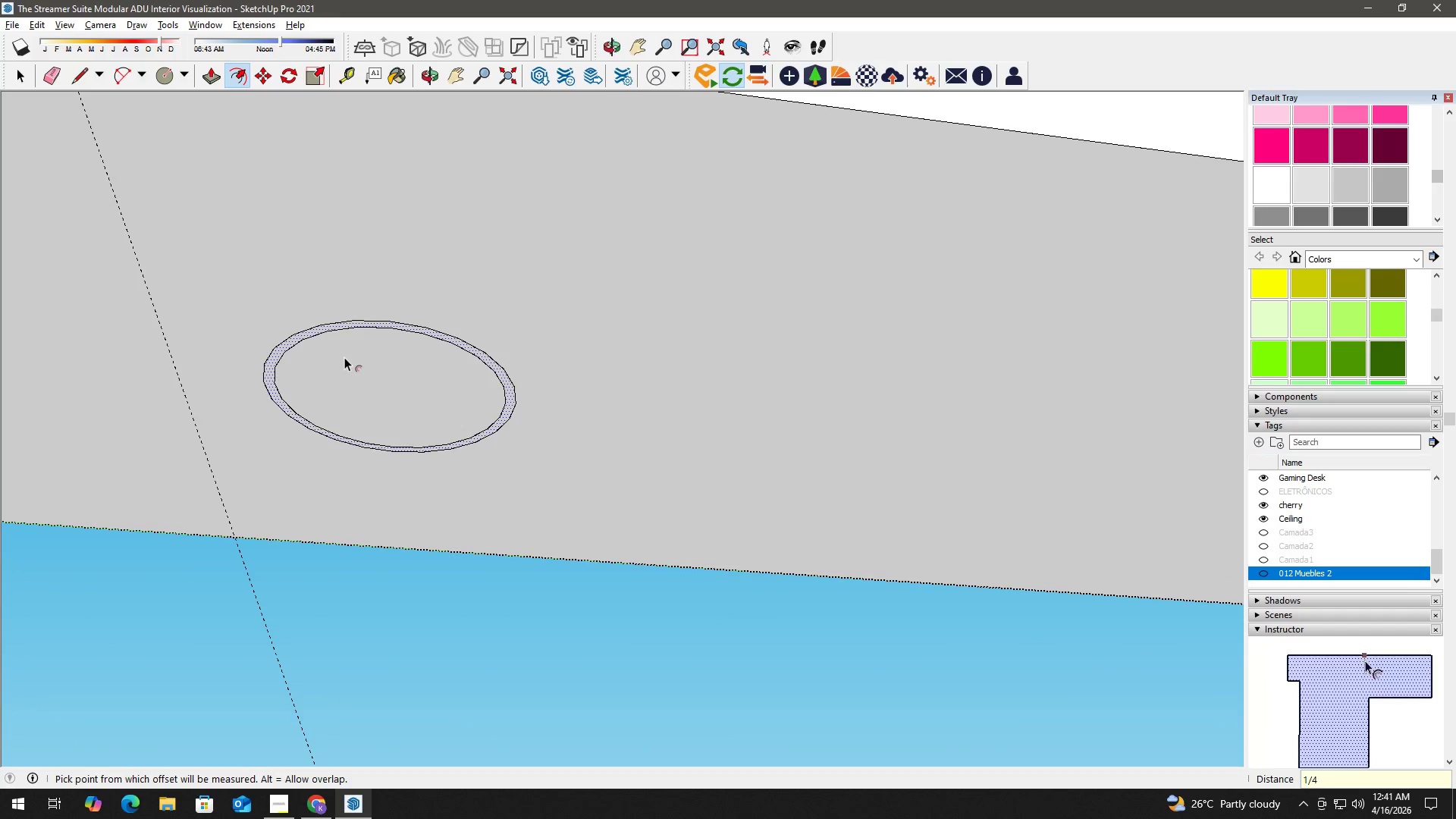 
key(Control+ControlLeft)
 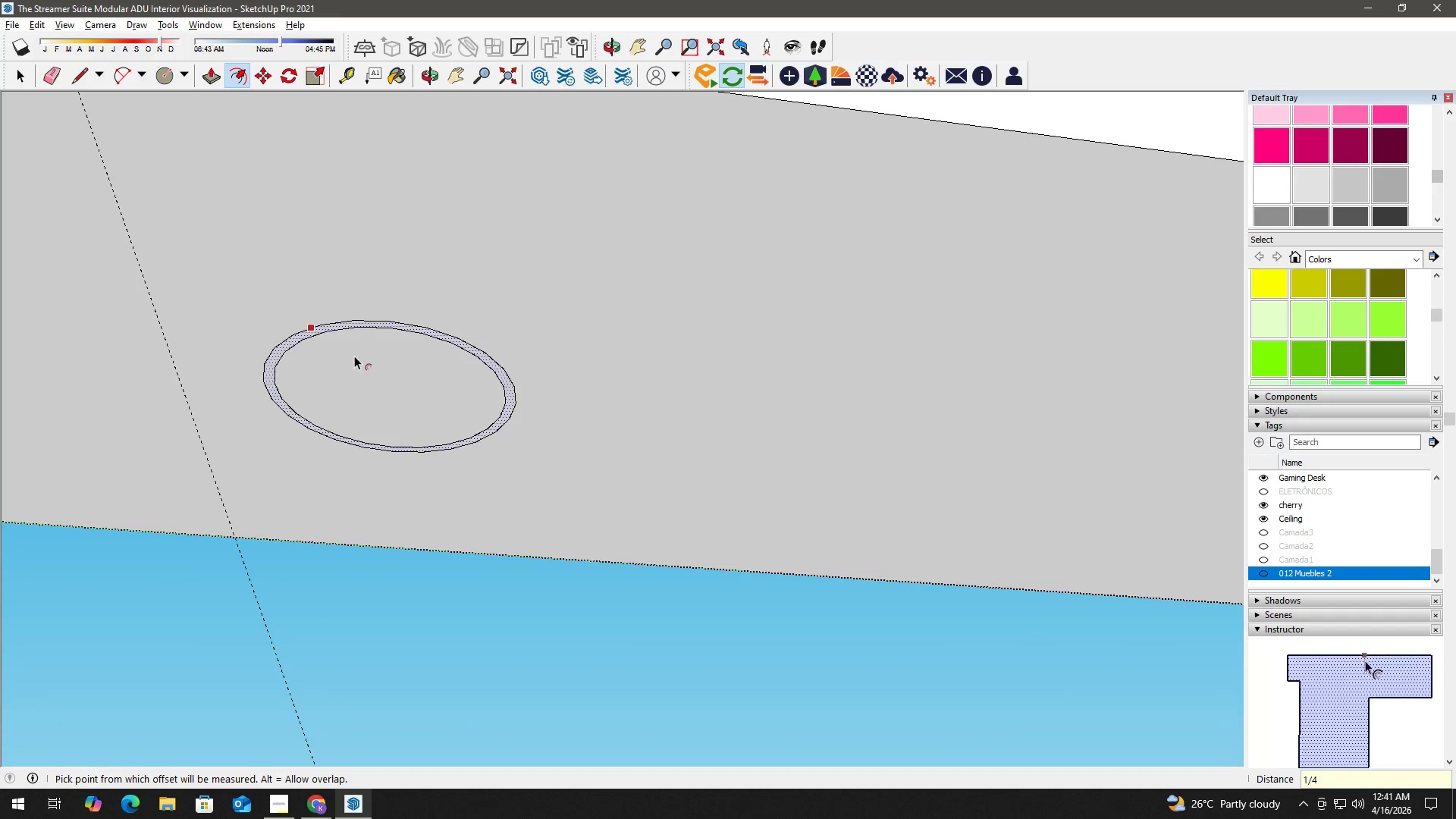 
key(Control+Z)
 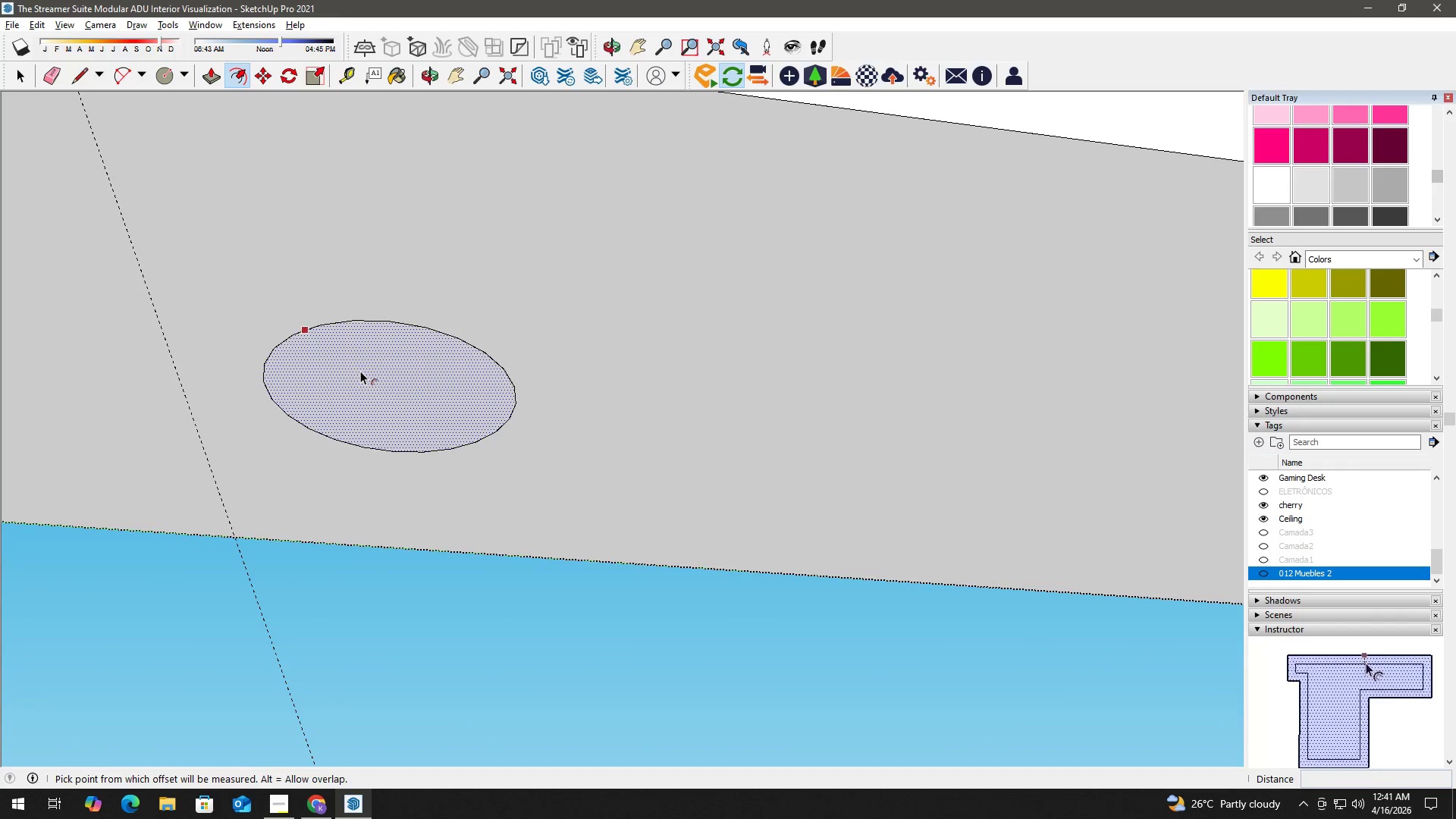 
left_click([360, 371])
 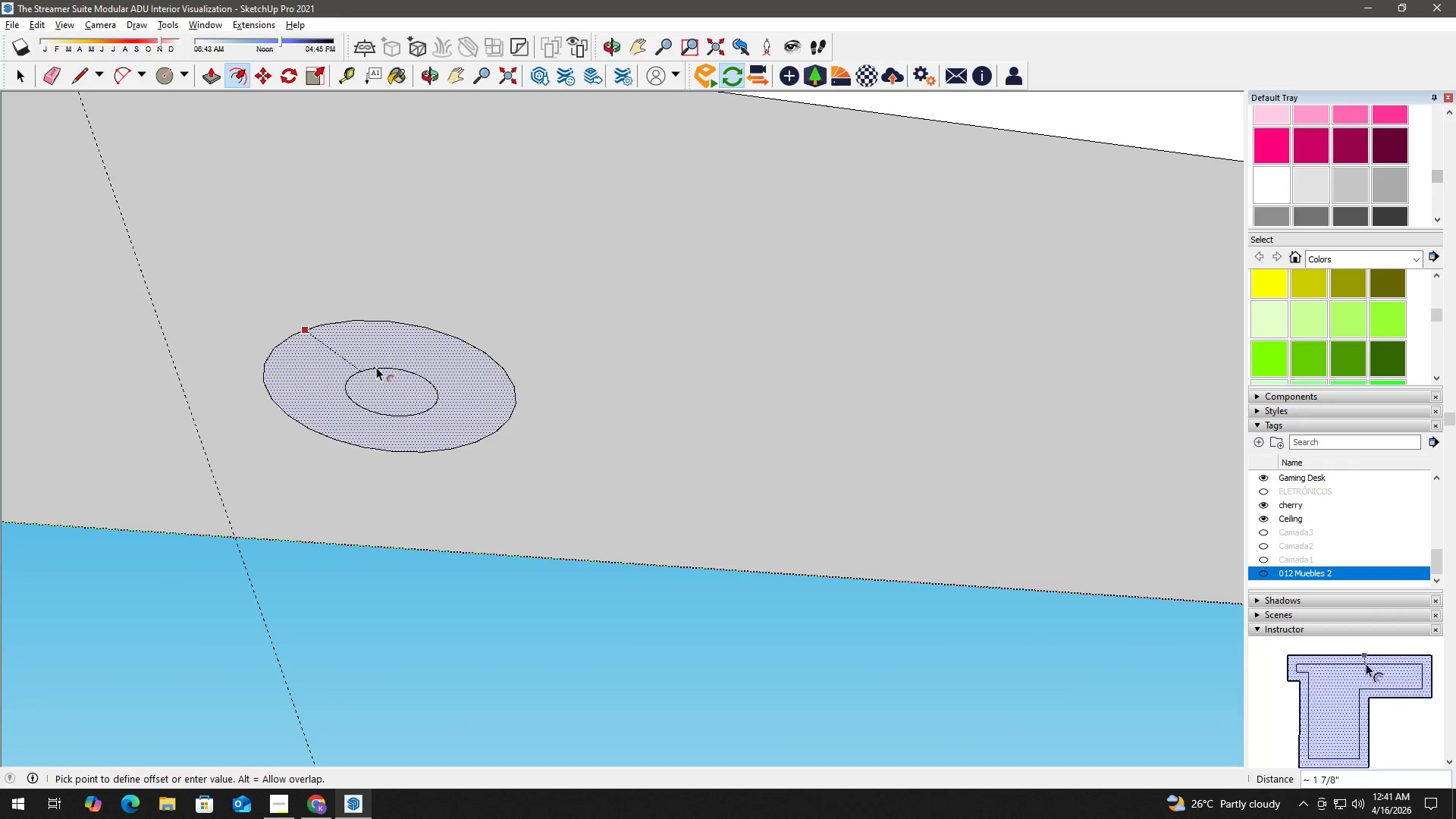 
key(Numpad0)
 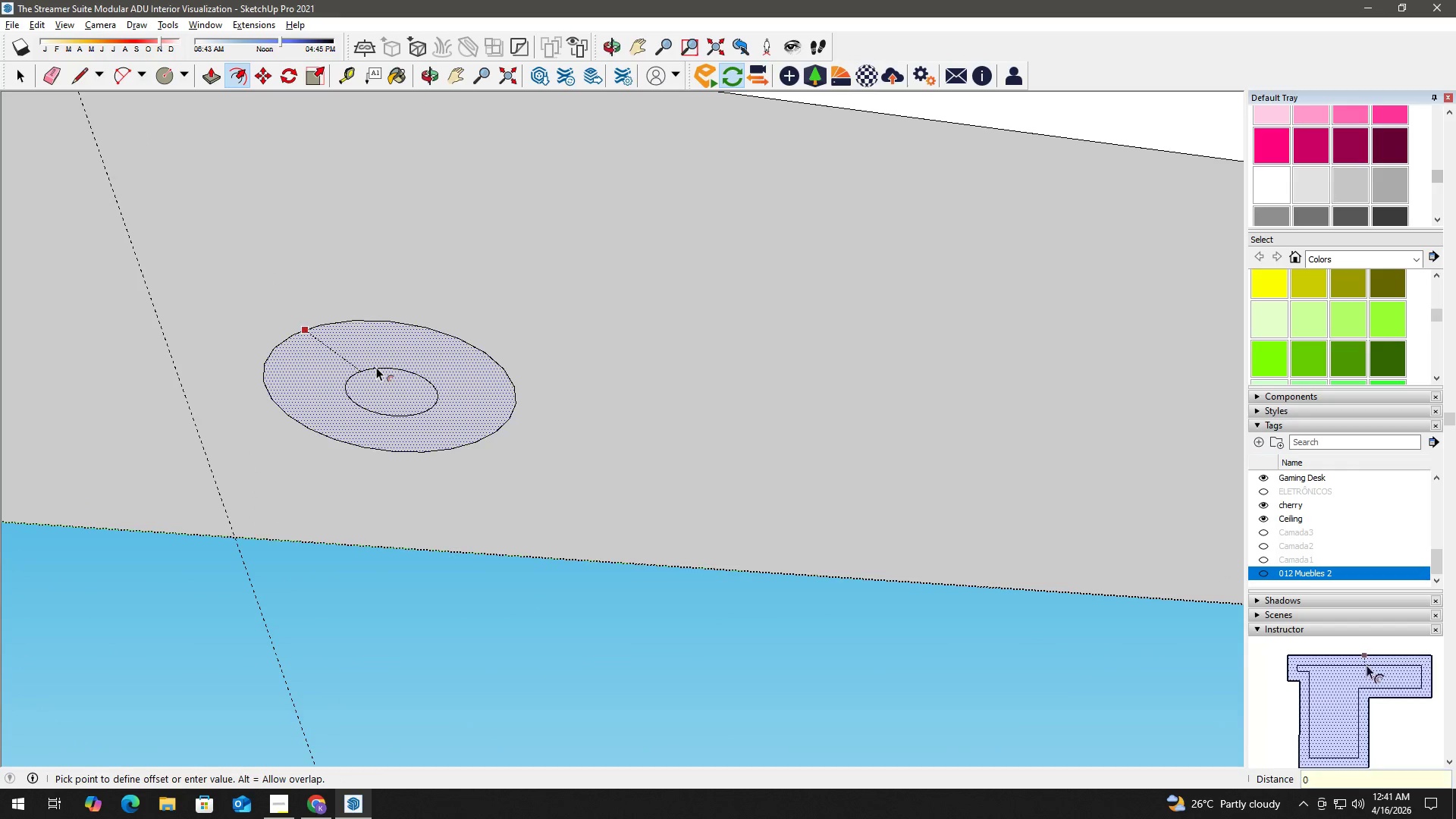 
key(NumpadDecimal)
 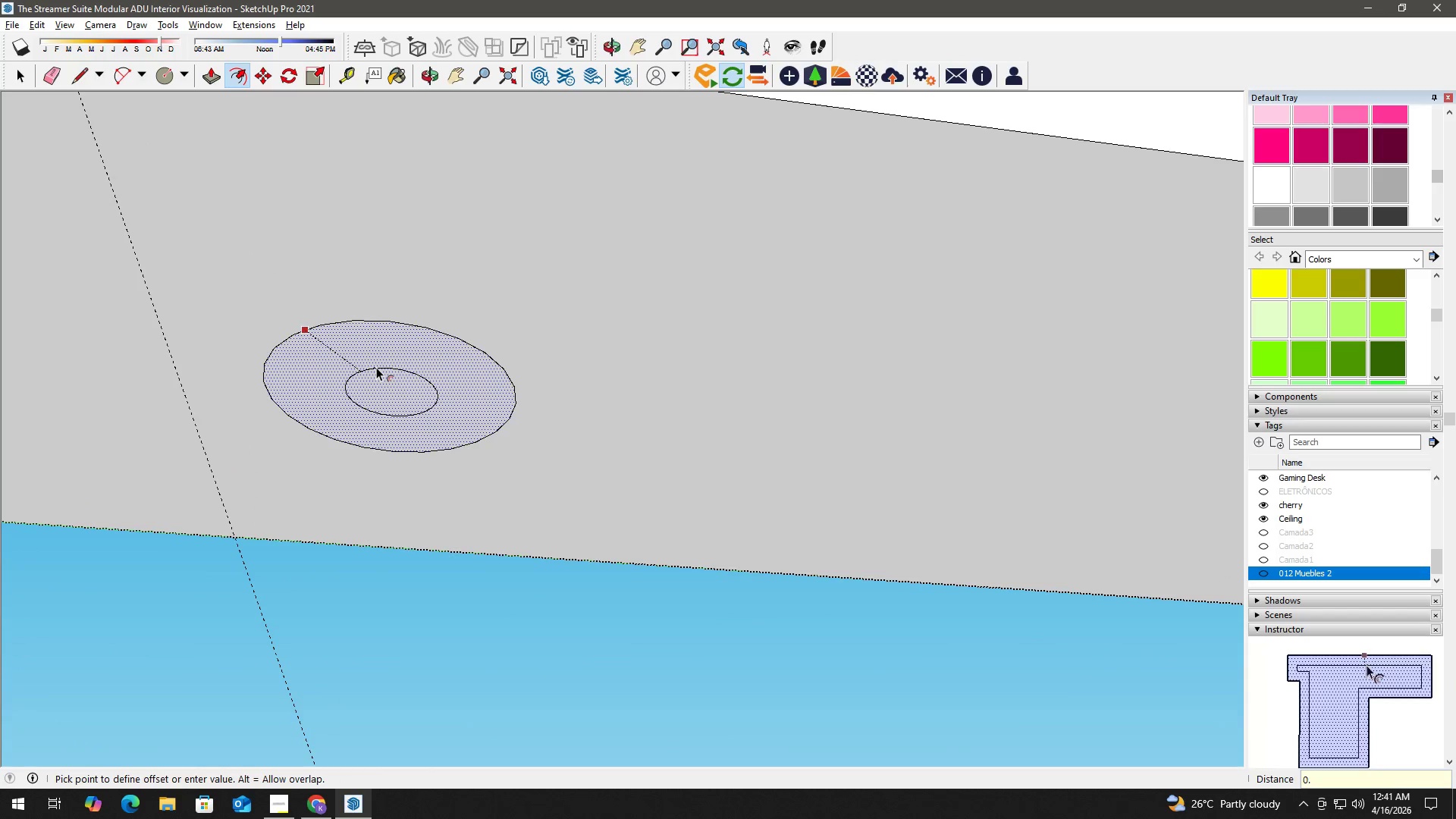 
key(Numpad5)
 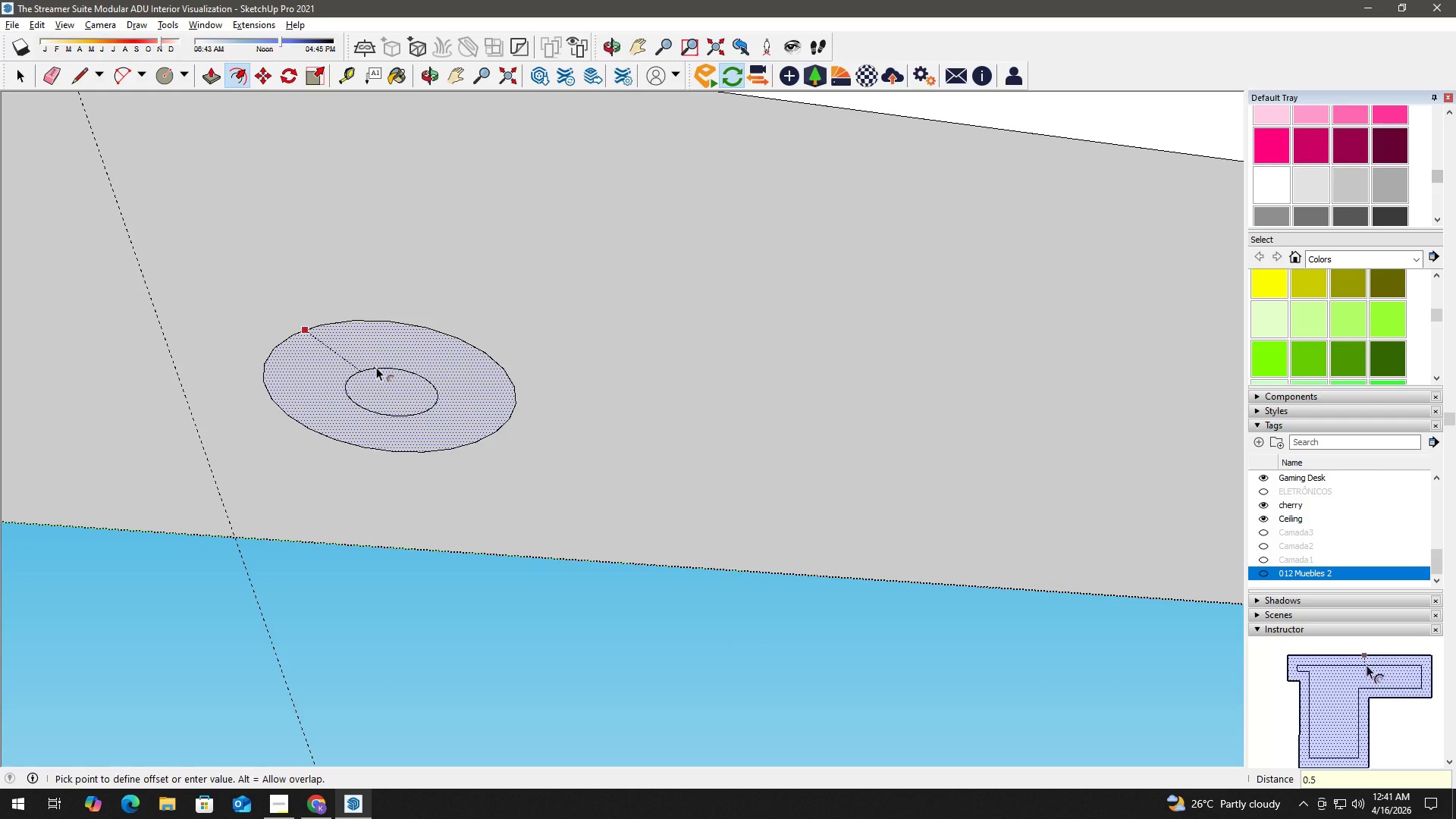 
key(NumpadEnter)
 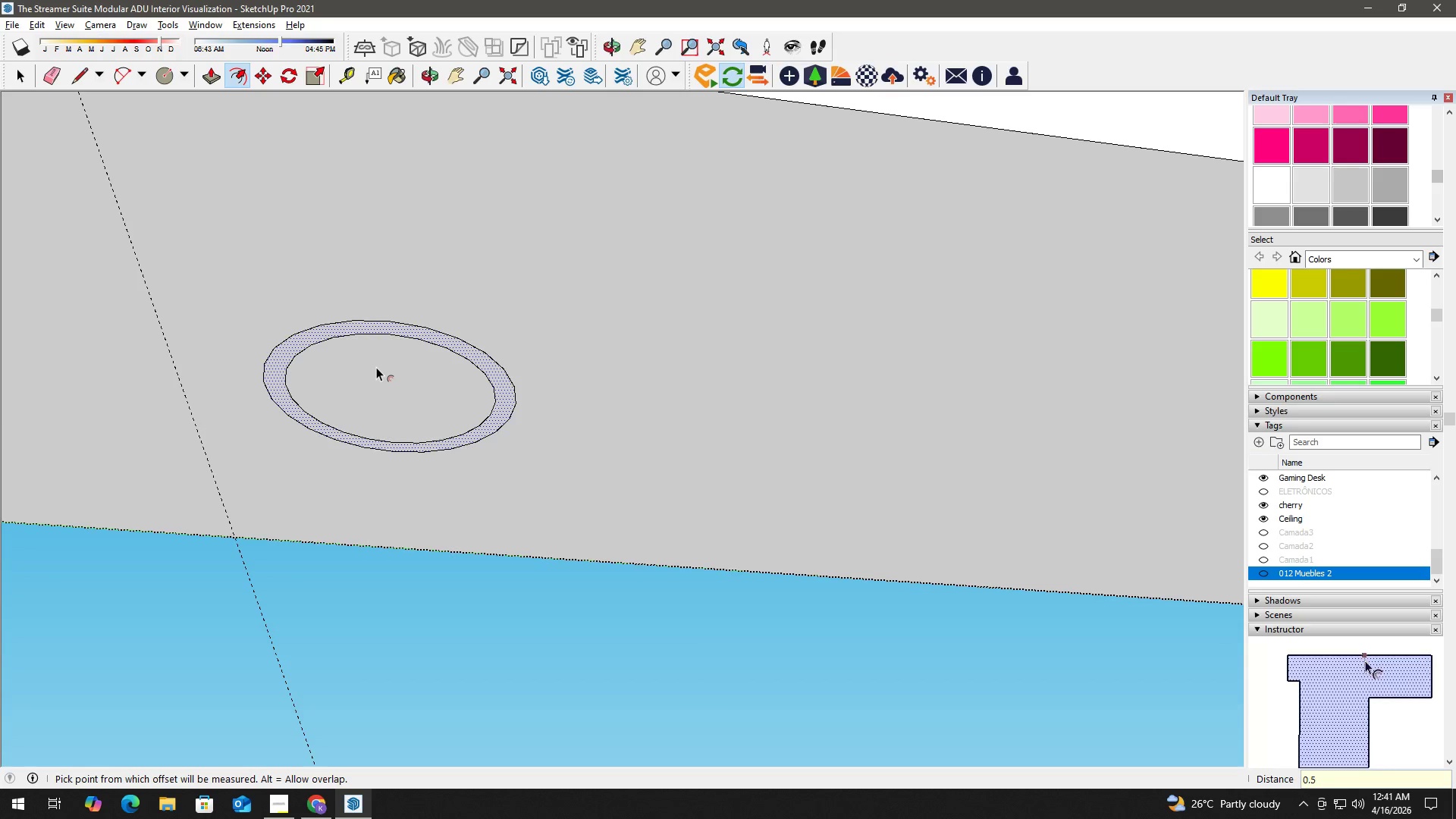 
key(Control+ControlLeft)
 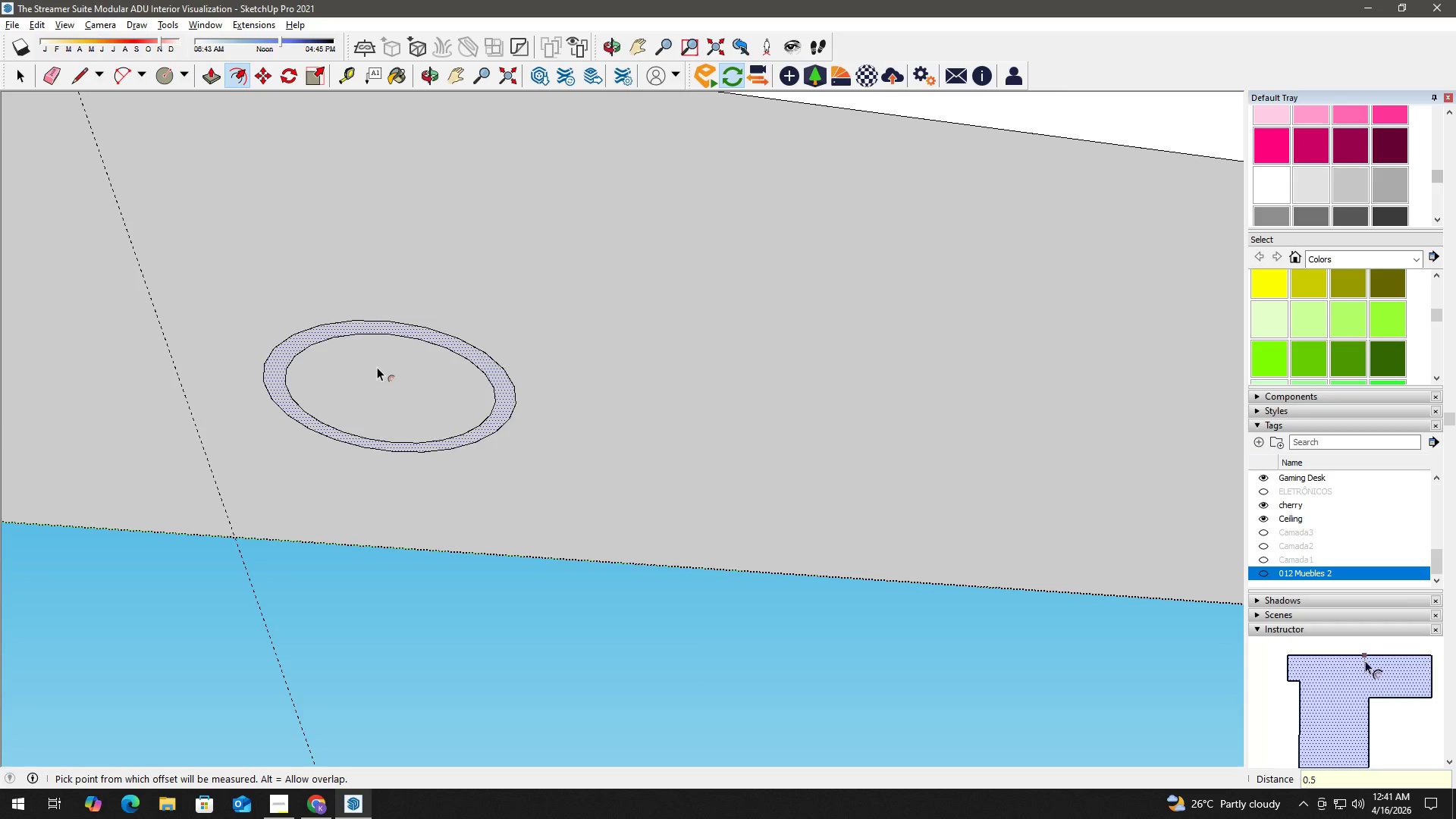 
key(Control+Z)
 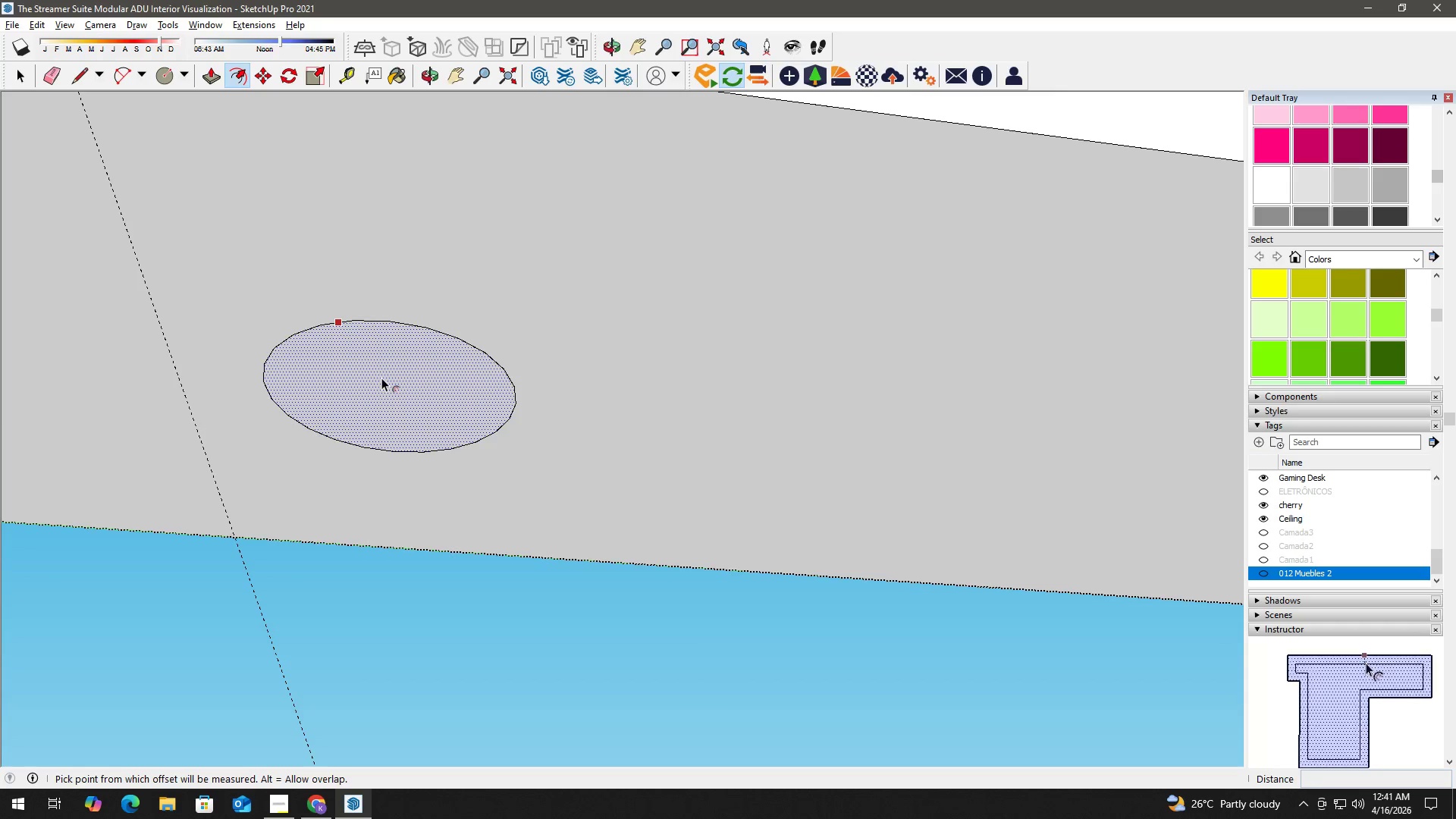 
left_click([381, 378])
 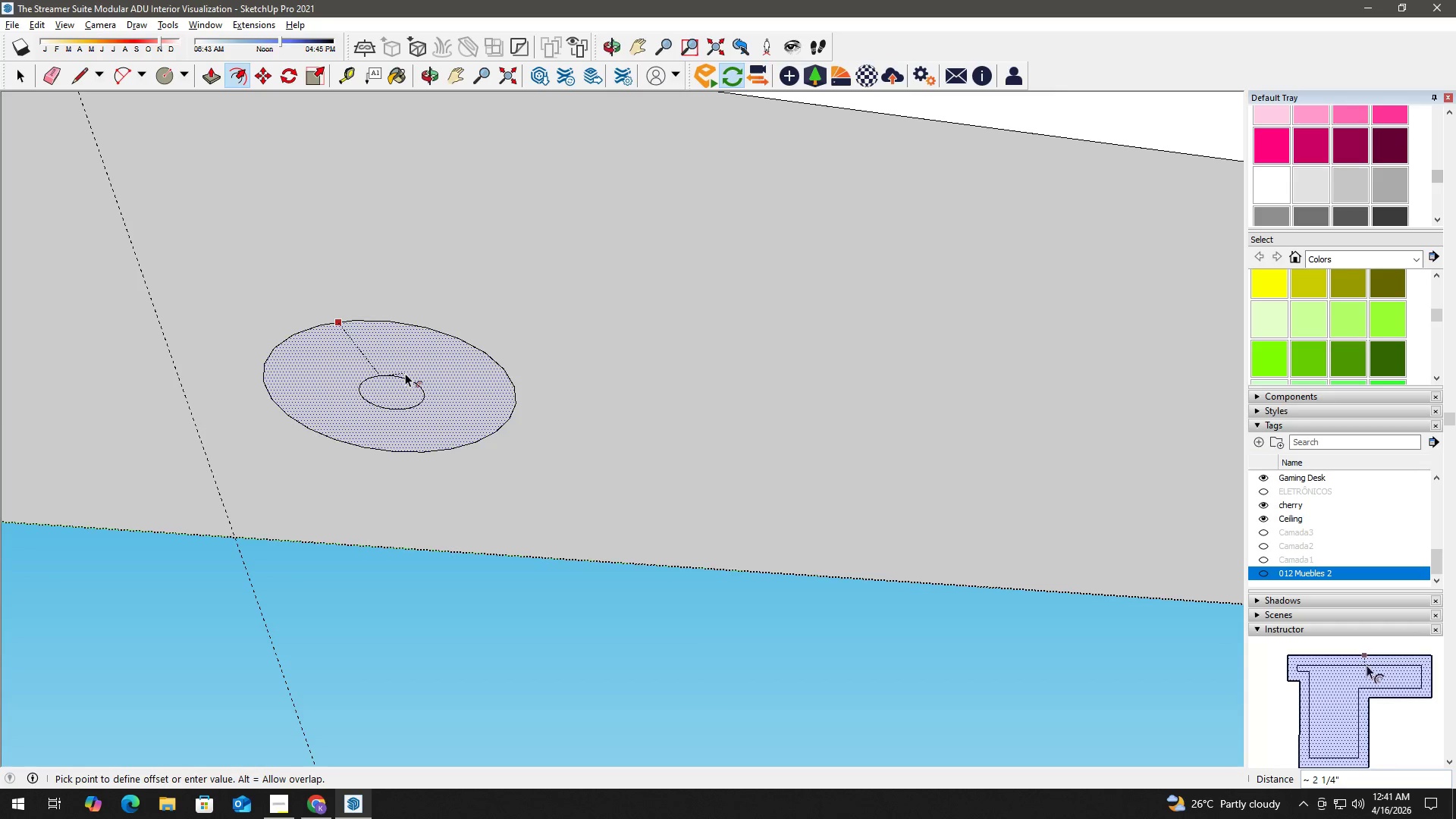 
key(Numpad0)
 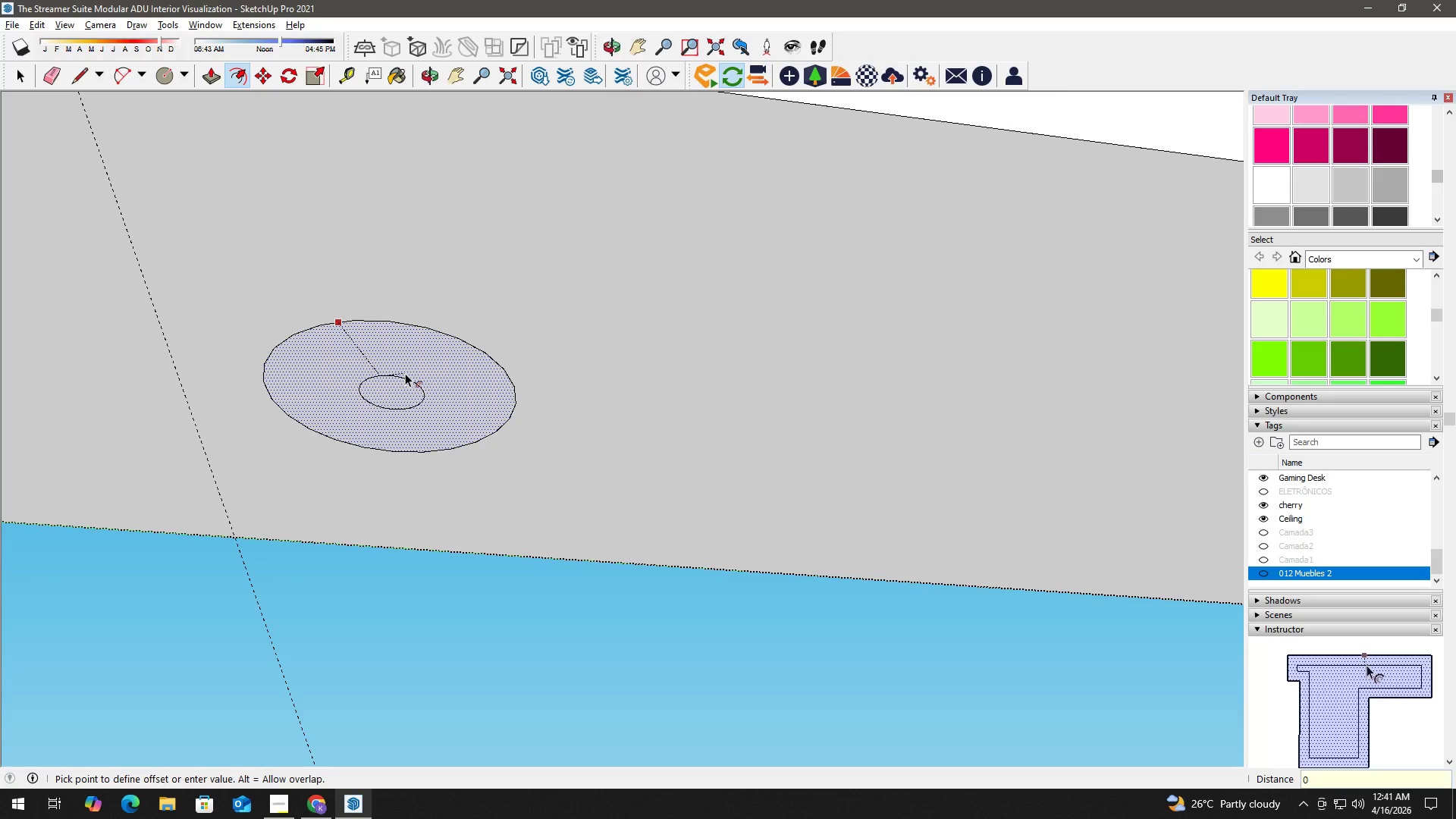 
key(NumpadDecimal)
 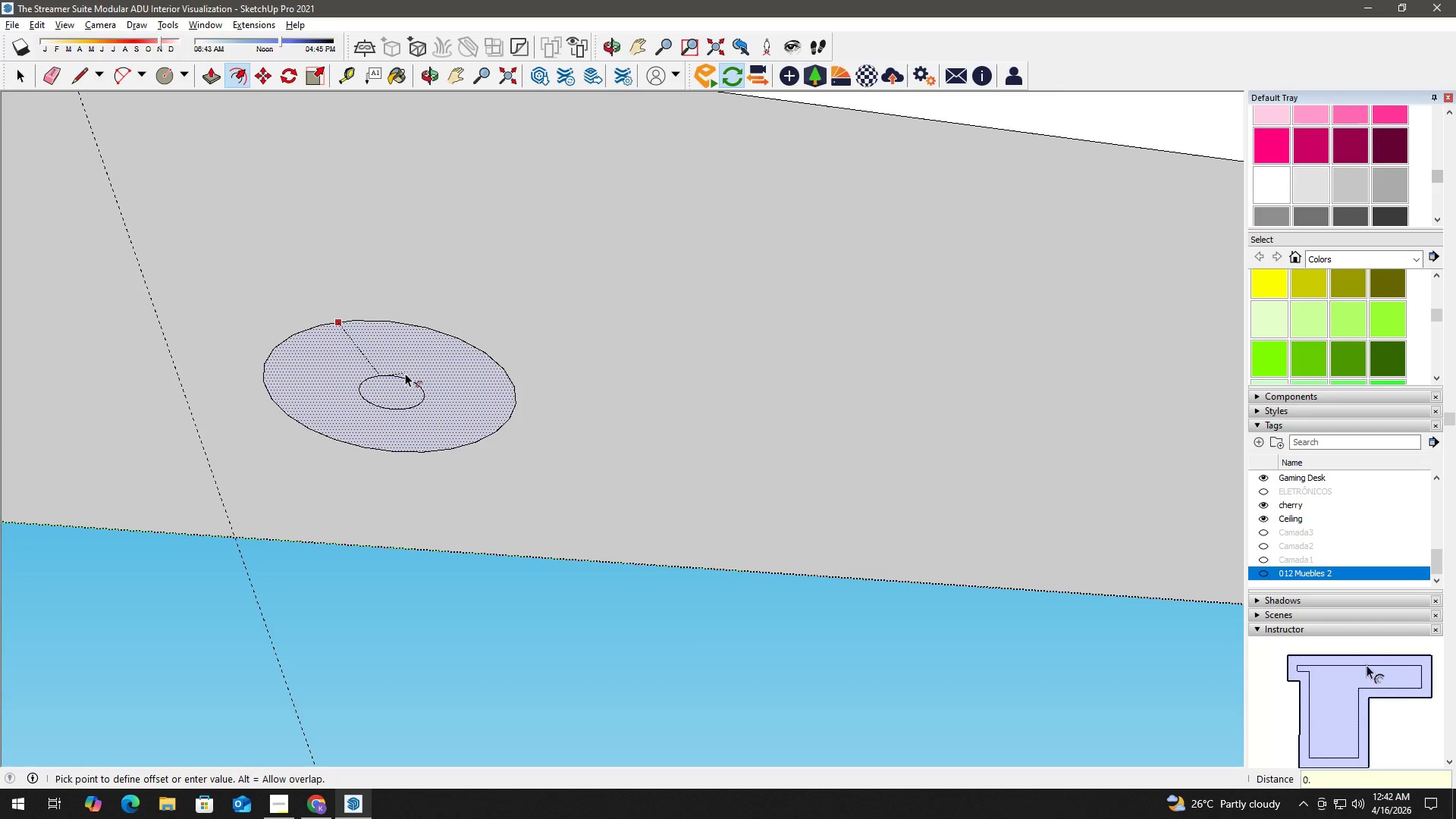 
key(Numpad7)
 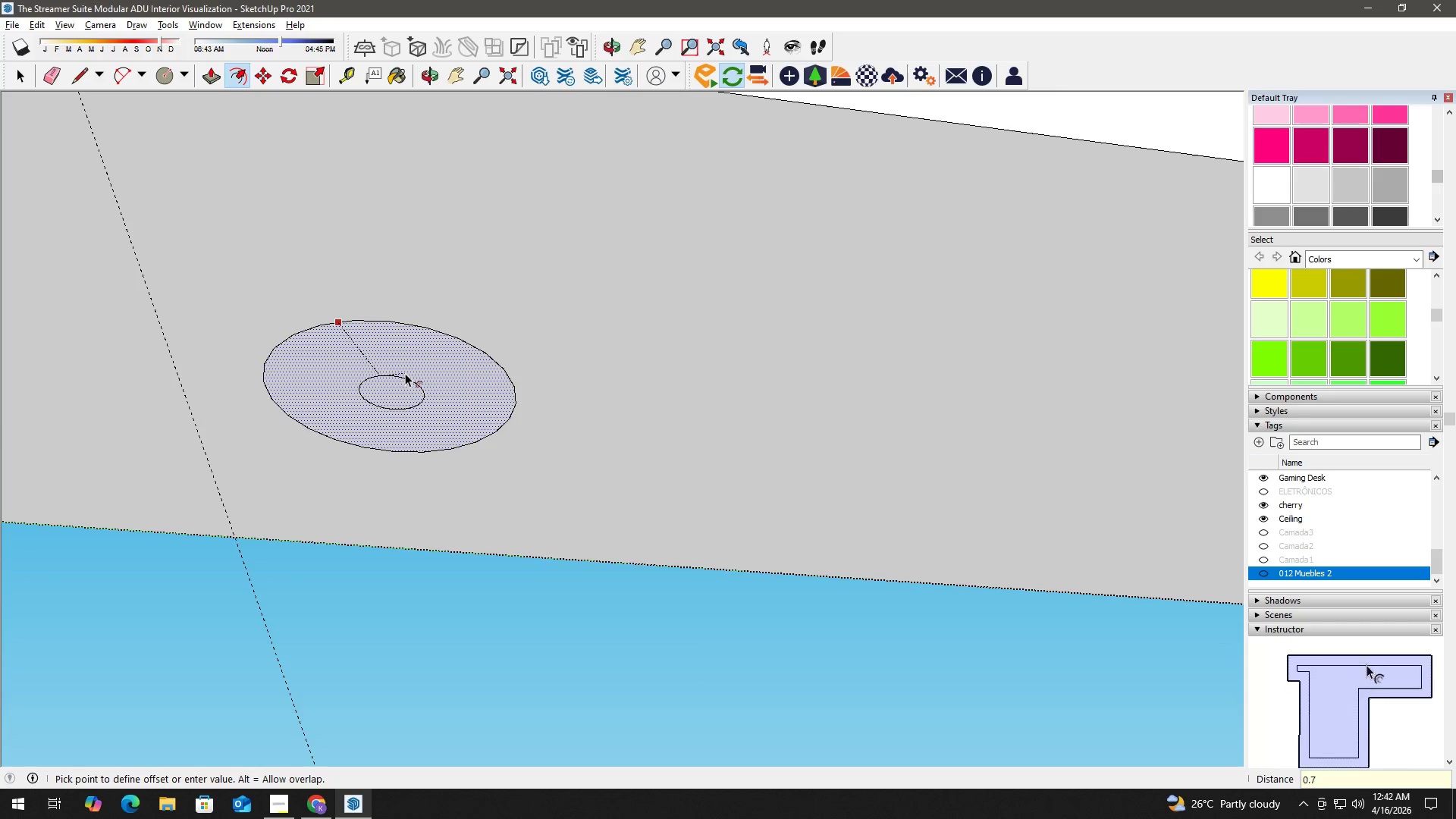 
key(Numpad5)
 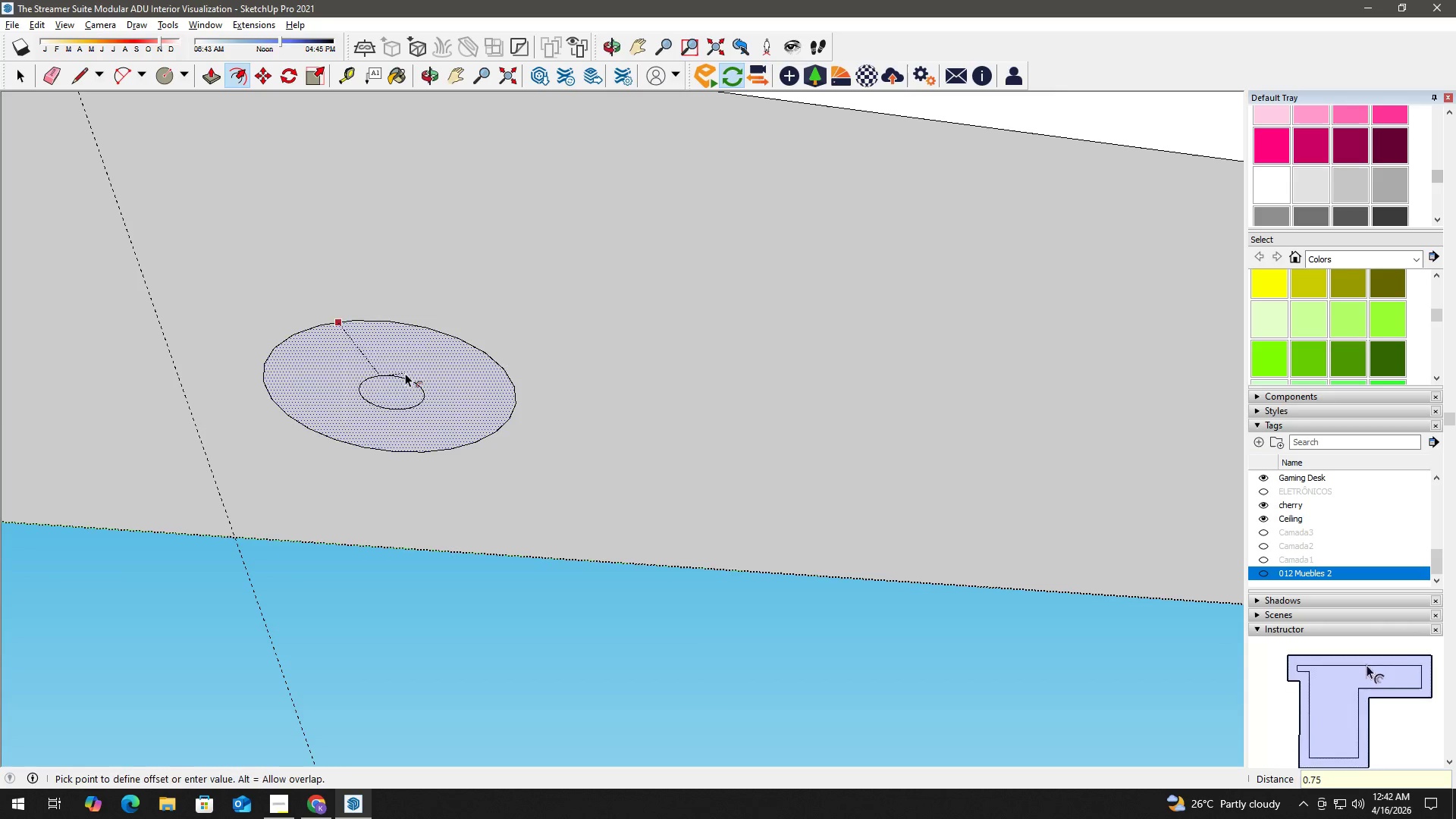 
key(NumpadEnter)
 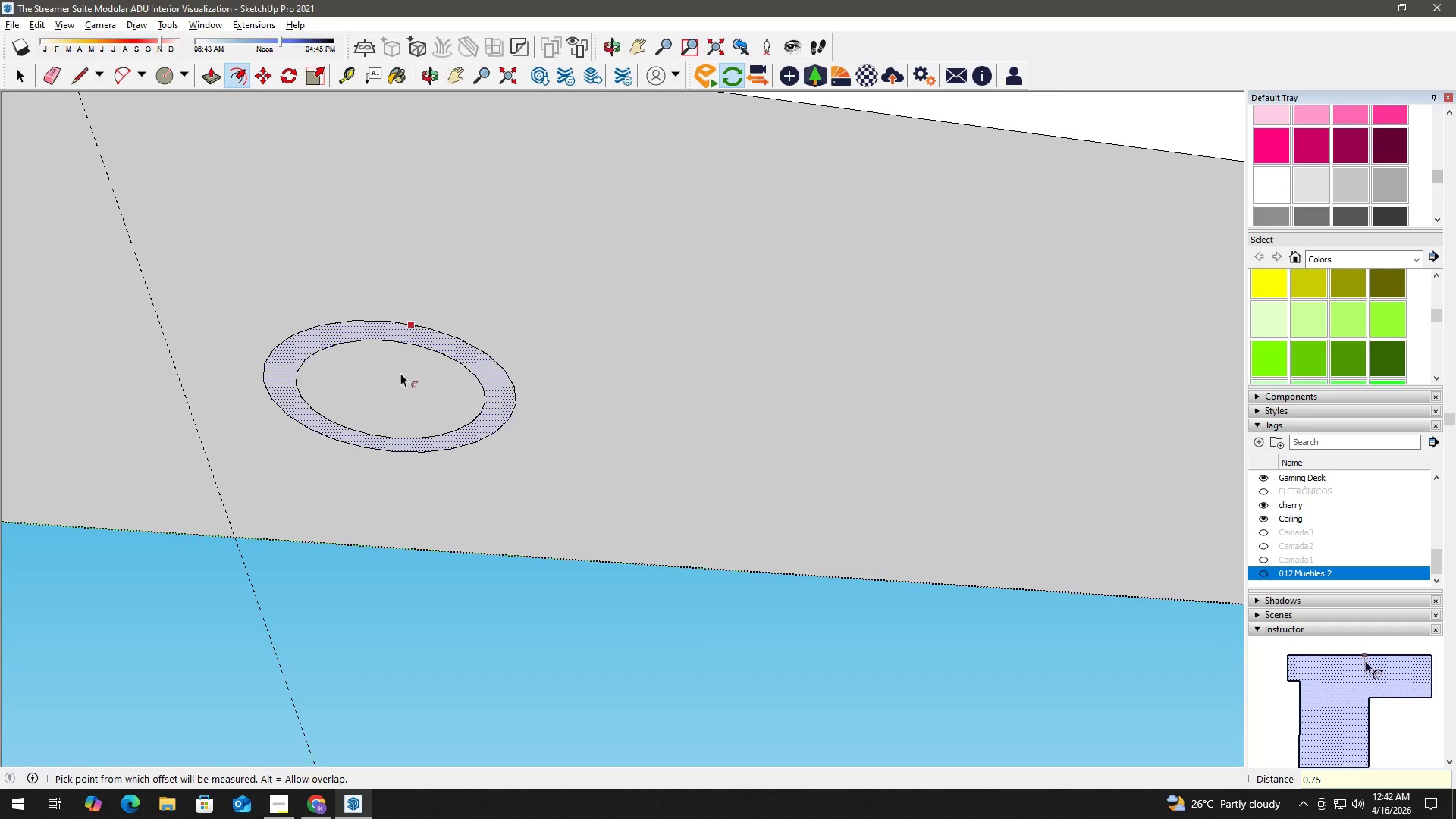 
key(Space)
 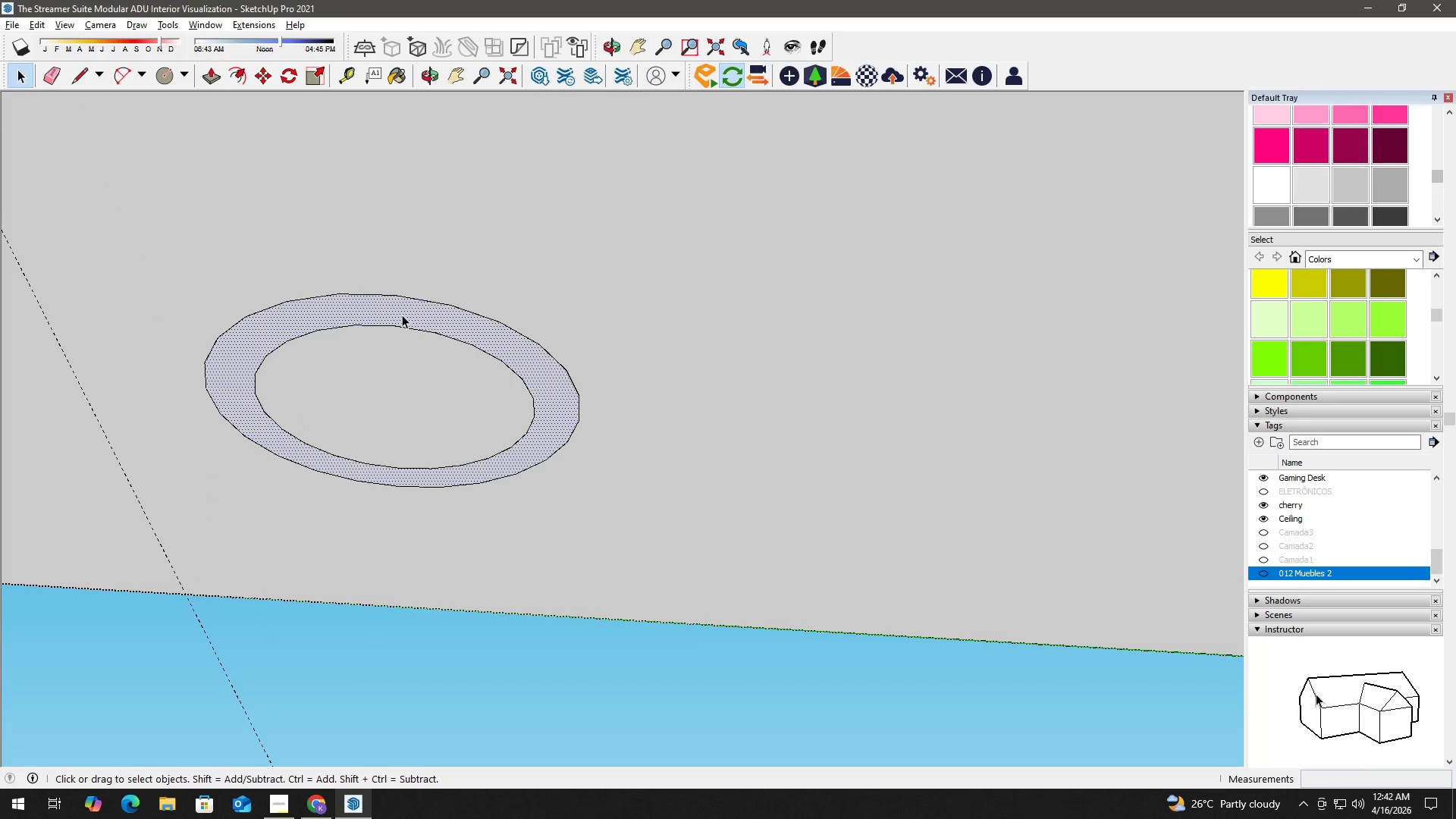 
scroll: coordinate [381, 368], scroll_direction: up, amount: 4.0
 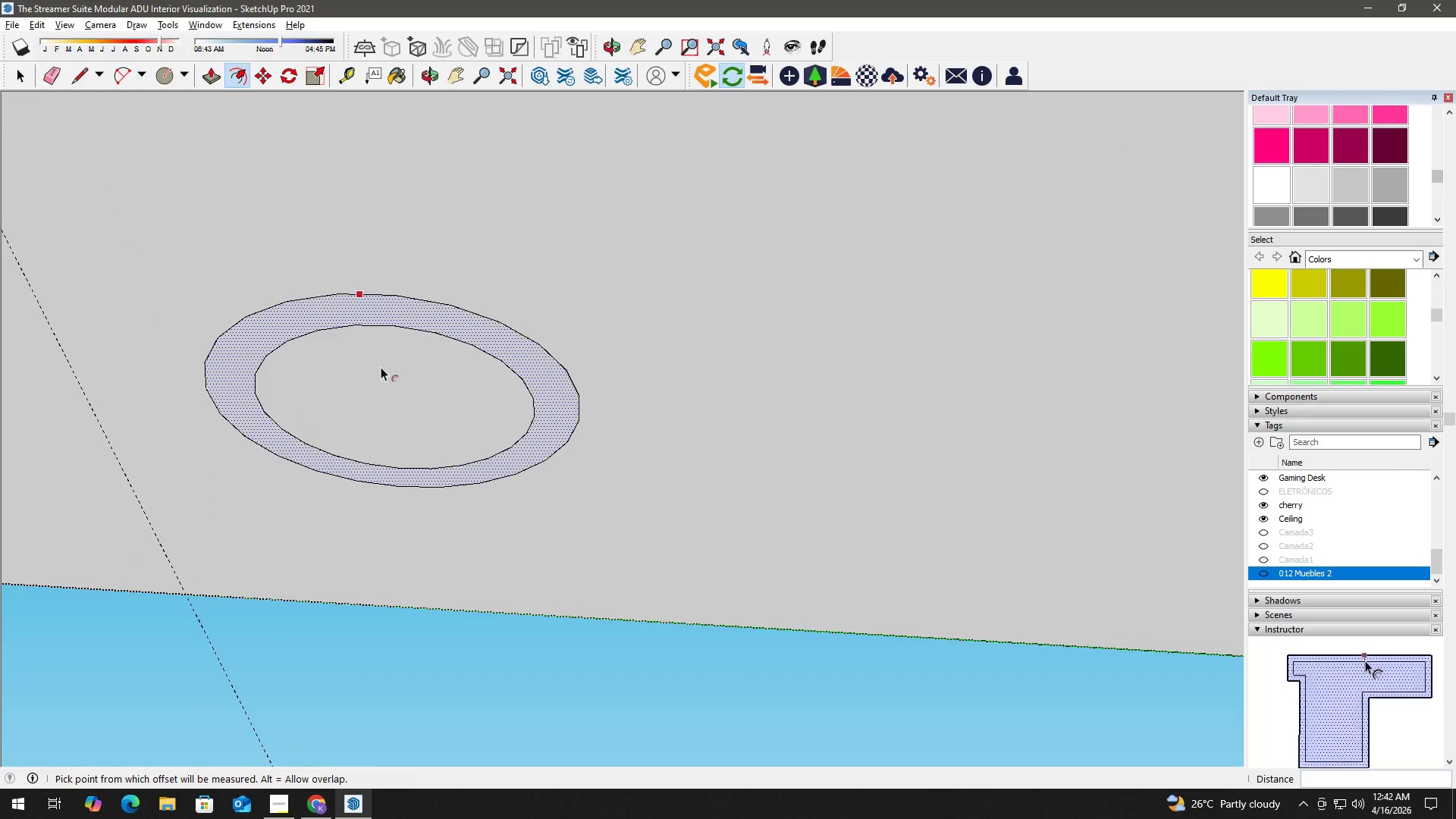 
key(P)
 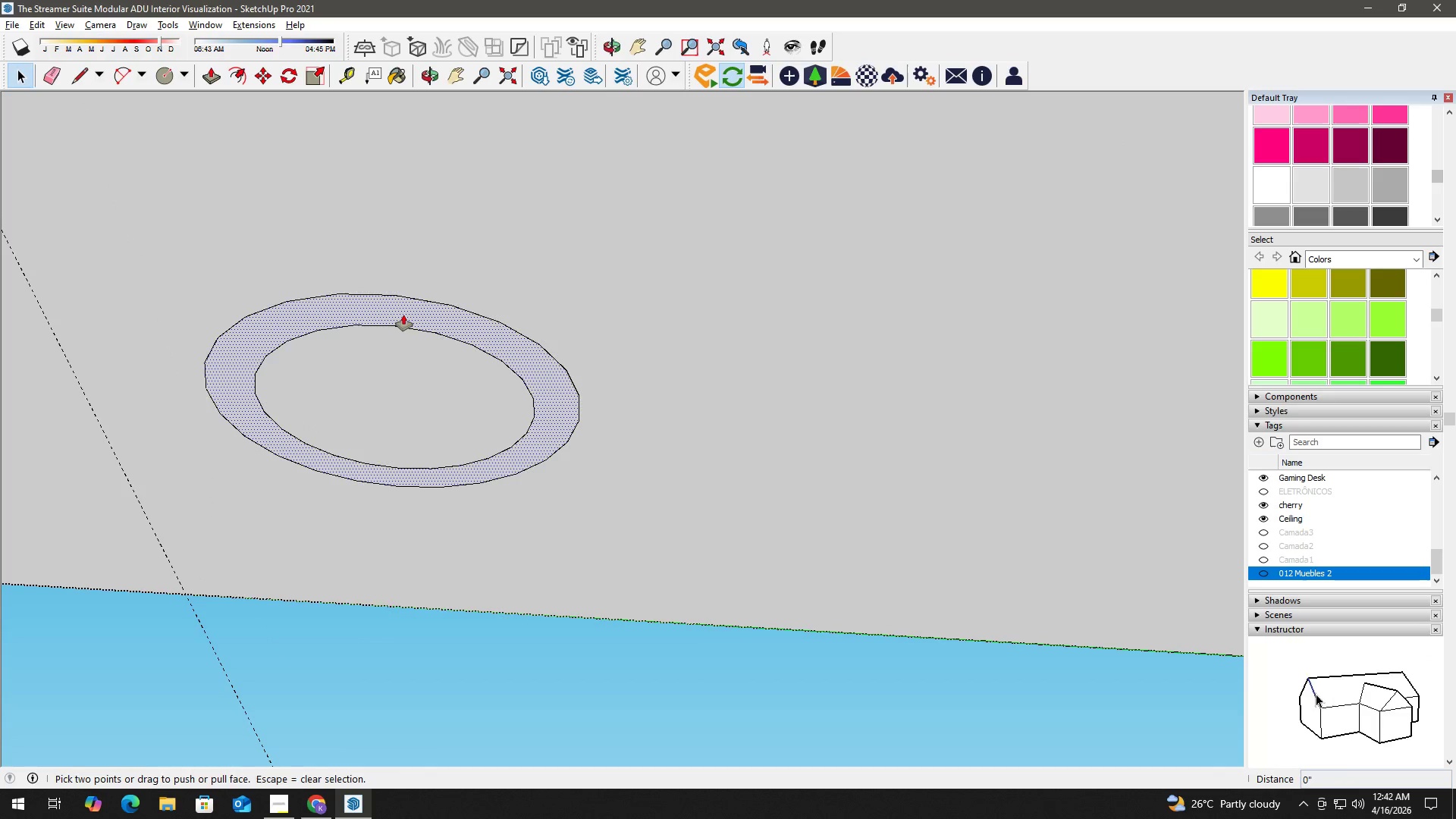 
left_click([403, 315])
 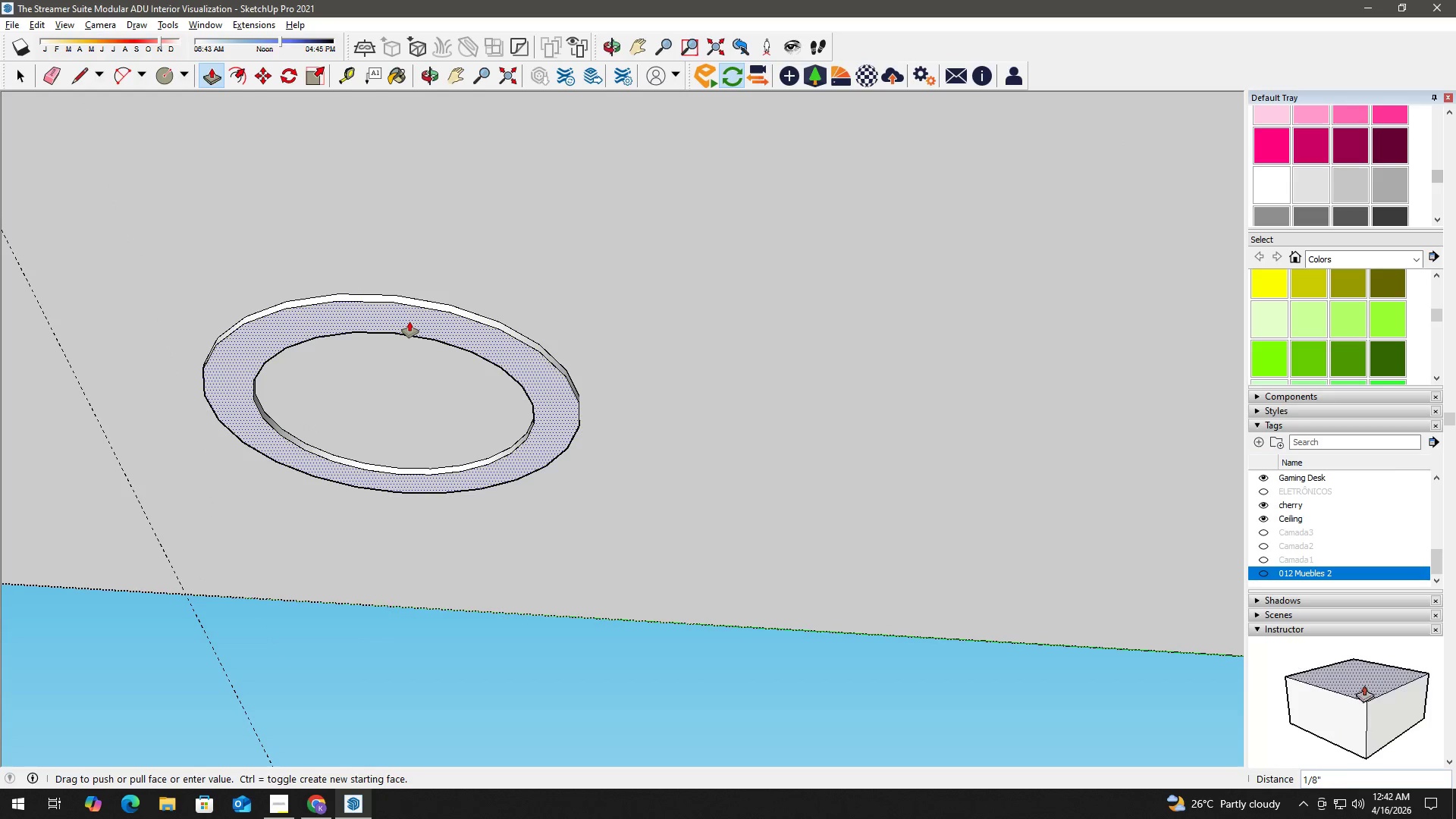 
key(Numpad1)
 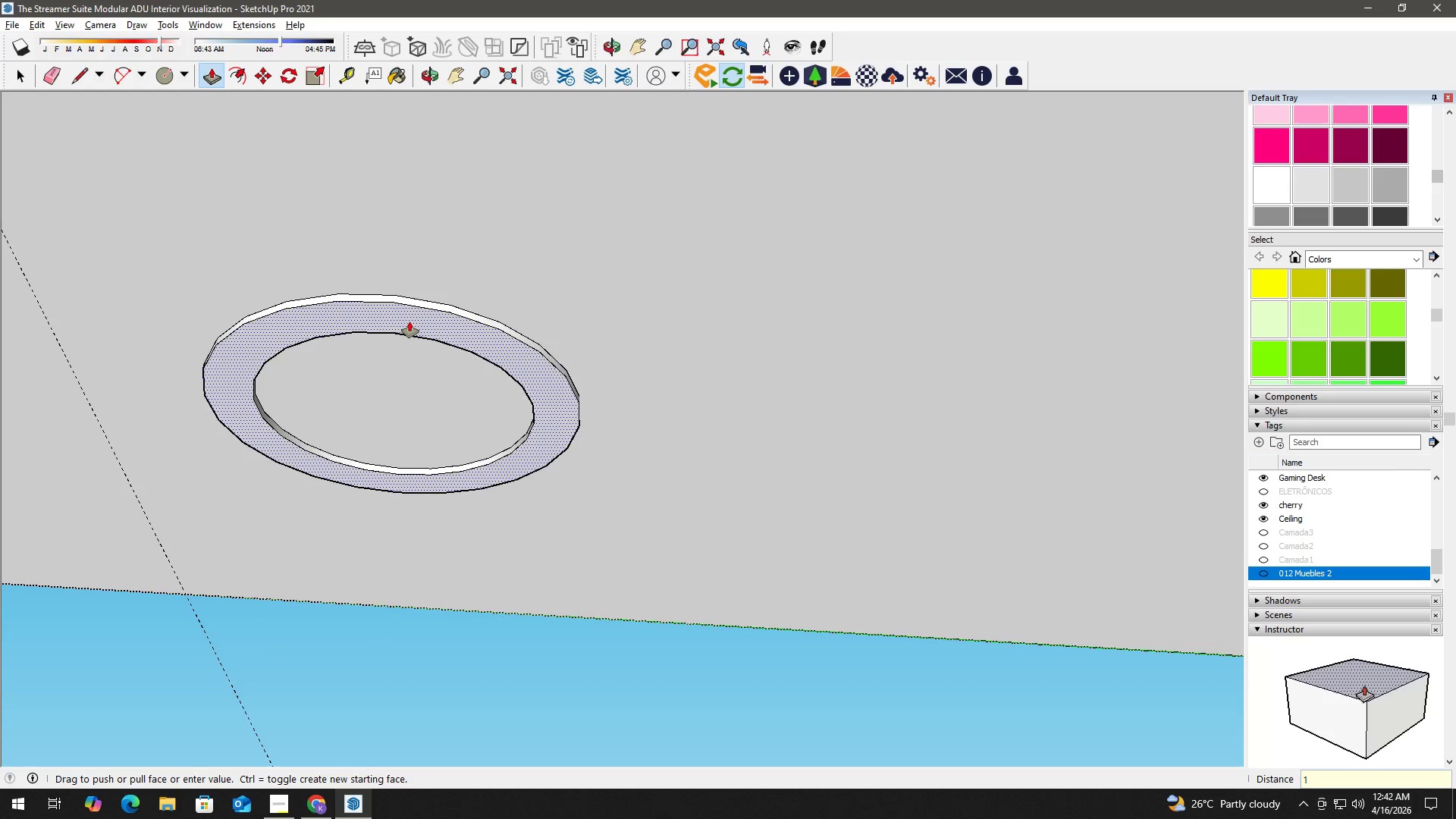 
key(NumpadDecimal)
 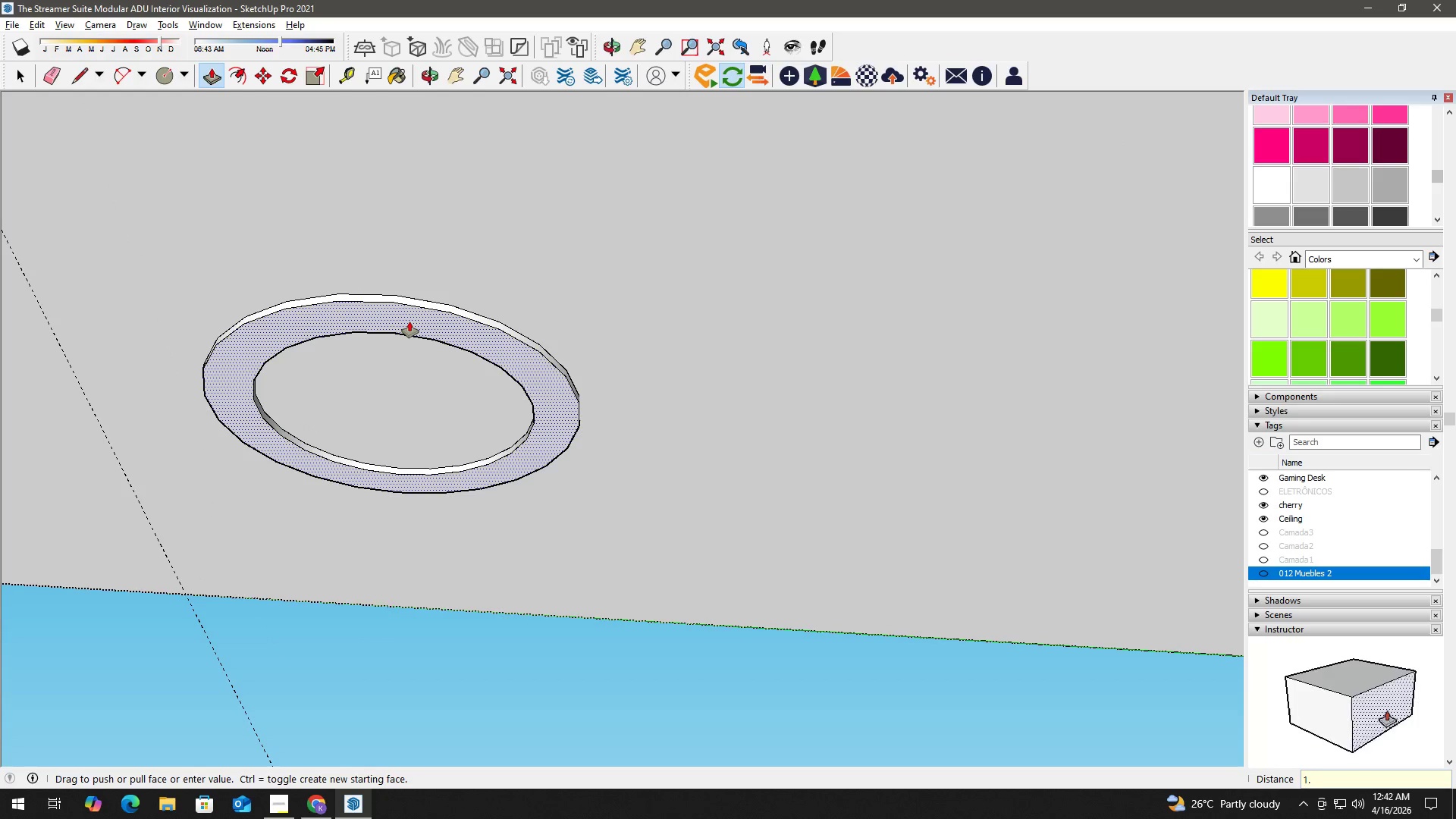 
key(Backspace)
 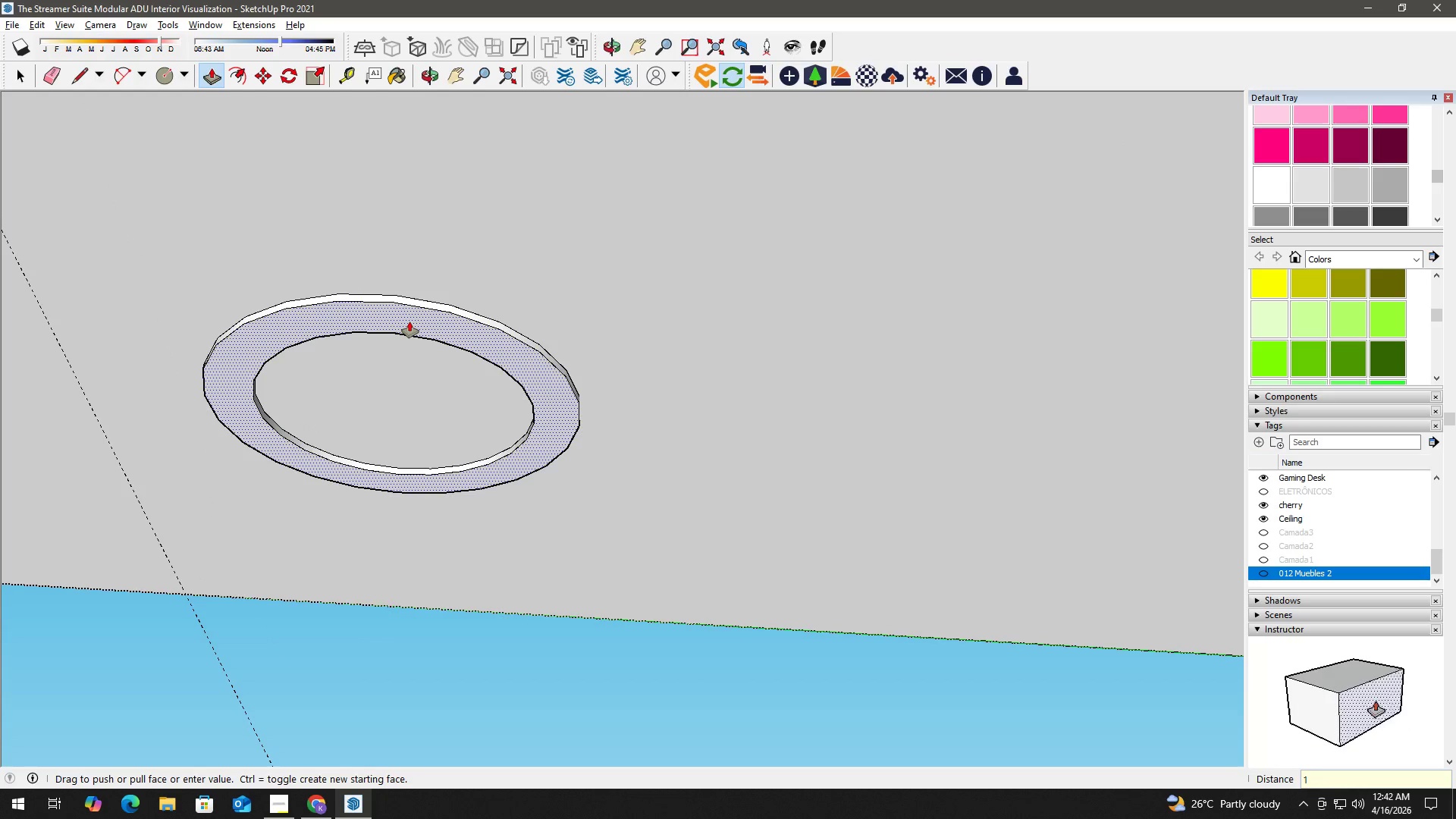 
key(Backspace)
 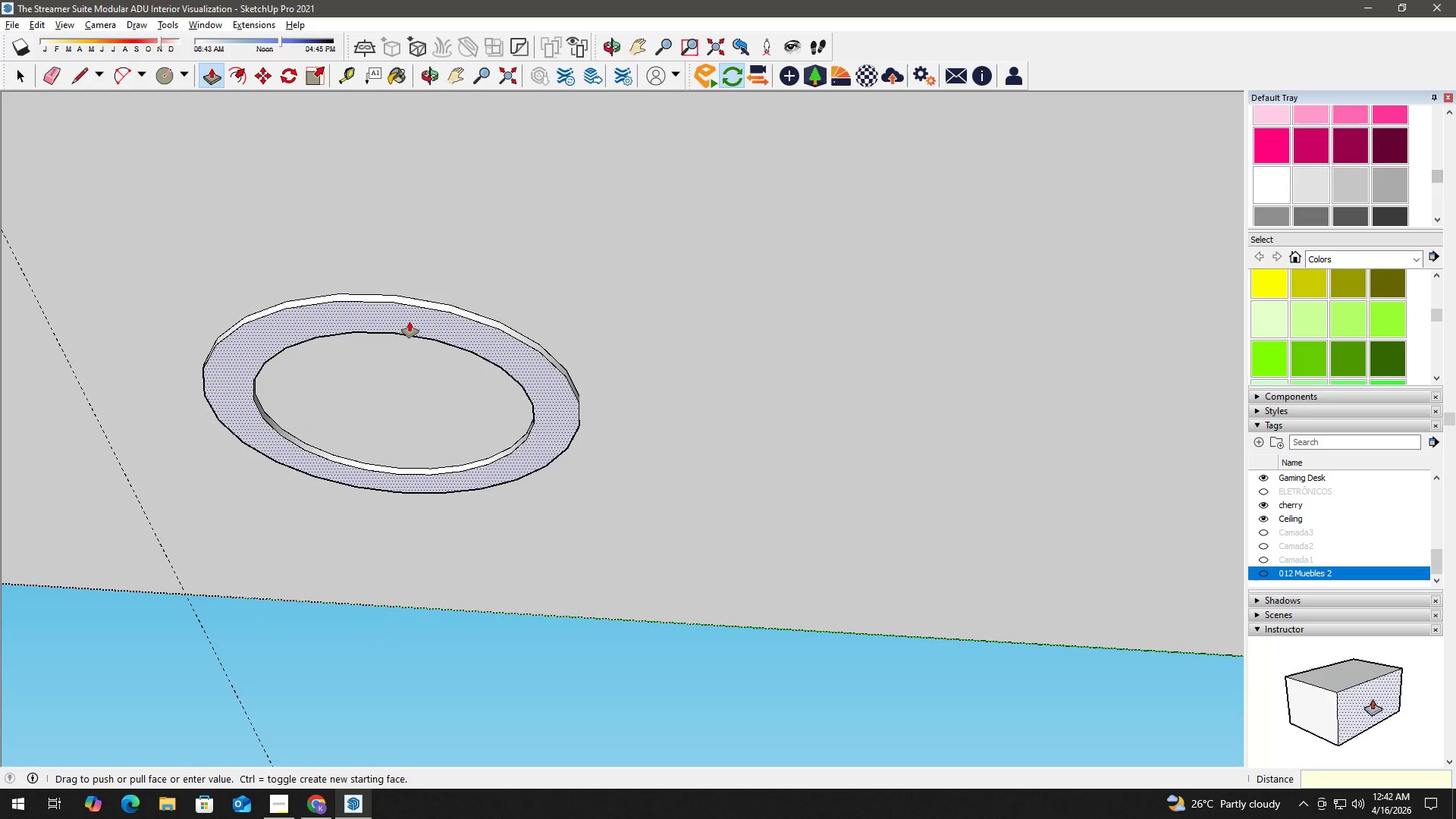 
key(Numpad0)
 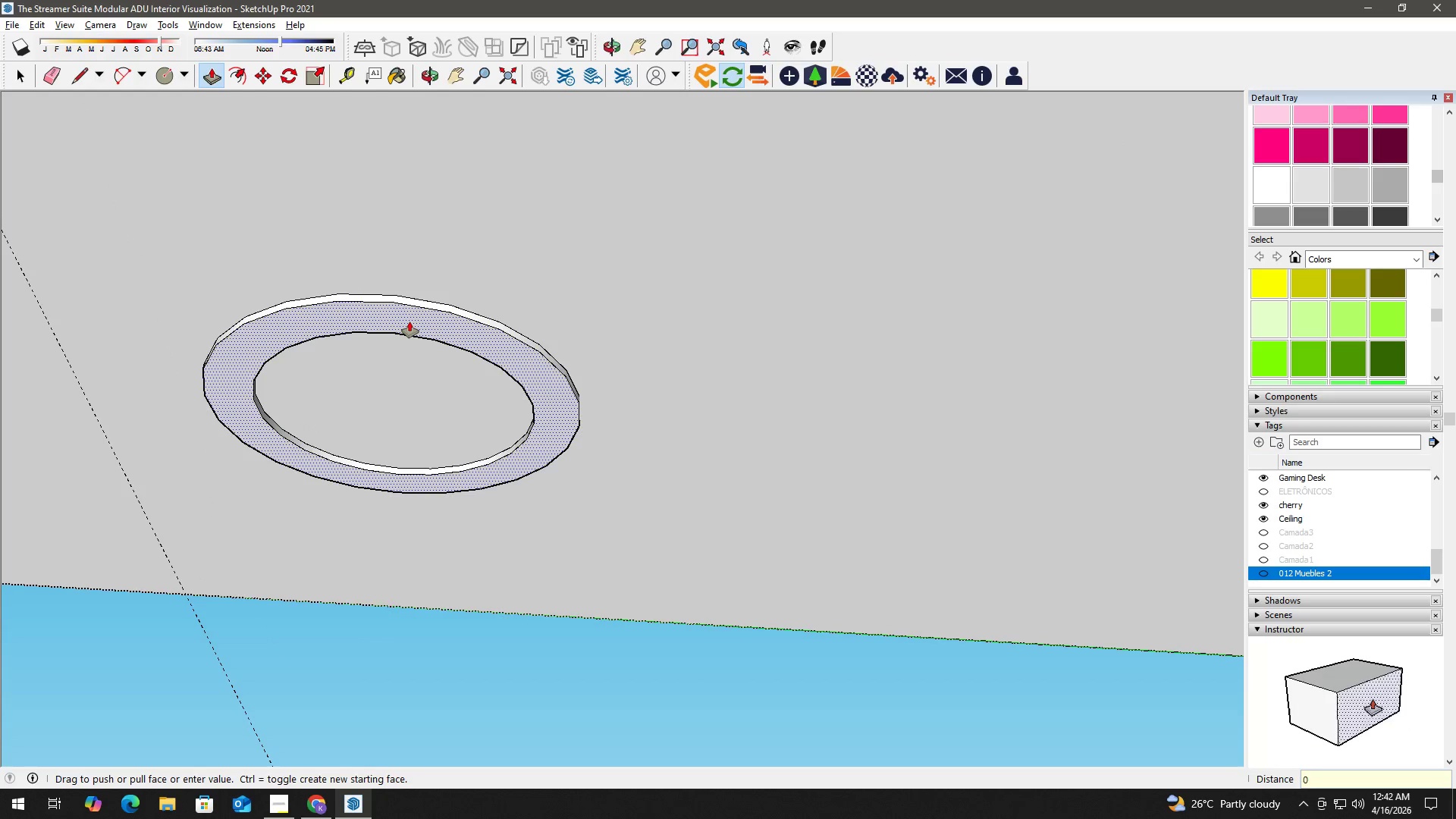 
key(NumpadDecimal)
 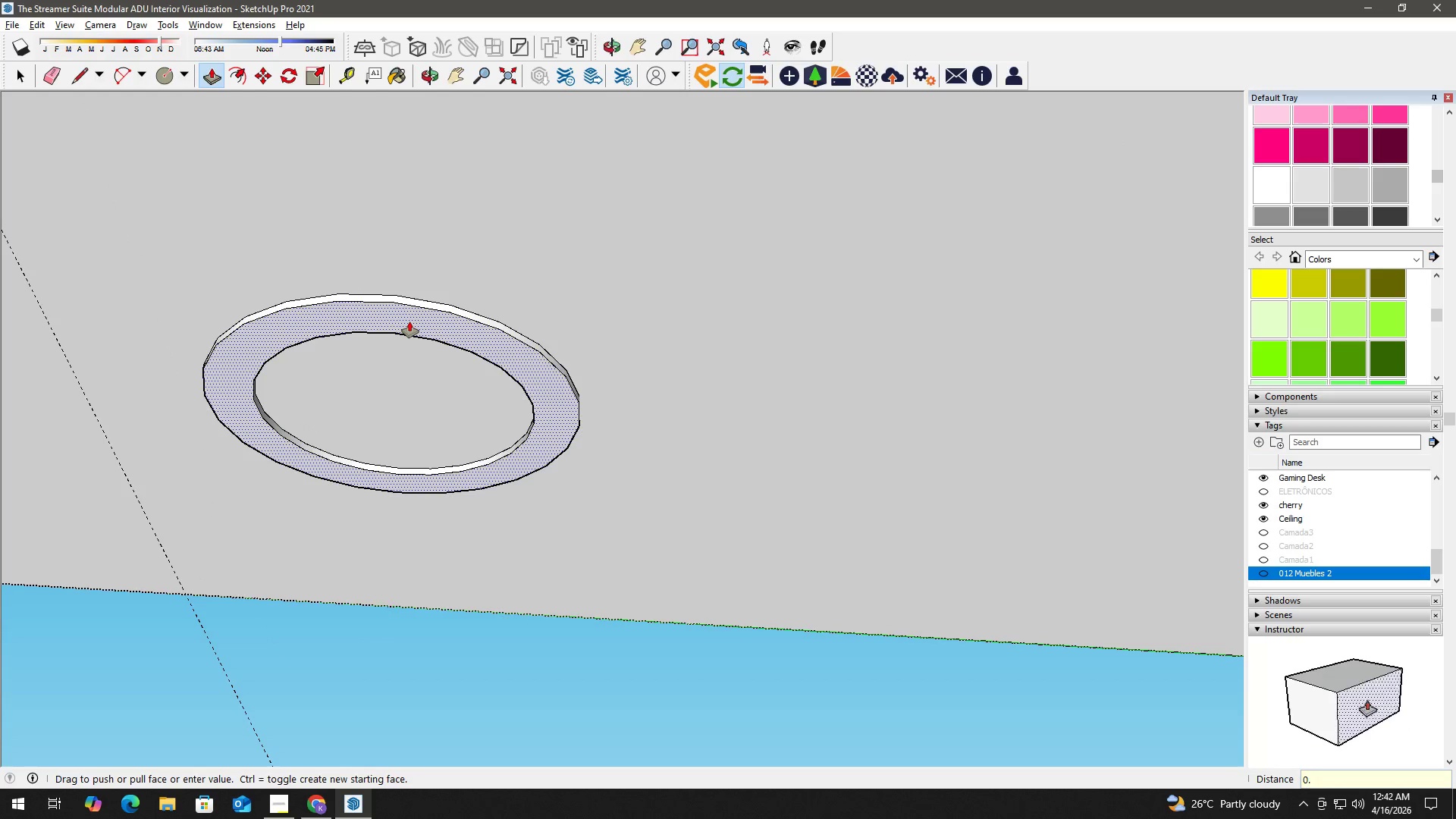 
key(Numpad5)
 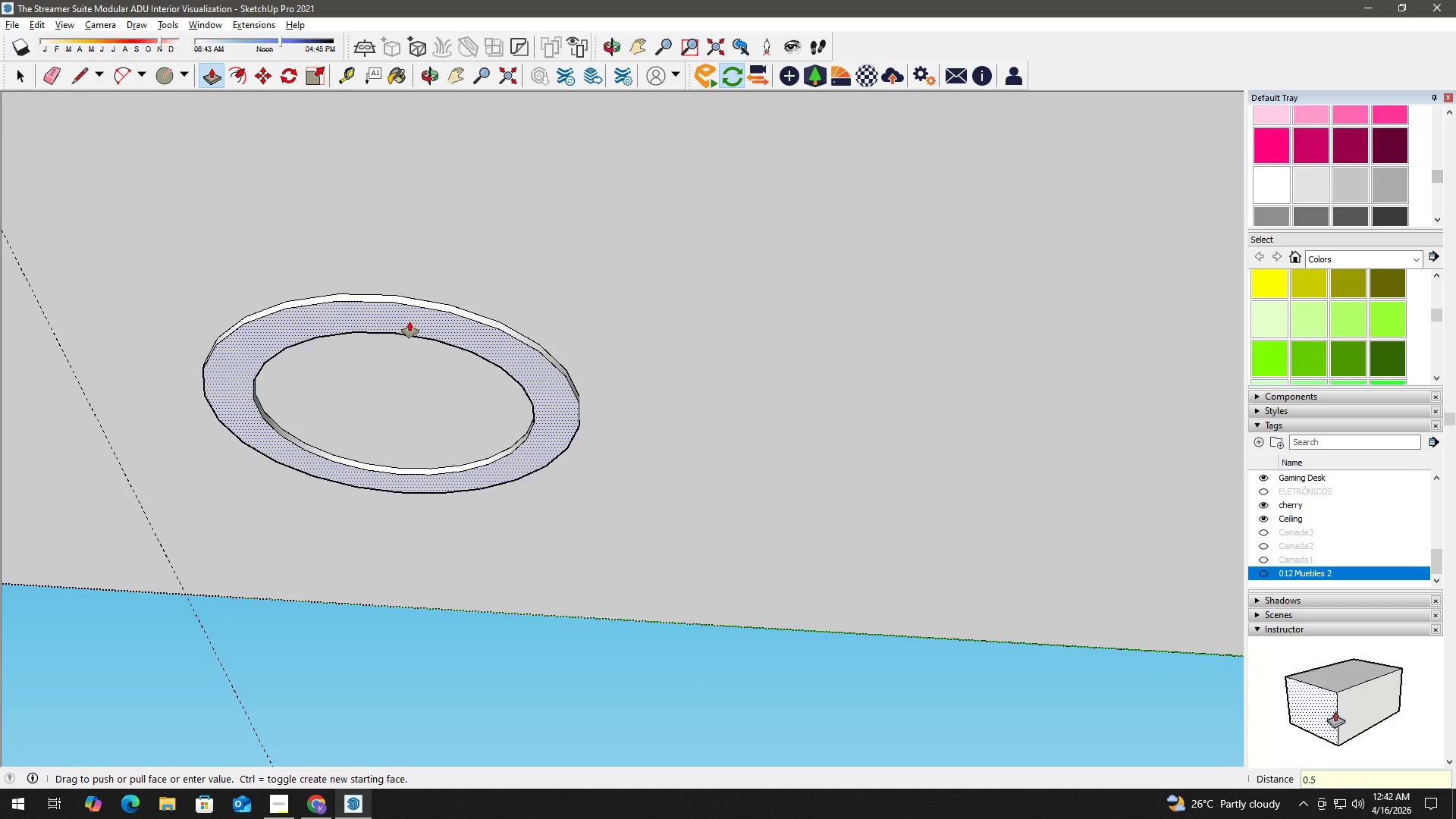 
key(NumpadEnter)
 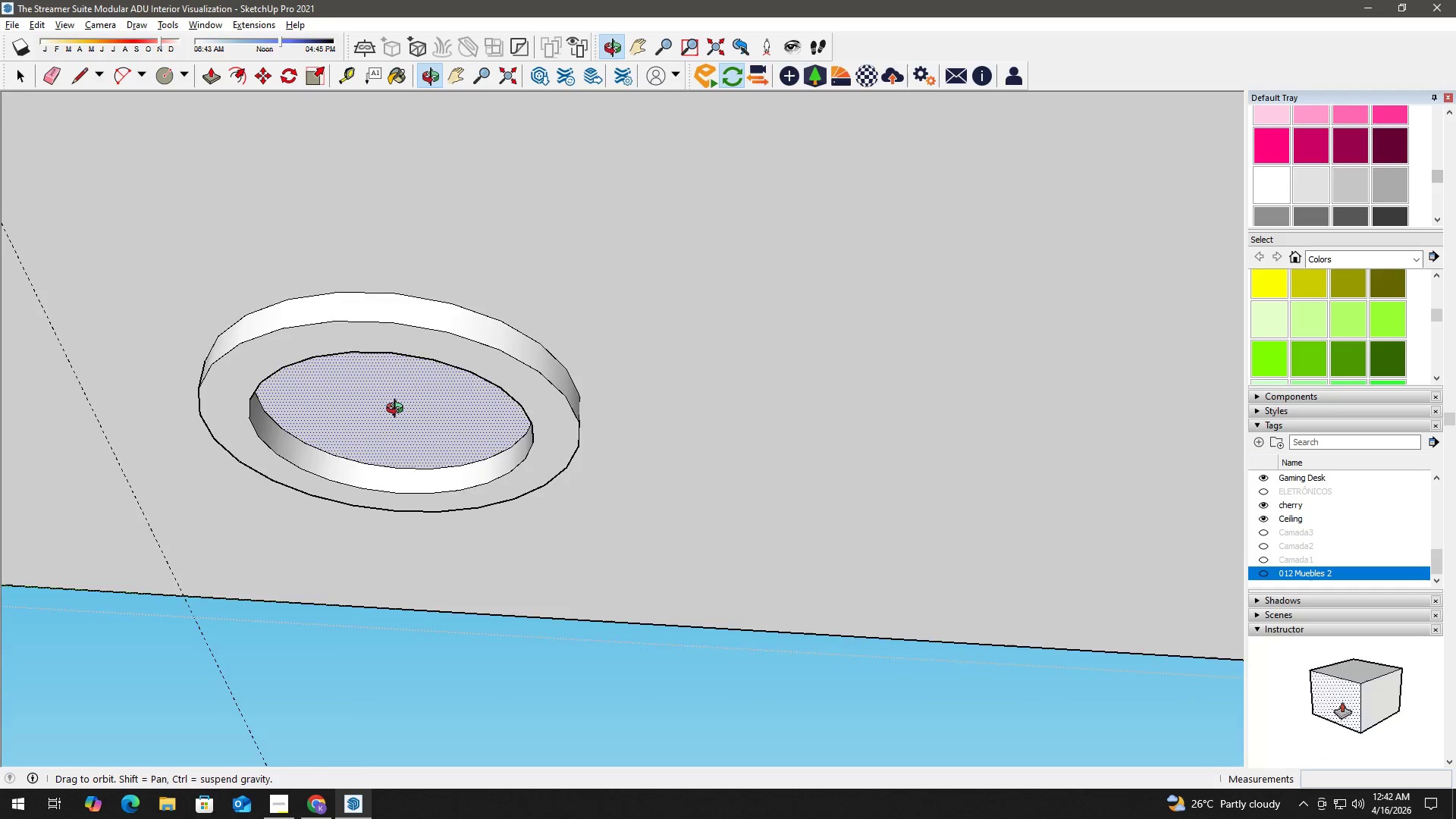 
key(Control+Z)
 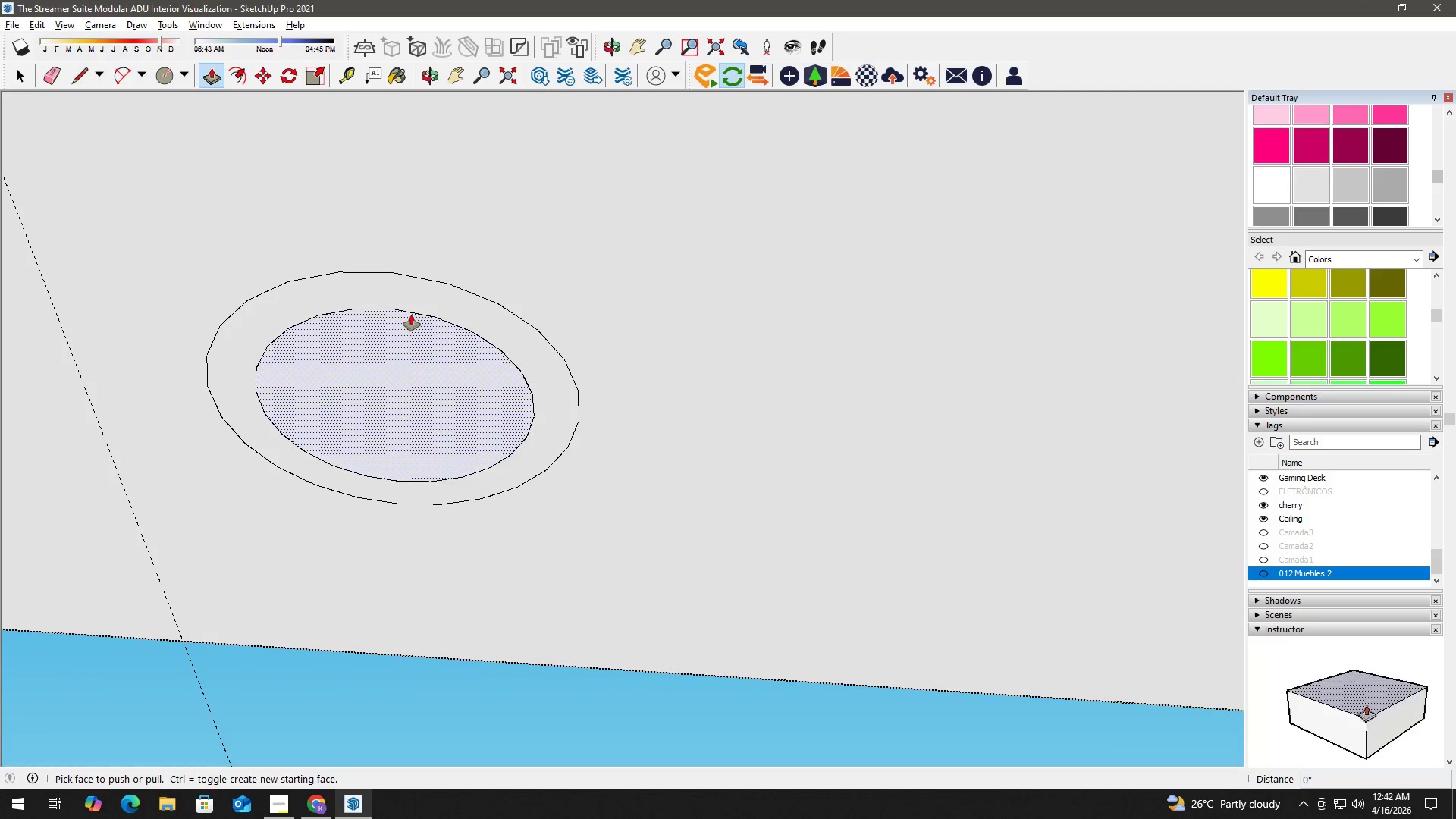 
left_click_drag(start_coordinate=[425, 293], to_coordinate=[421, 297])
 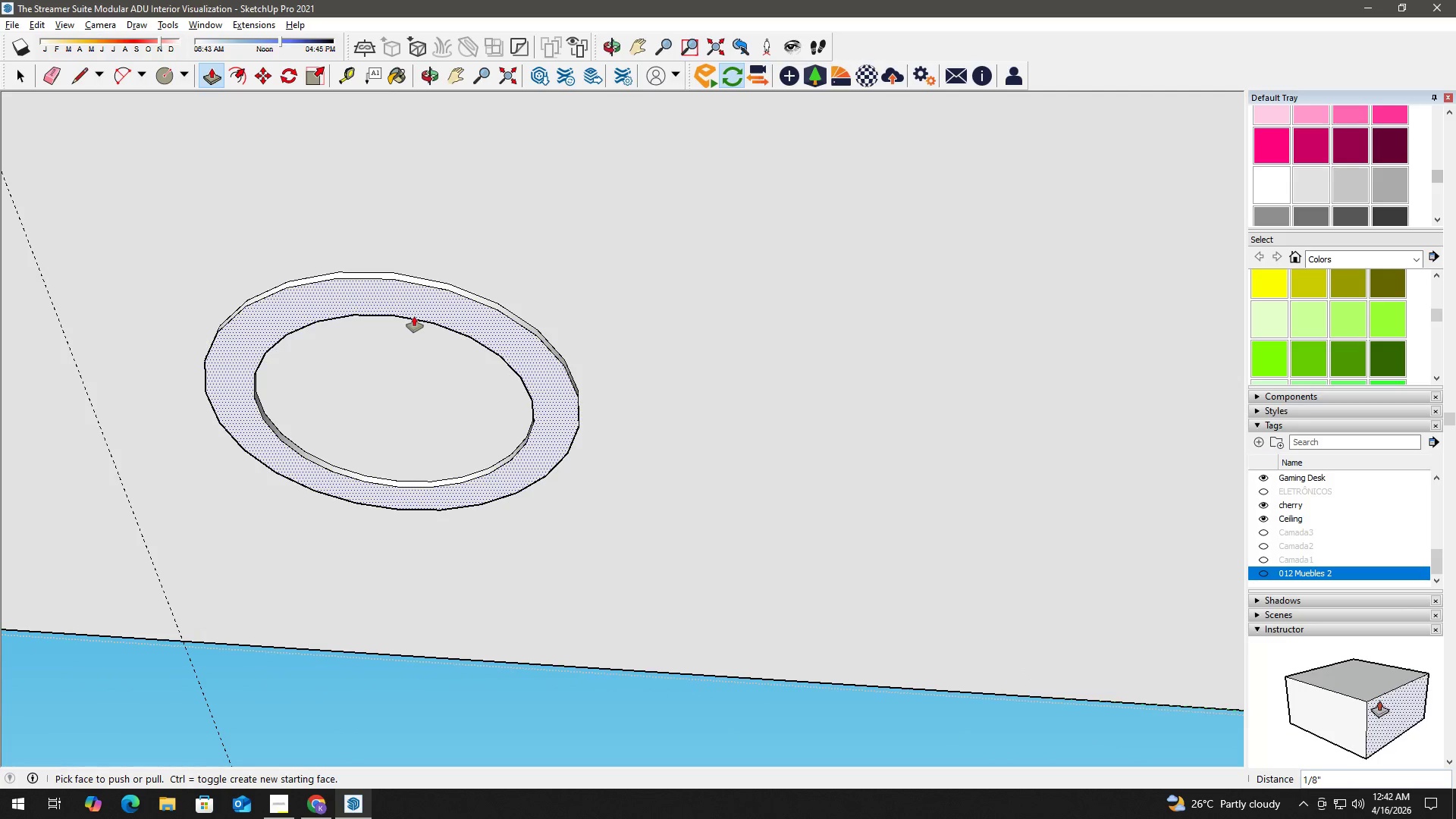 
key(Numpad0)
 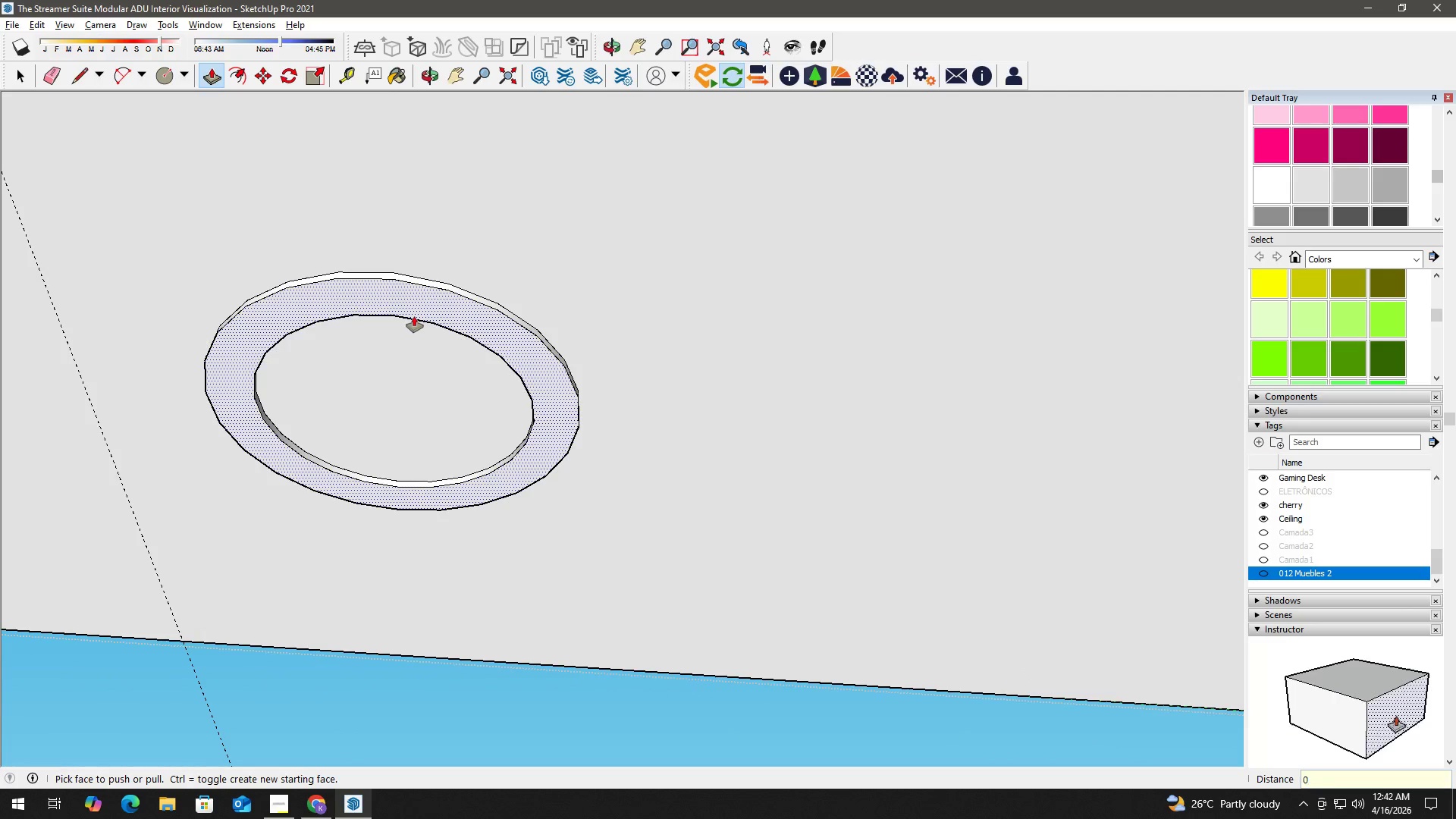 
key(NumpadDecimal)
 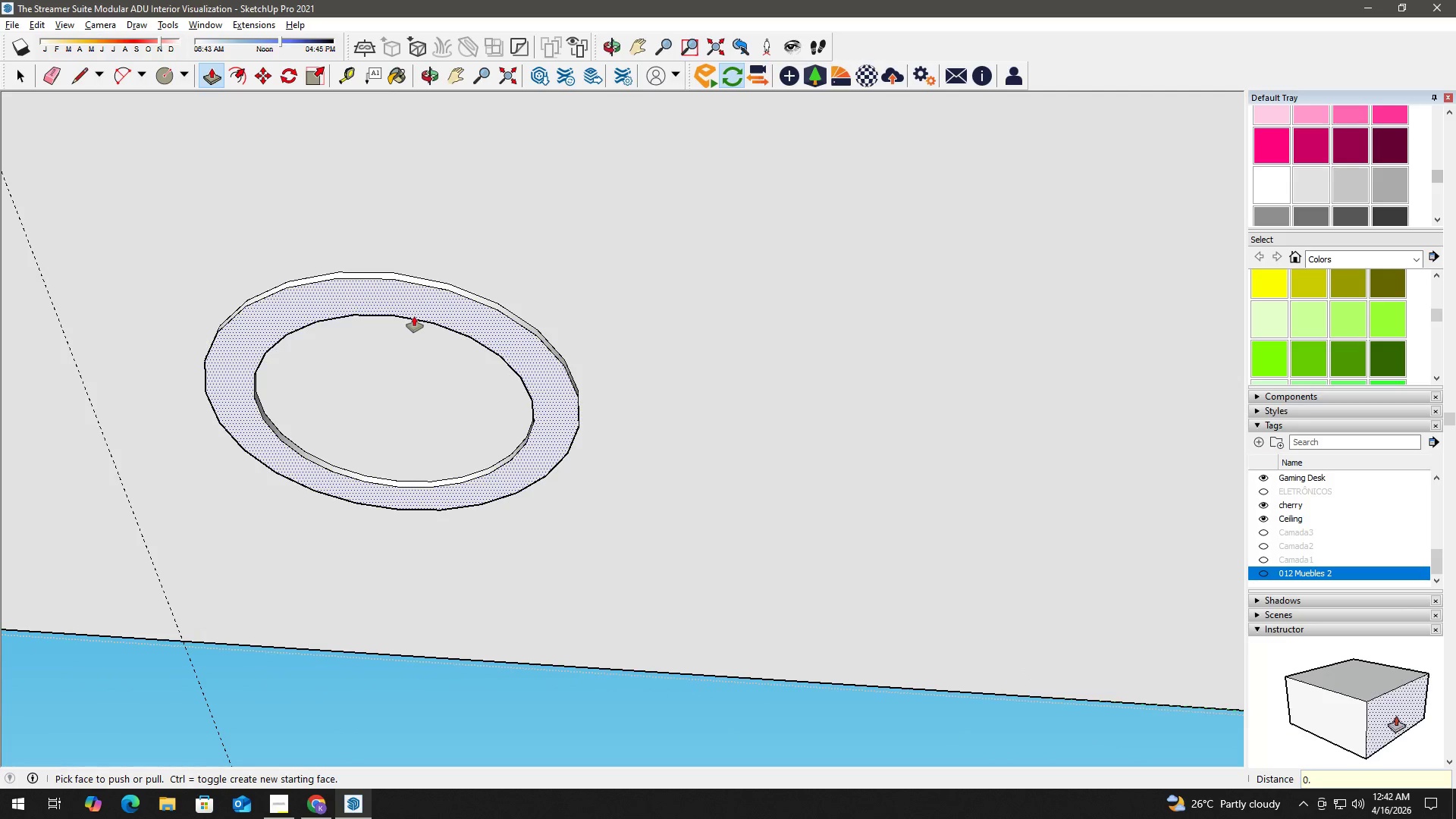 
key(Numpad2)
 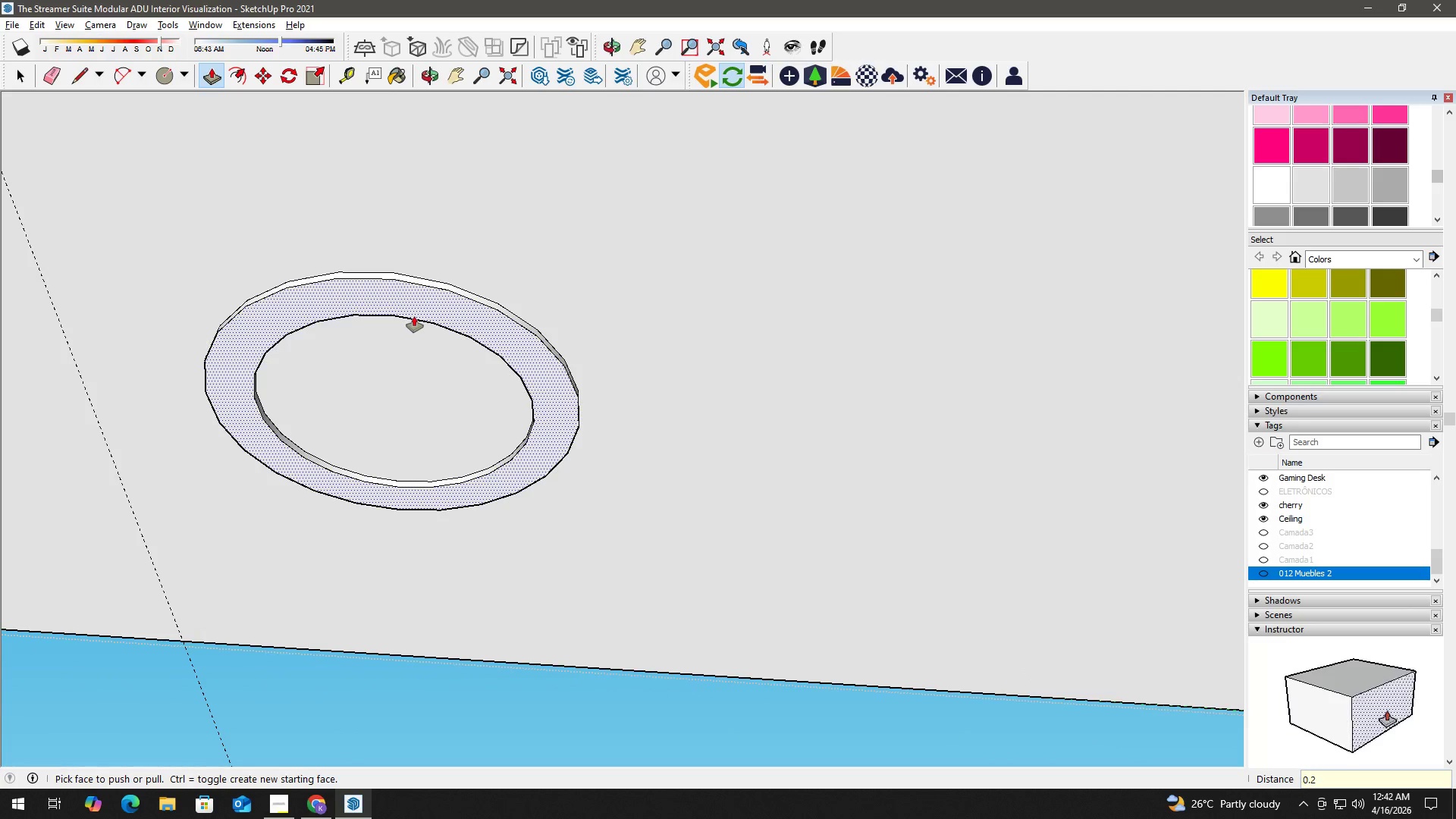 
key(Numpad5)
 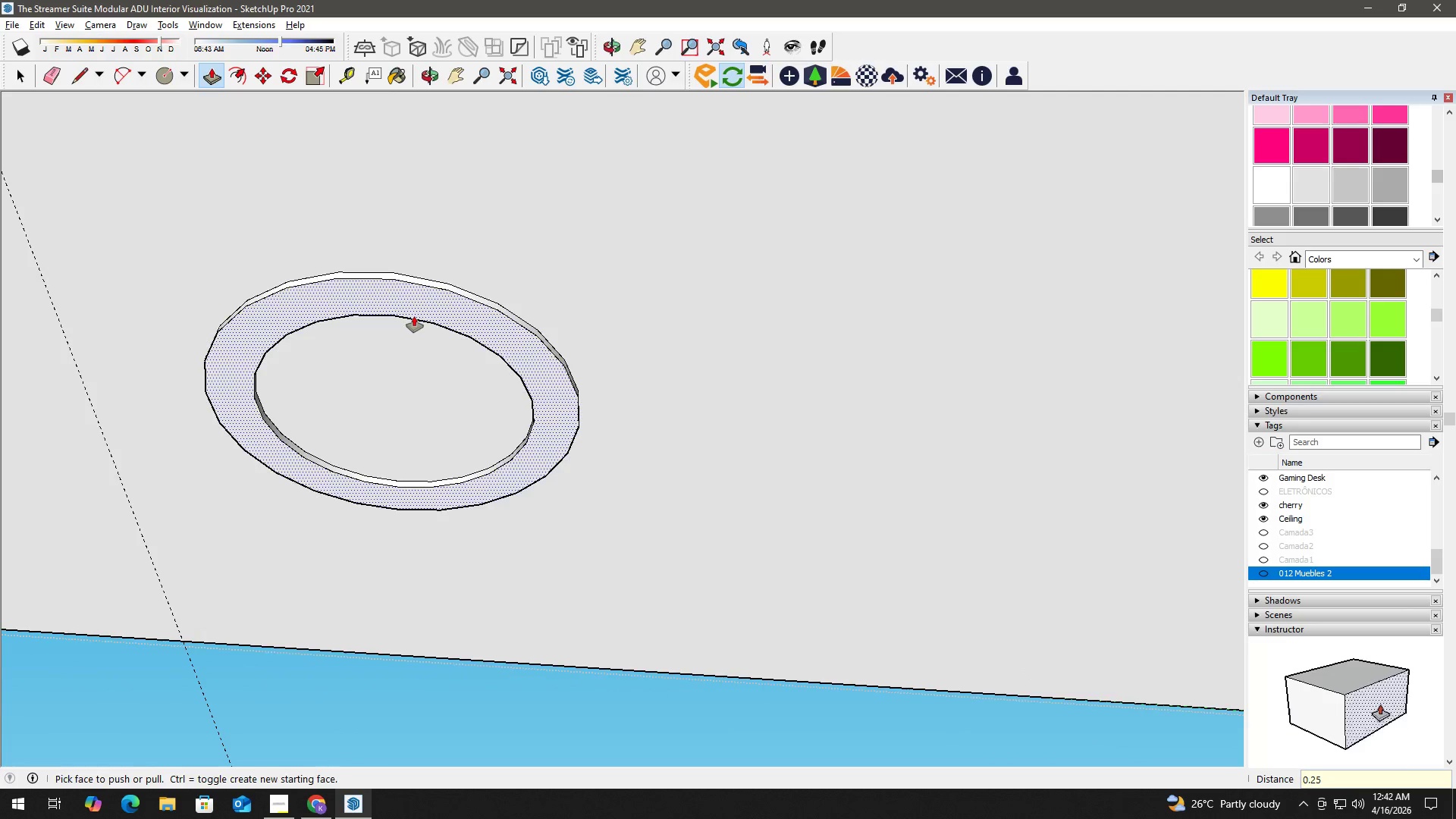 
key(NumpadEnter)
 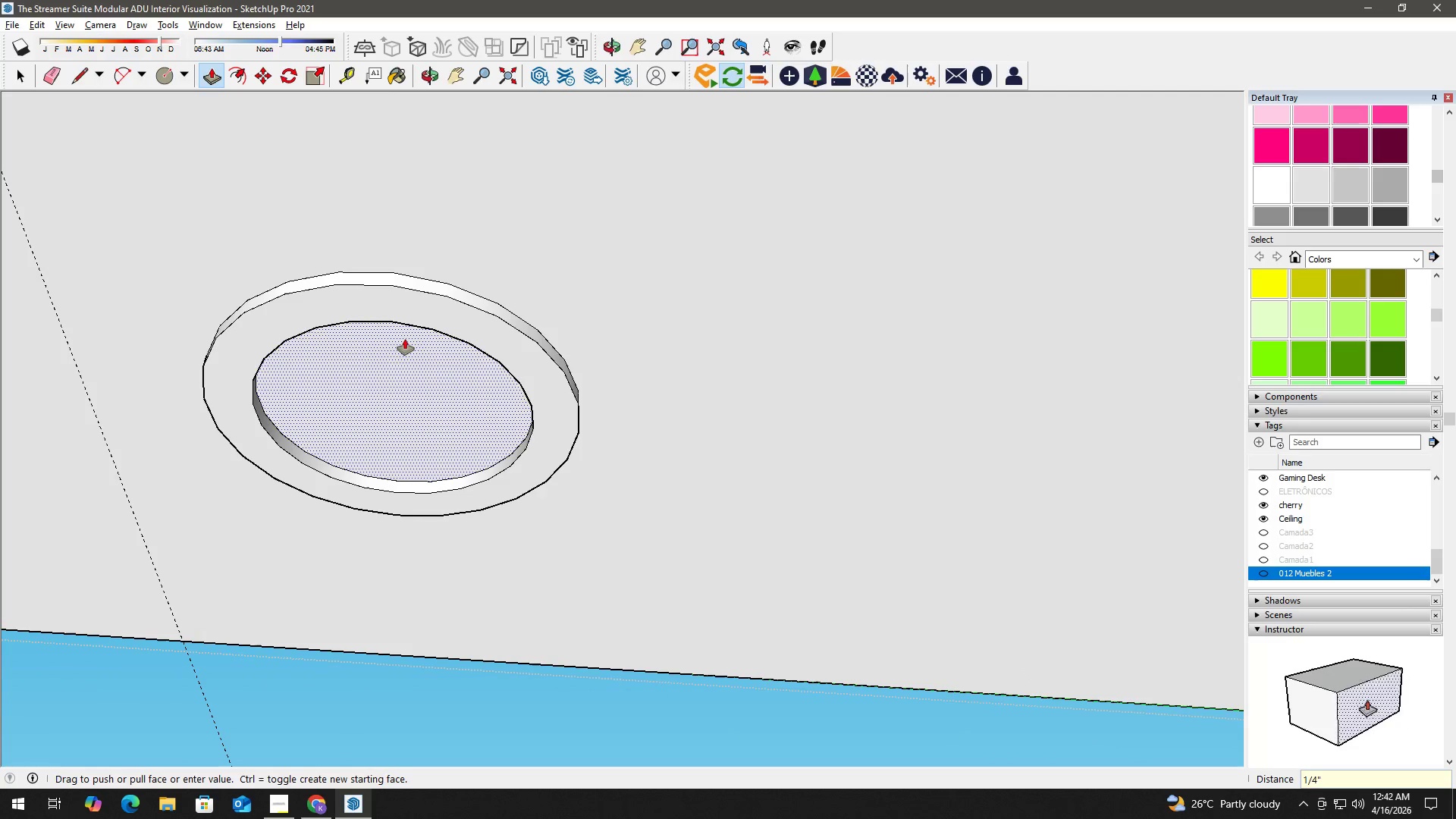 
left_click([406, 350])
 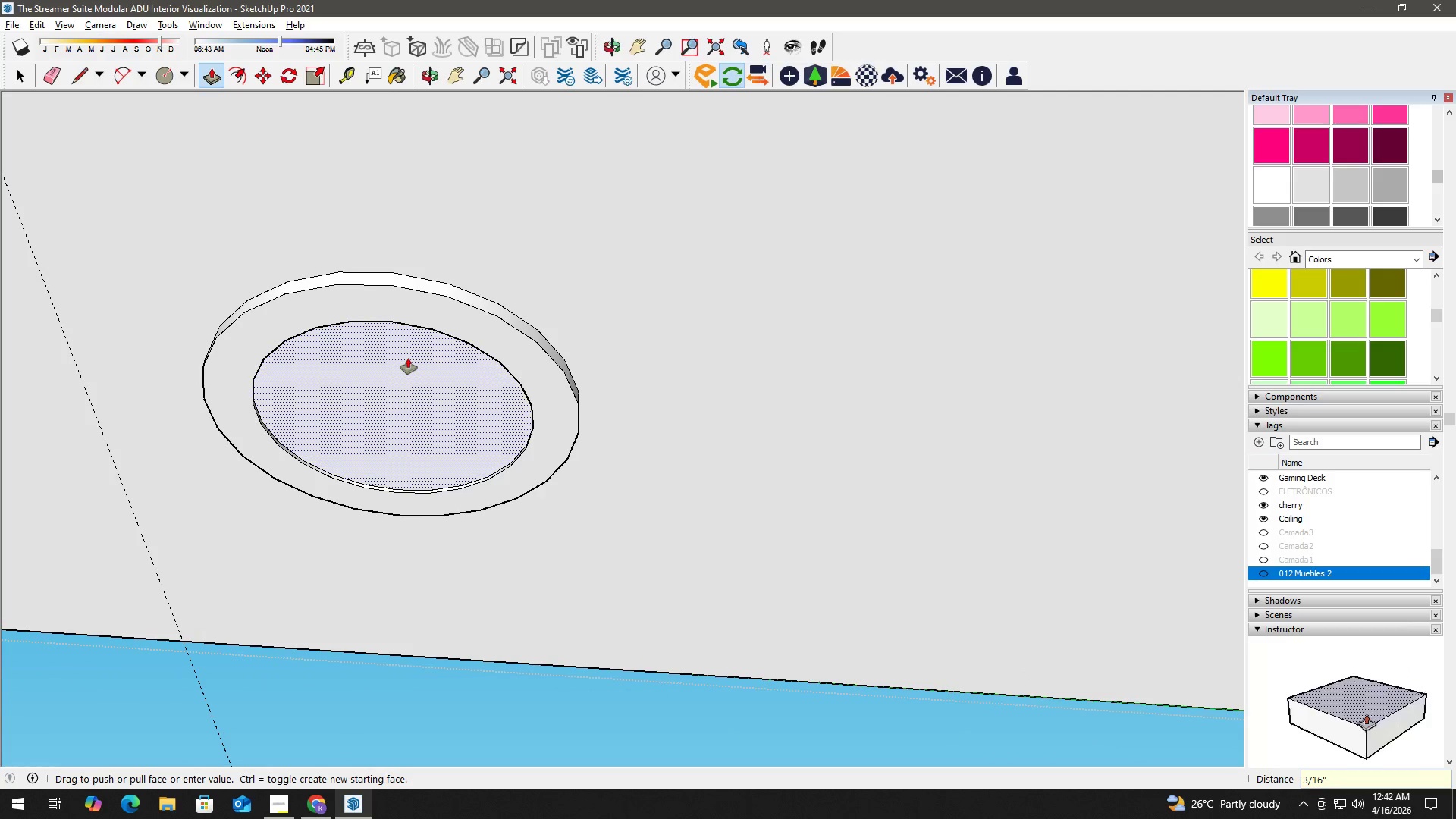 
key(Numpad0)
 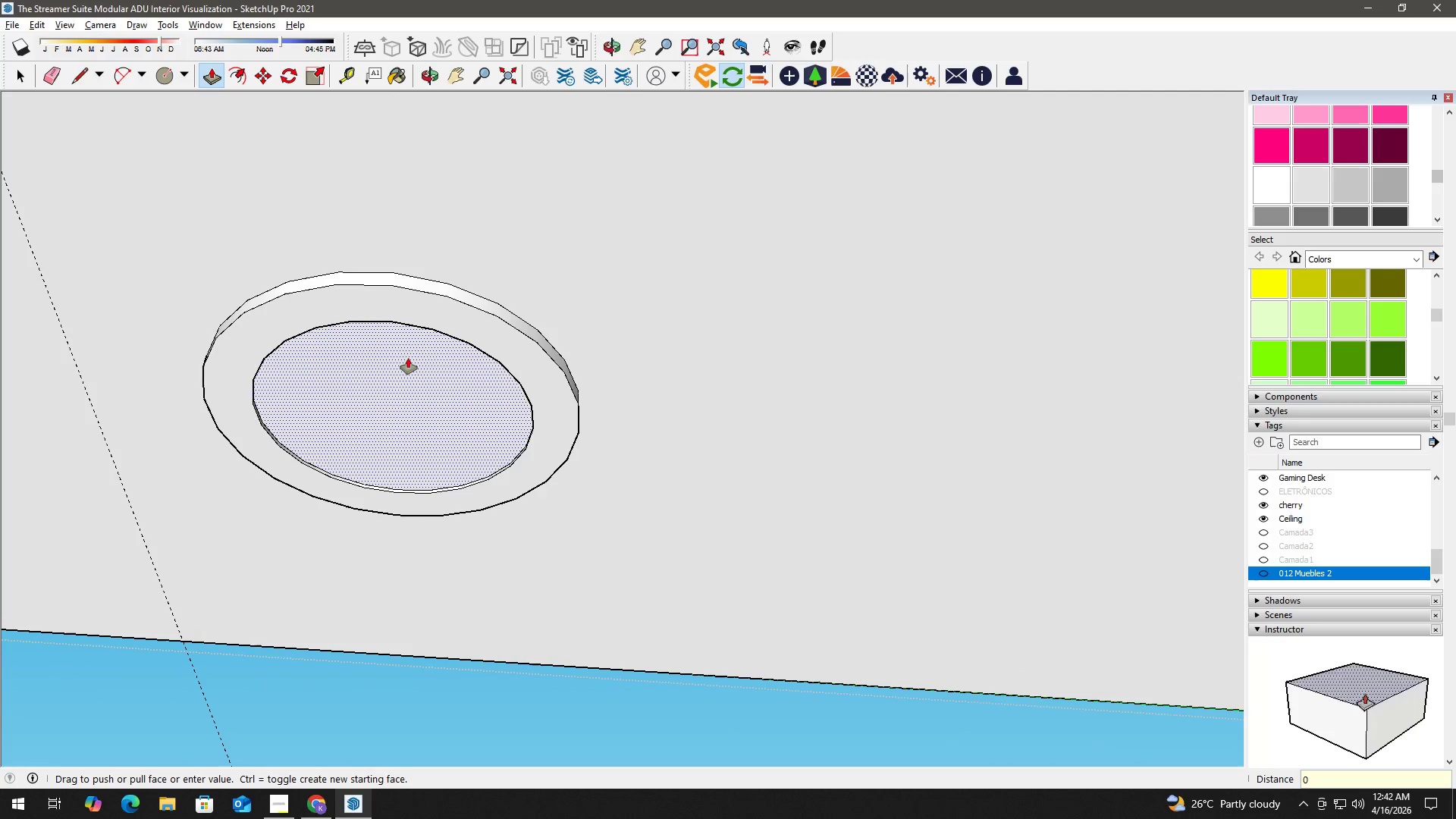 
key(NumpadDecimal)
 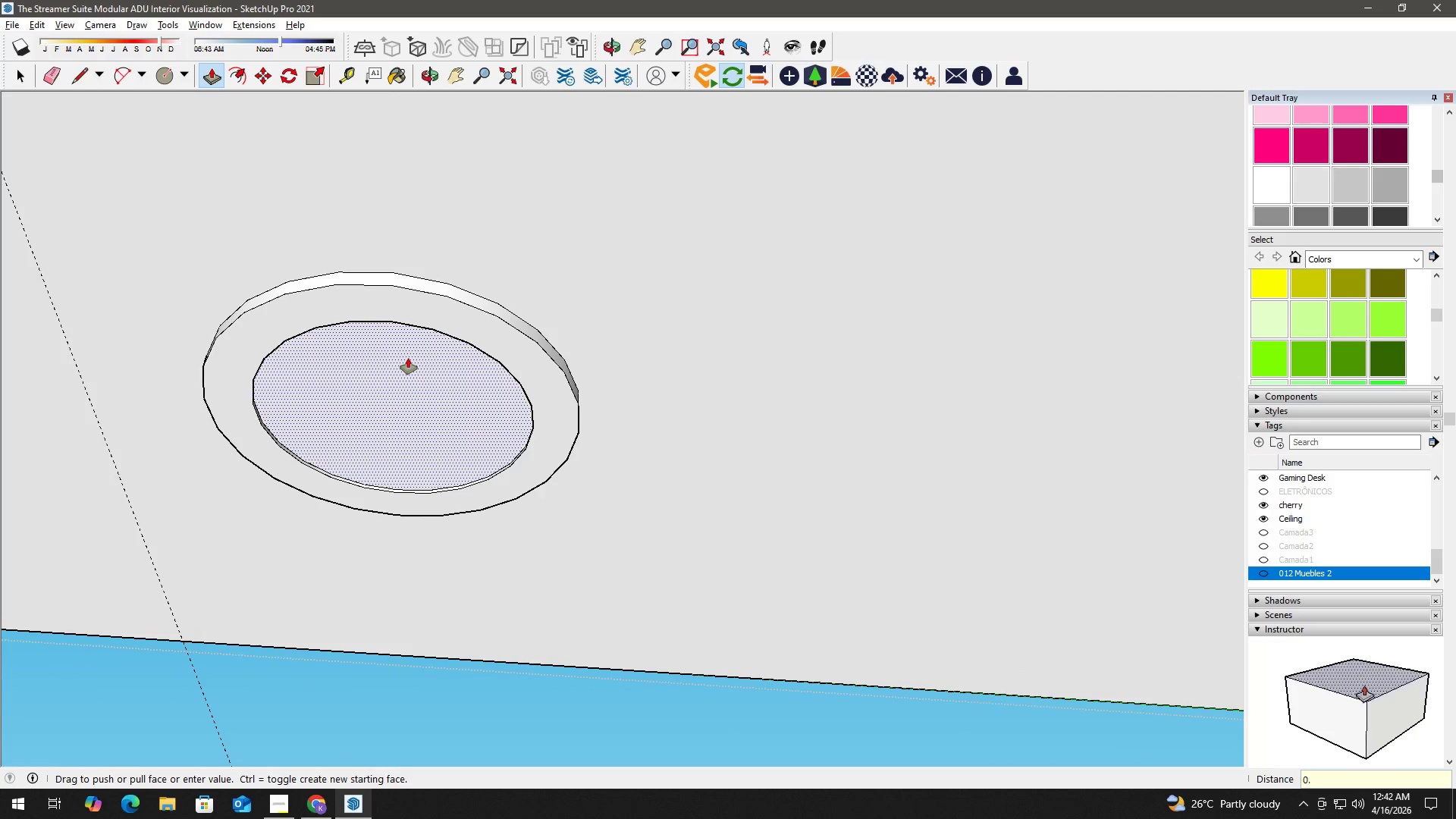 
key(Numpad1)
 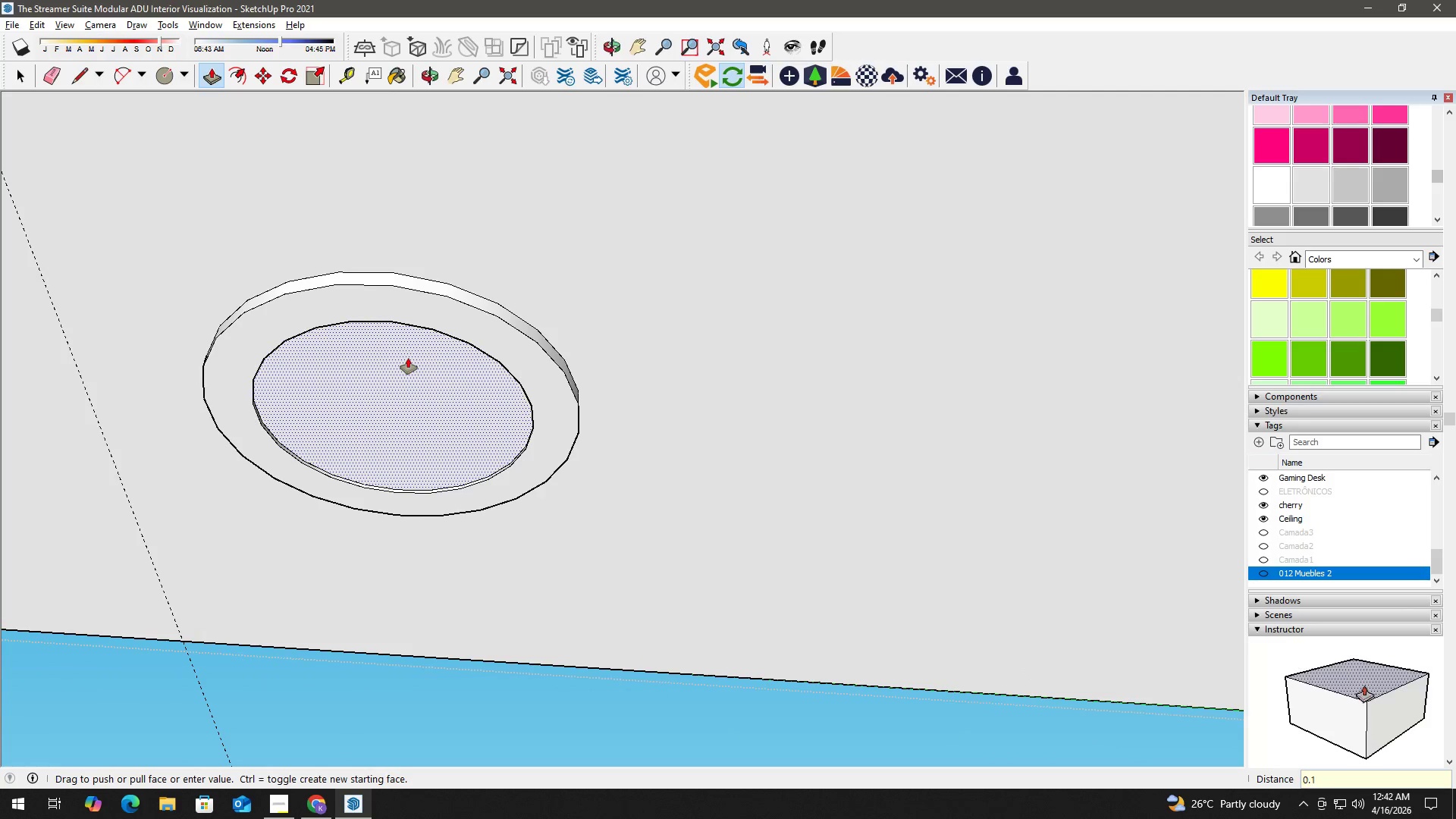 
key(Numpad2)
 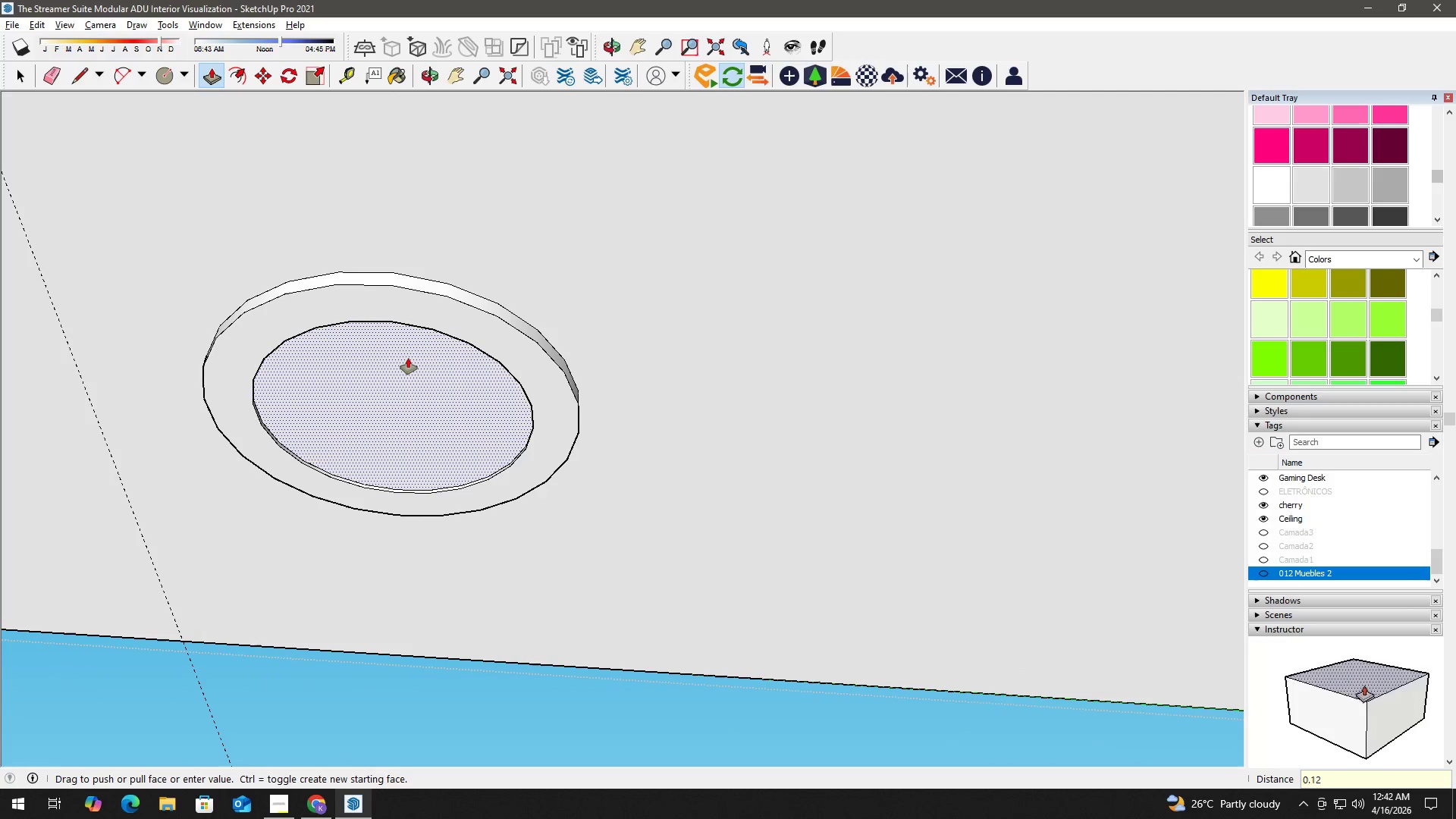 
key(Numpad5)
 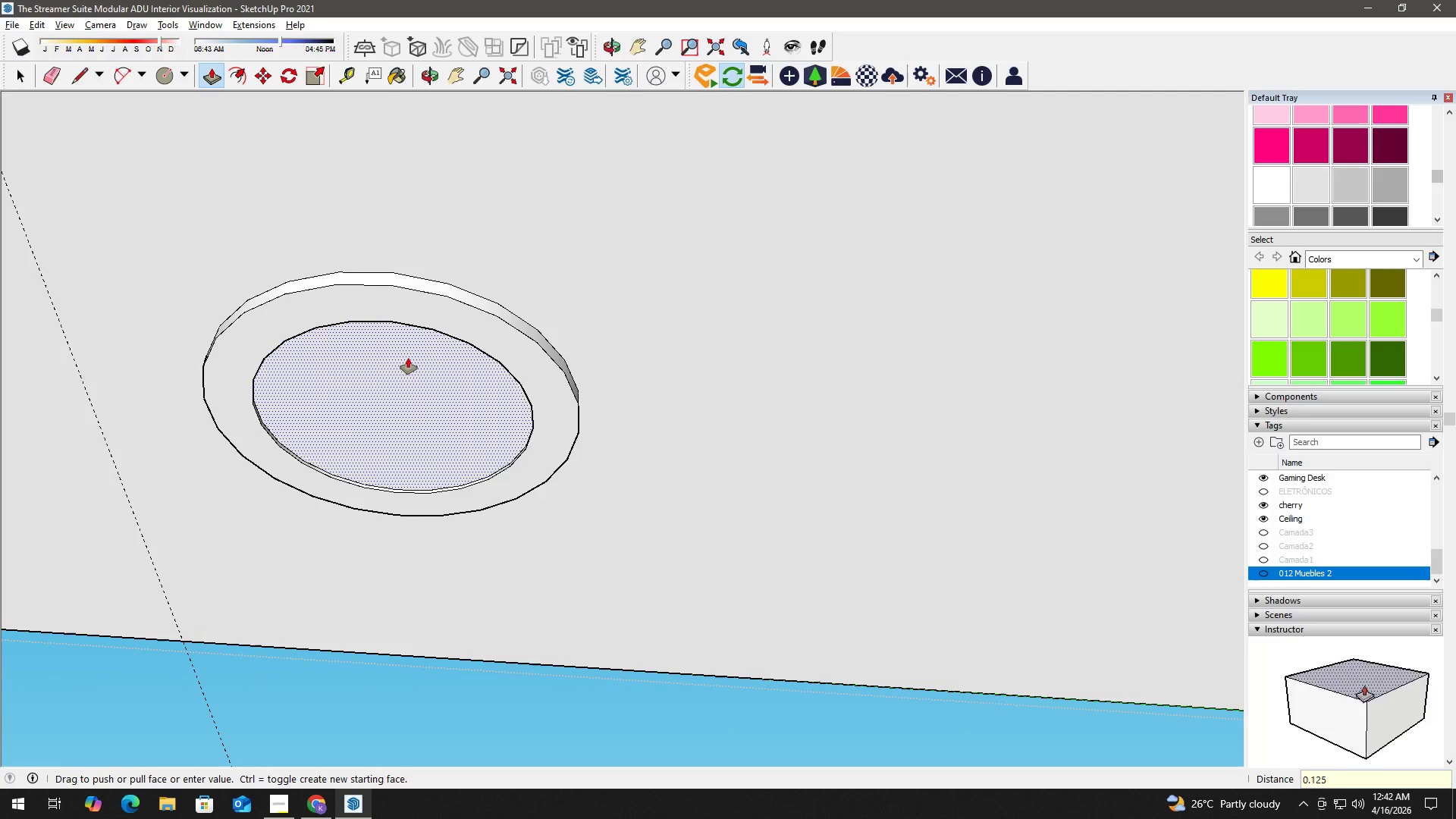 
key(NumpadEnter)
 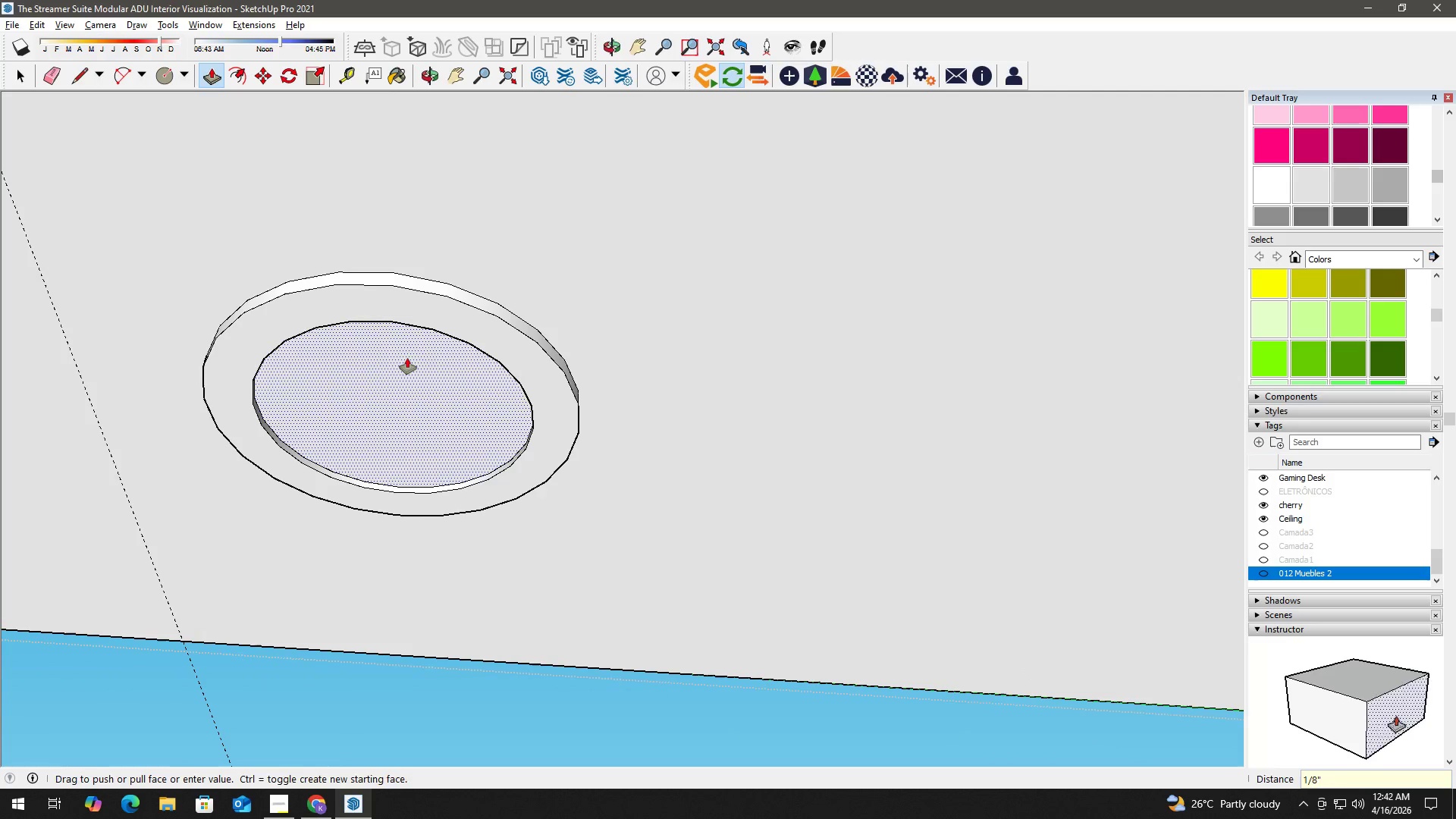 
key(Space)
 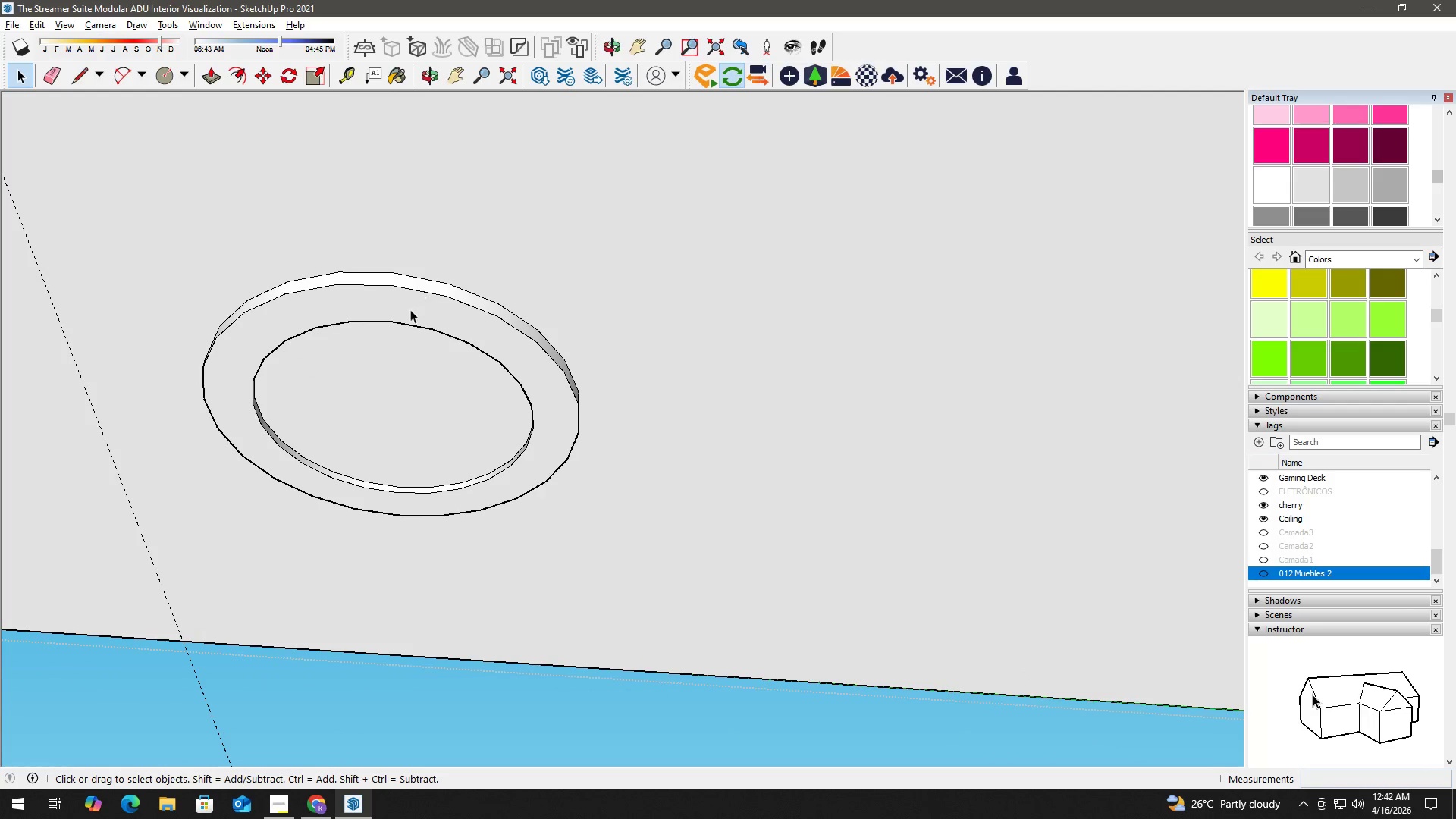 
double_click([410, 309])
 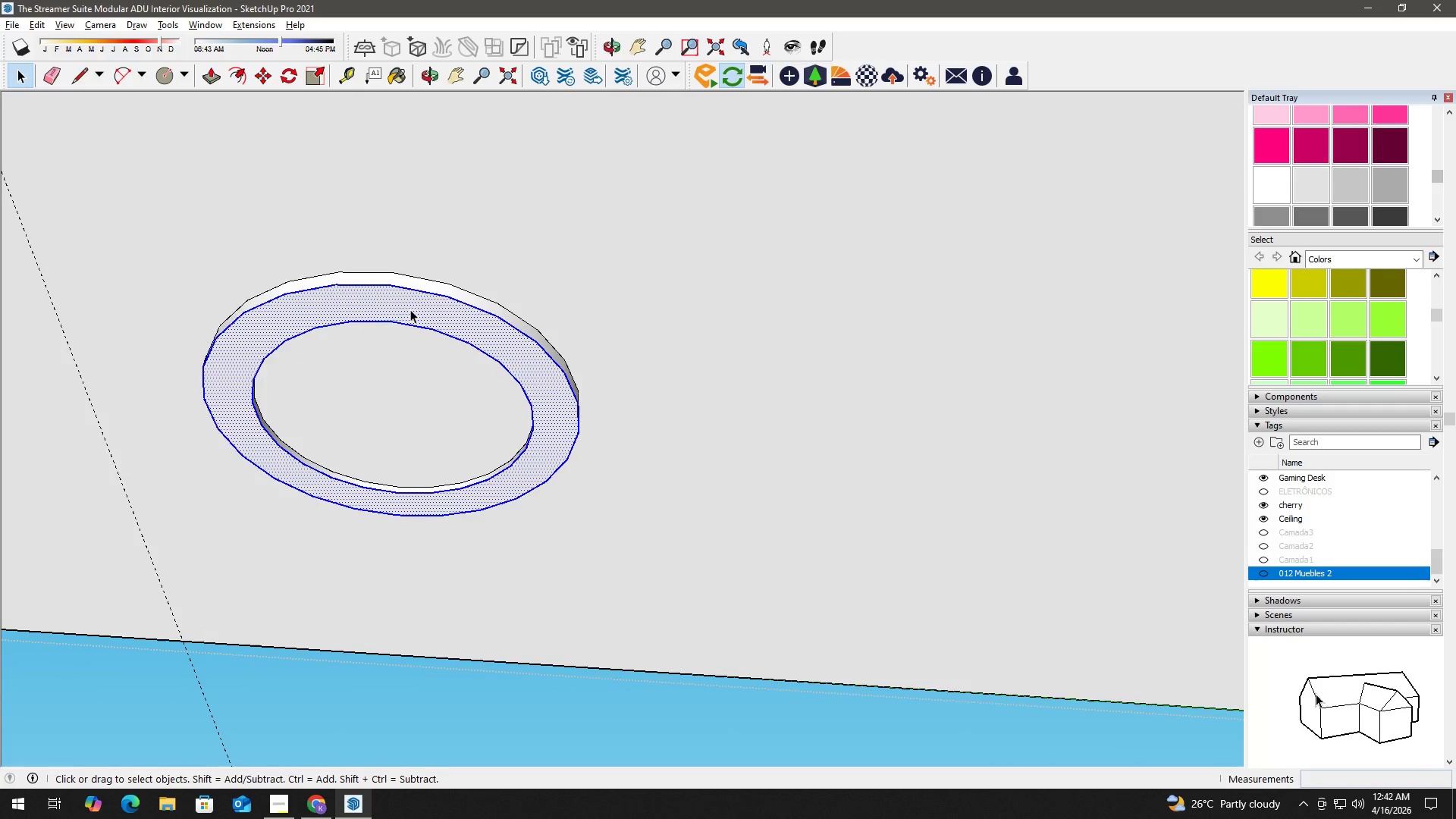 
triple_click([410, 309])
 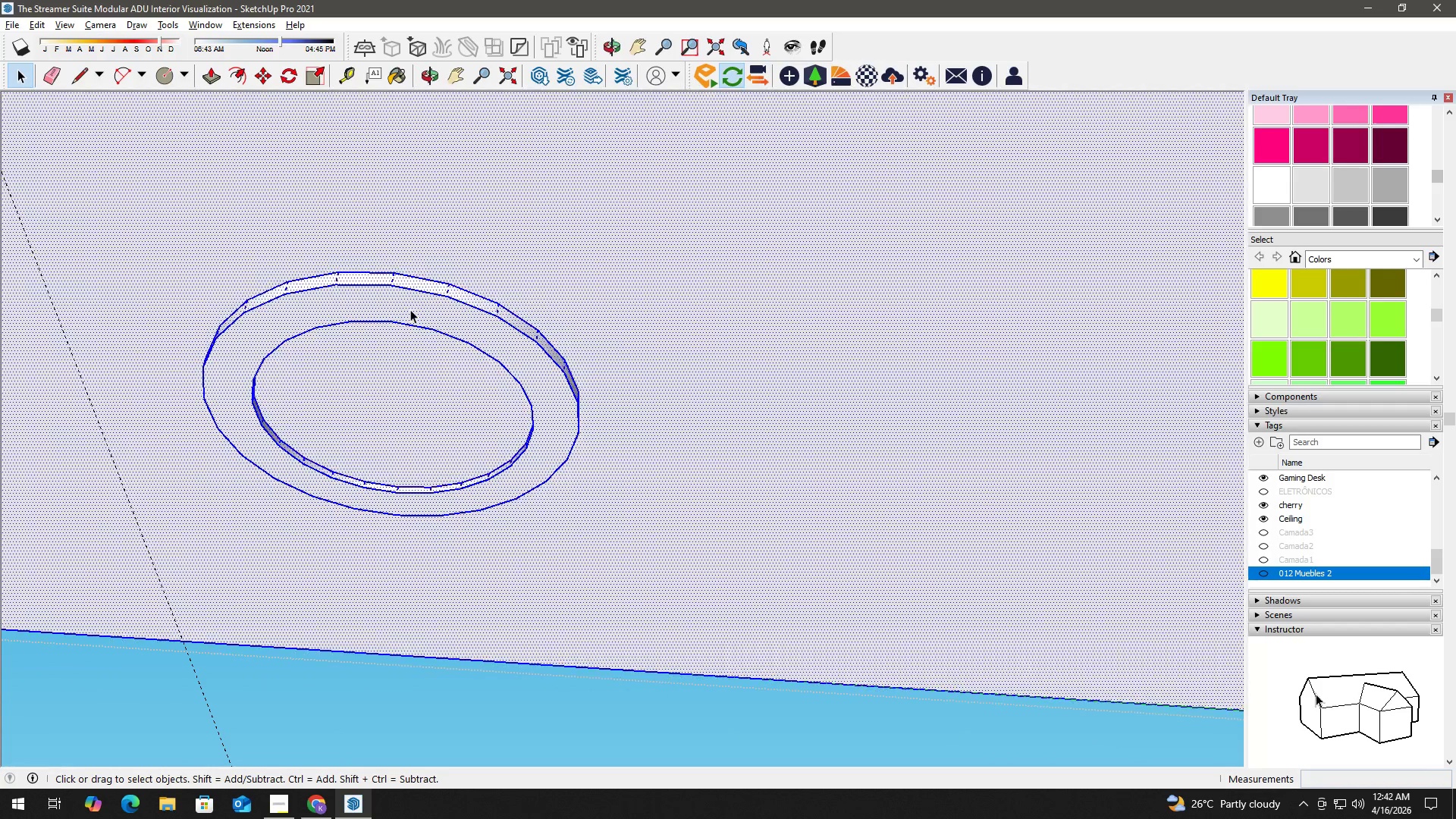 
right_click([410, 309])
 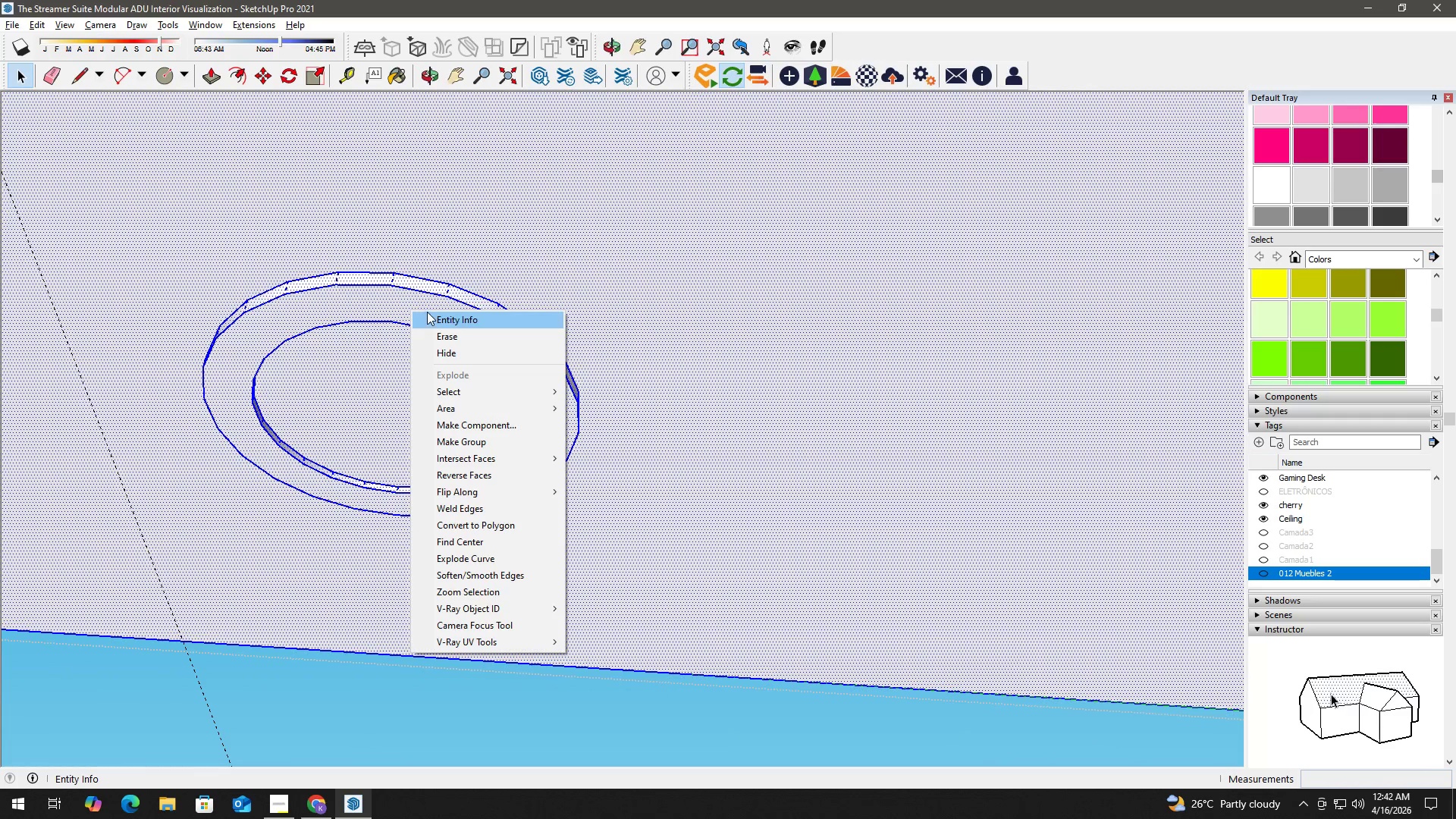 
key(Control+ControlLeft)
 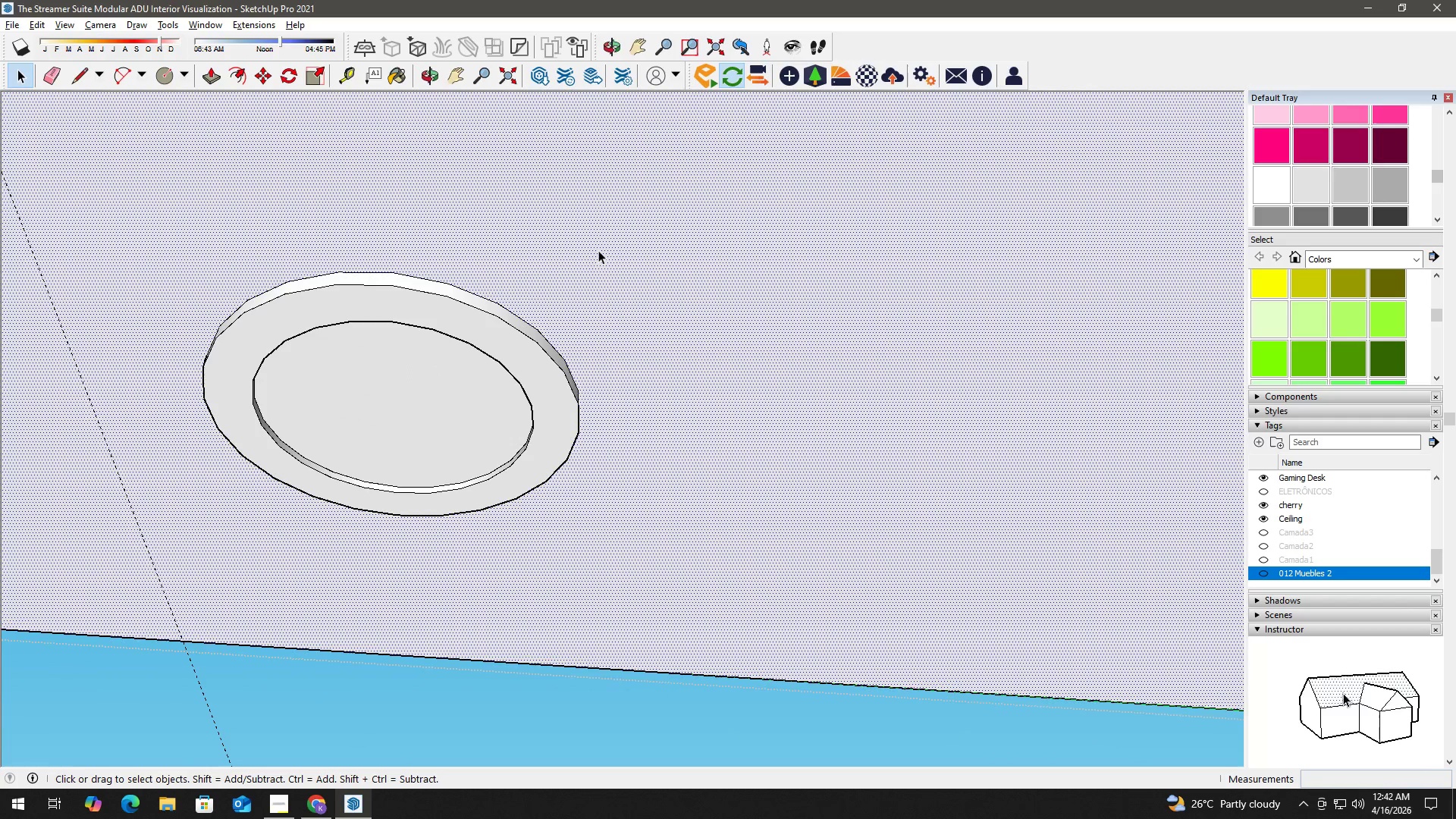 
key(Control+Z)
 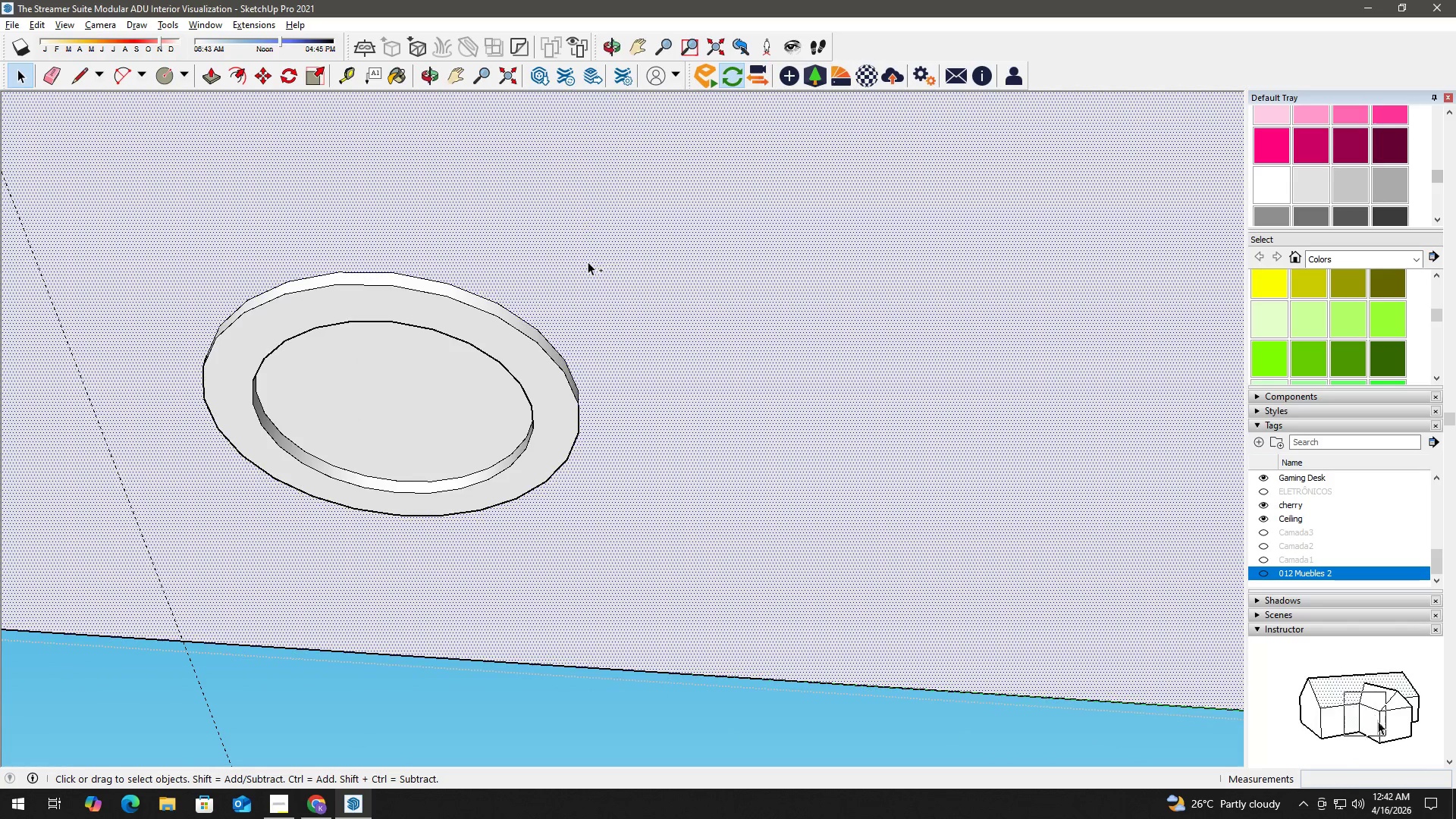 
key(Control+Z)
 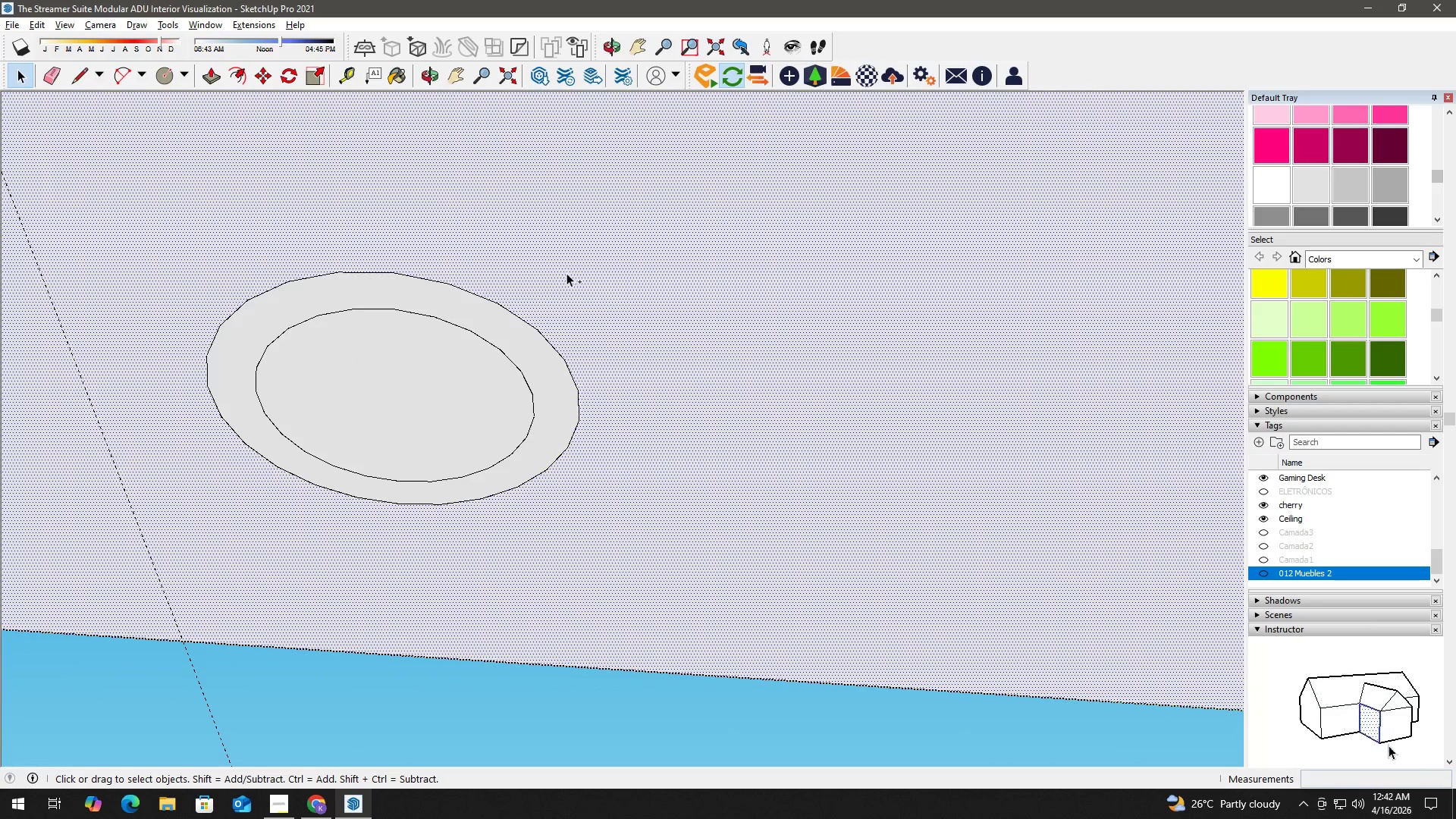 
key(Control+Z)
 